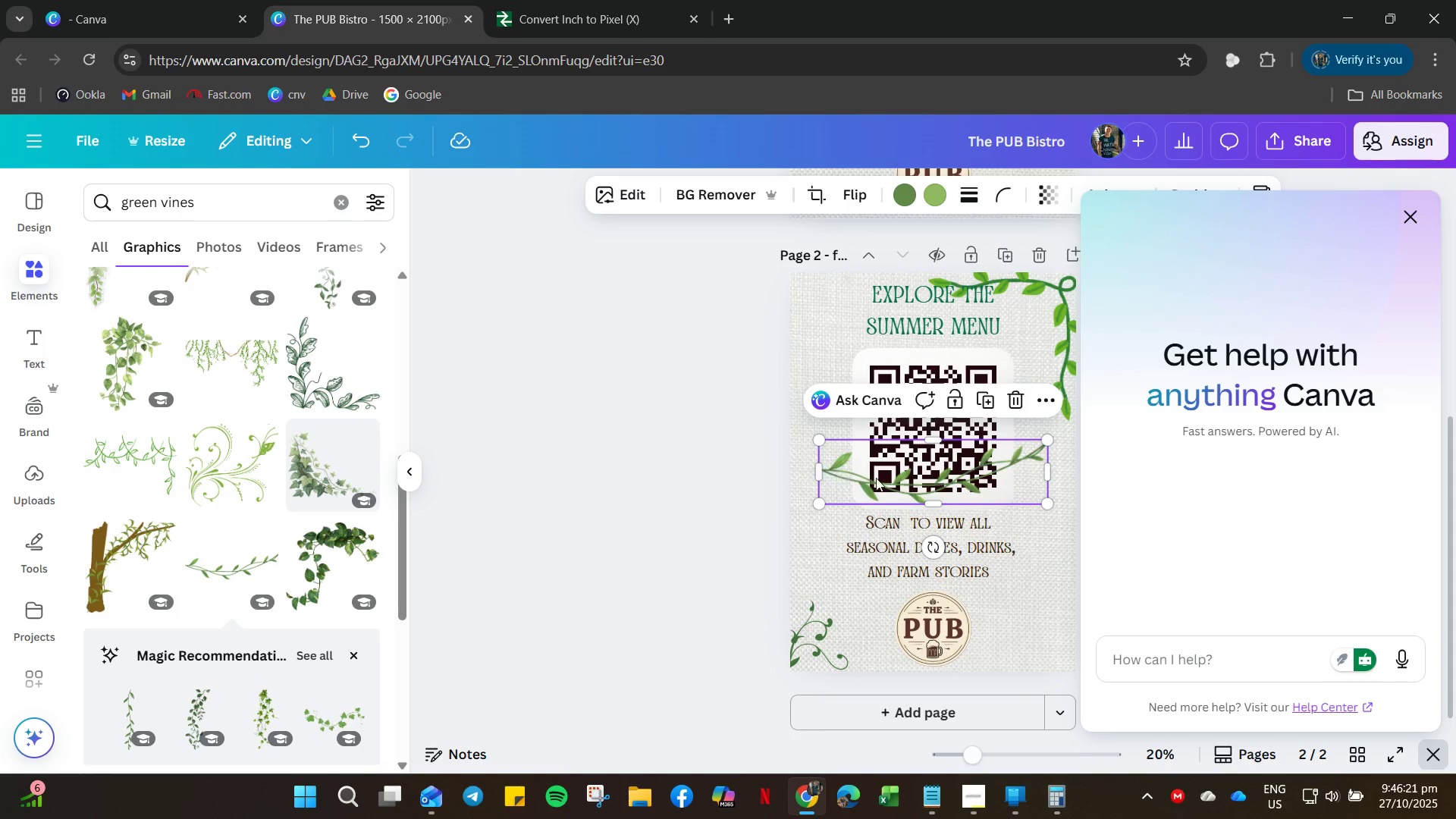 
left_click_drag(start_coordinate=[902, 488], to_coordinate=[921, 619])
 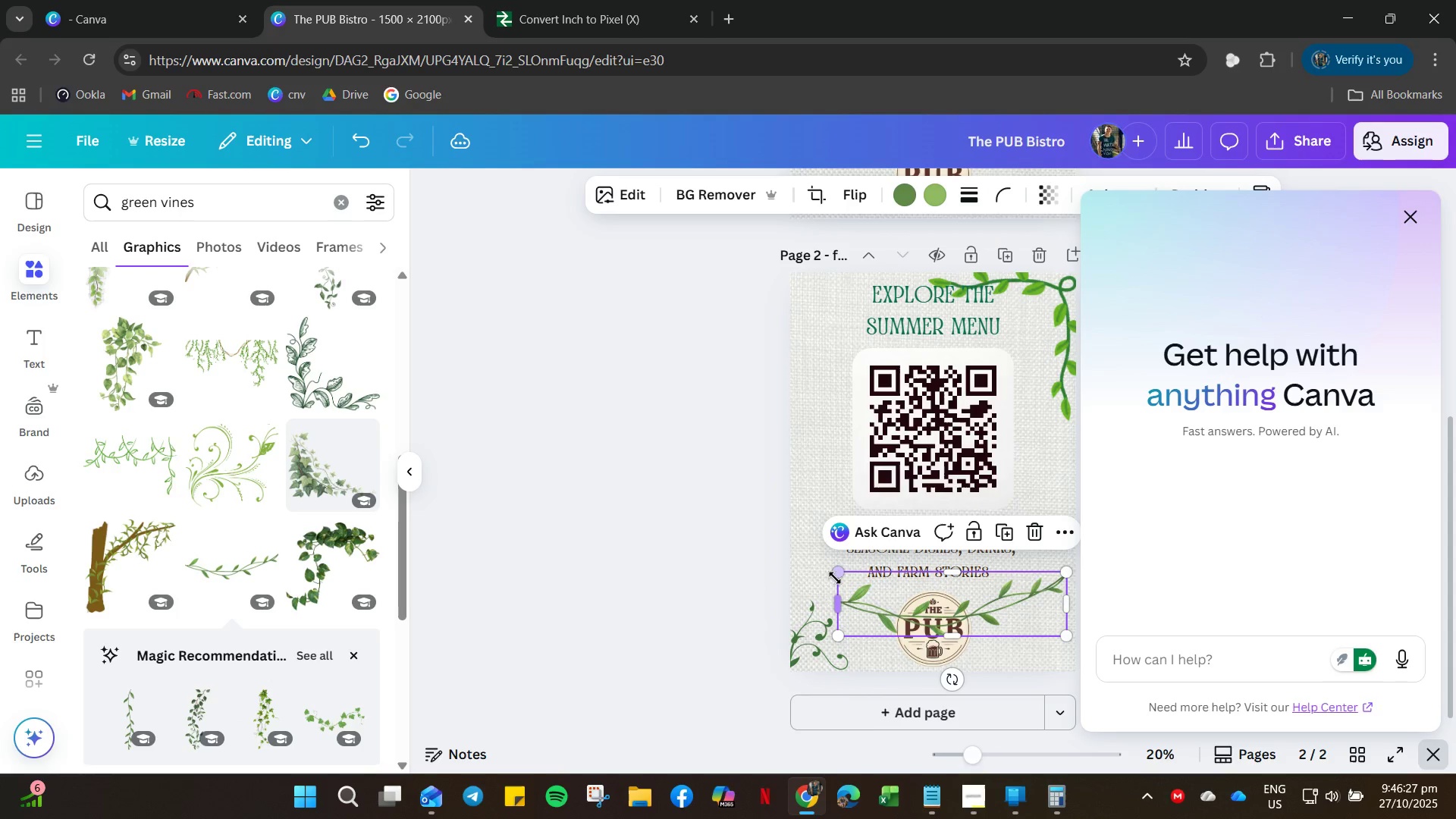 
left_click_drag(start_coordinate=[835, 578], to_coordinate=[807, 558])
 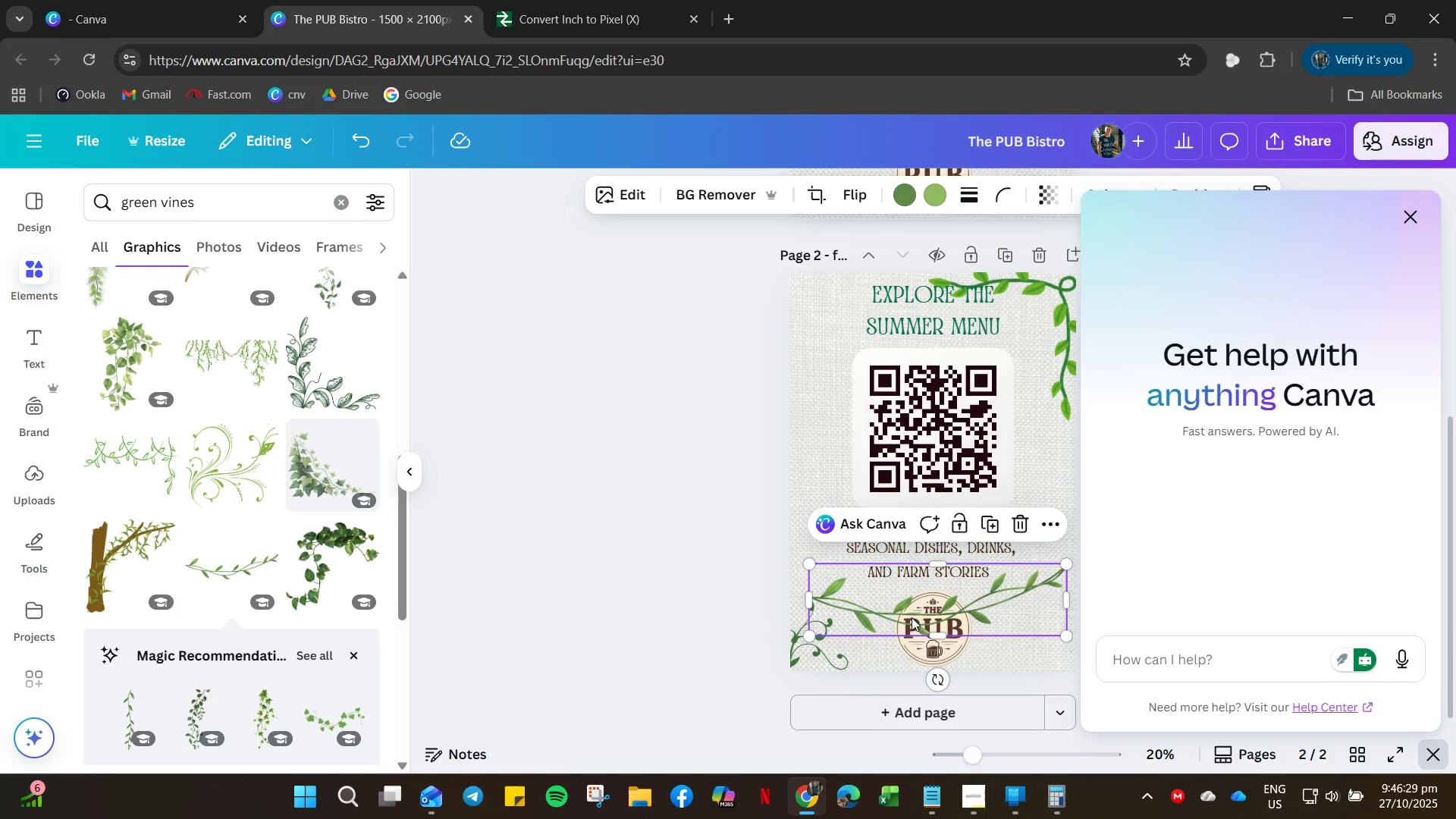 
left_click_drag(start_coordinate=[905, 620], to_coordinate=[905, 601])
 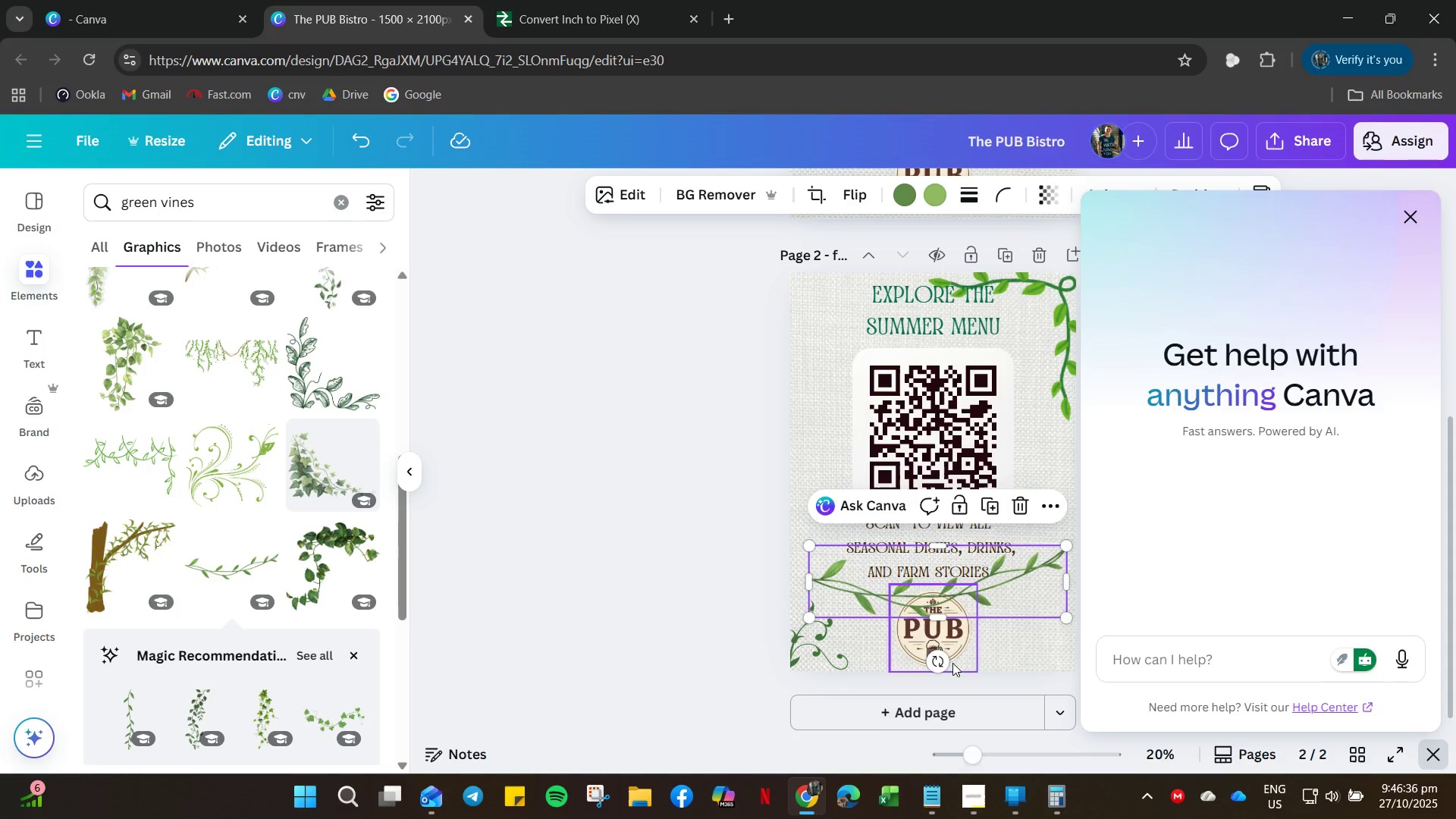 
left_click_drag(start_coordinate=[943, 667], to_coordinate=[1003, 577])
 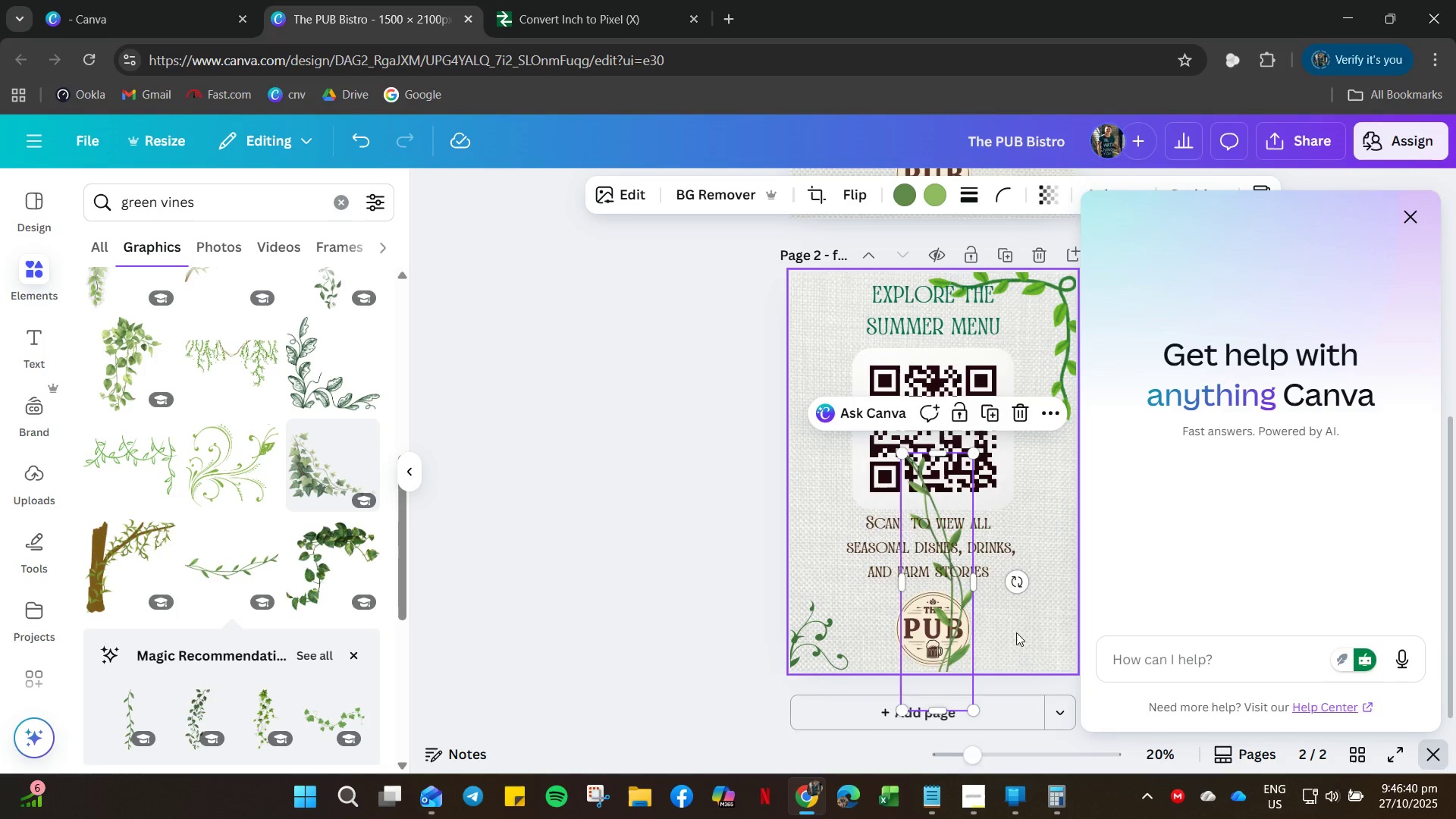 
hold_key(key=ArrowRight, duration=0.87)
 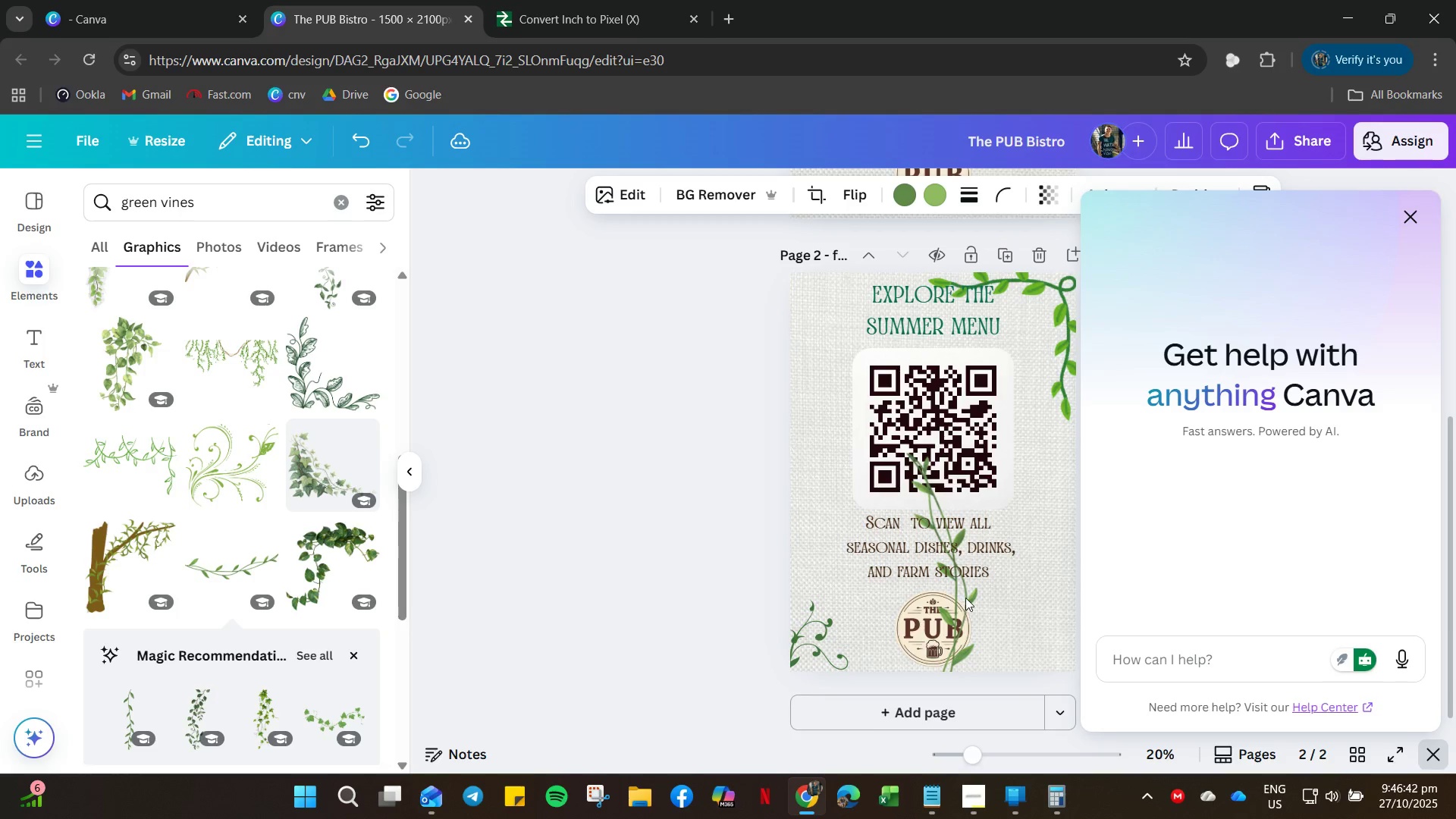 
left_click_drag(start_coordinate=[968, 595], to_coordinate=[1091, 602])
 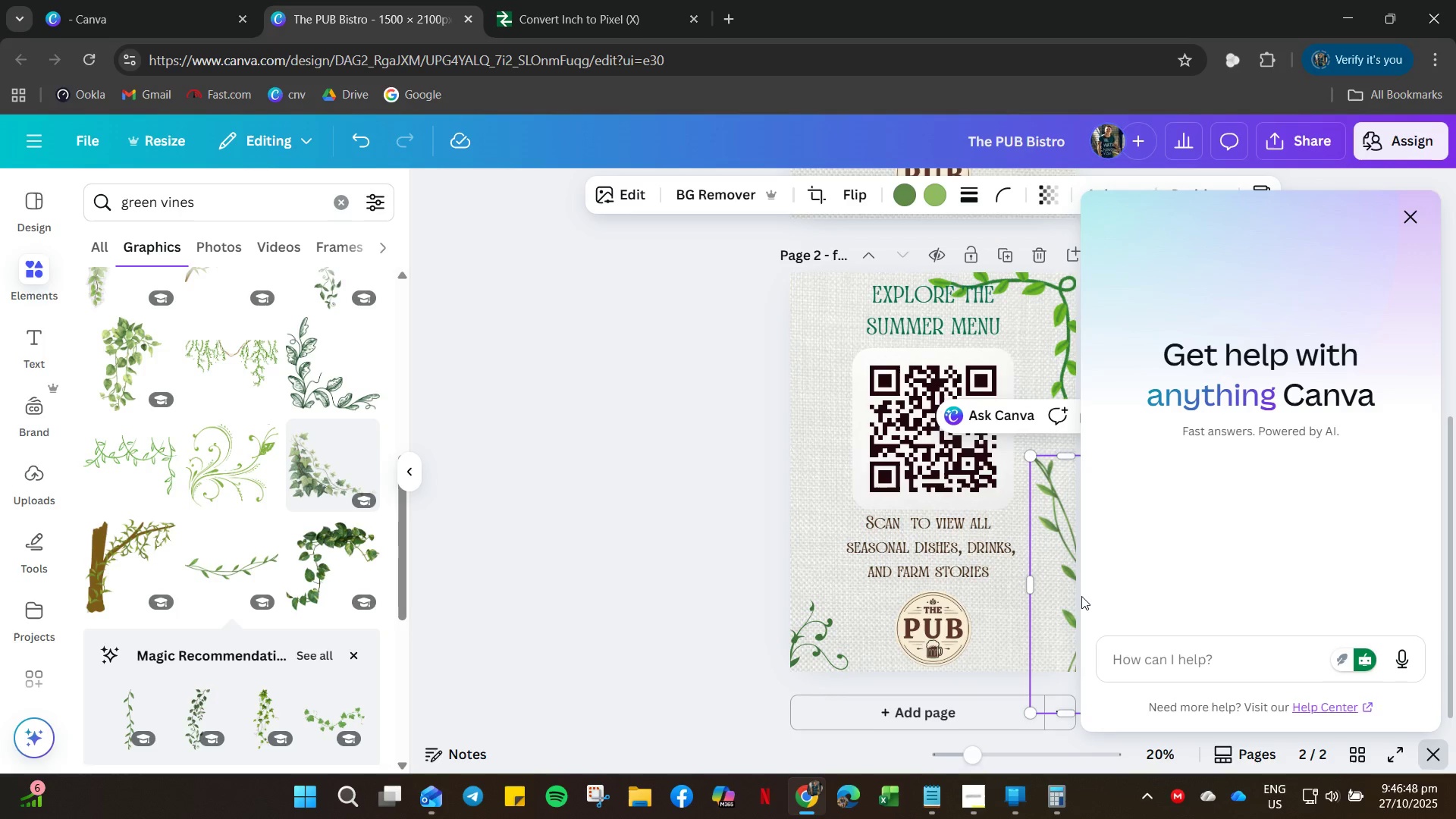 
left_click_drag(start_coordinate=[1081, 596], to_coordinate=[1066, 576])
 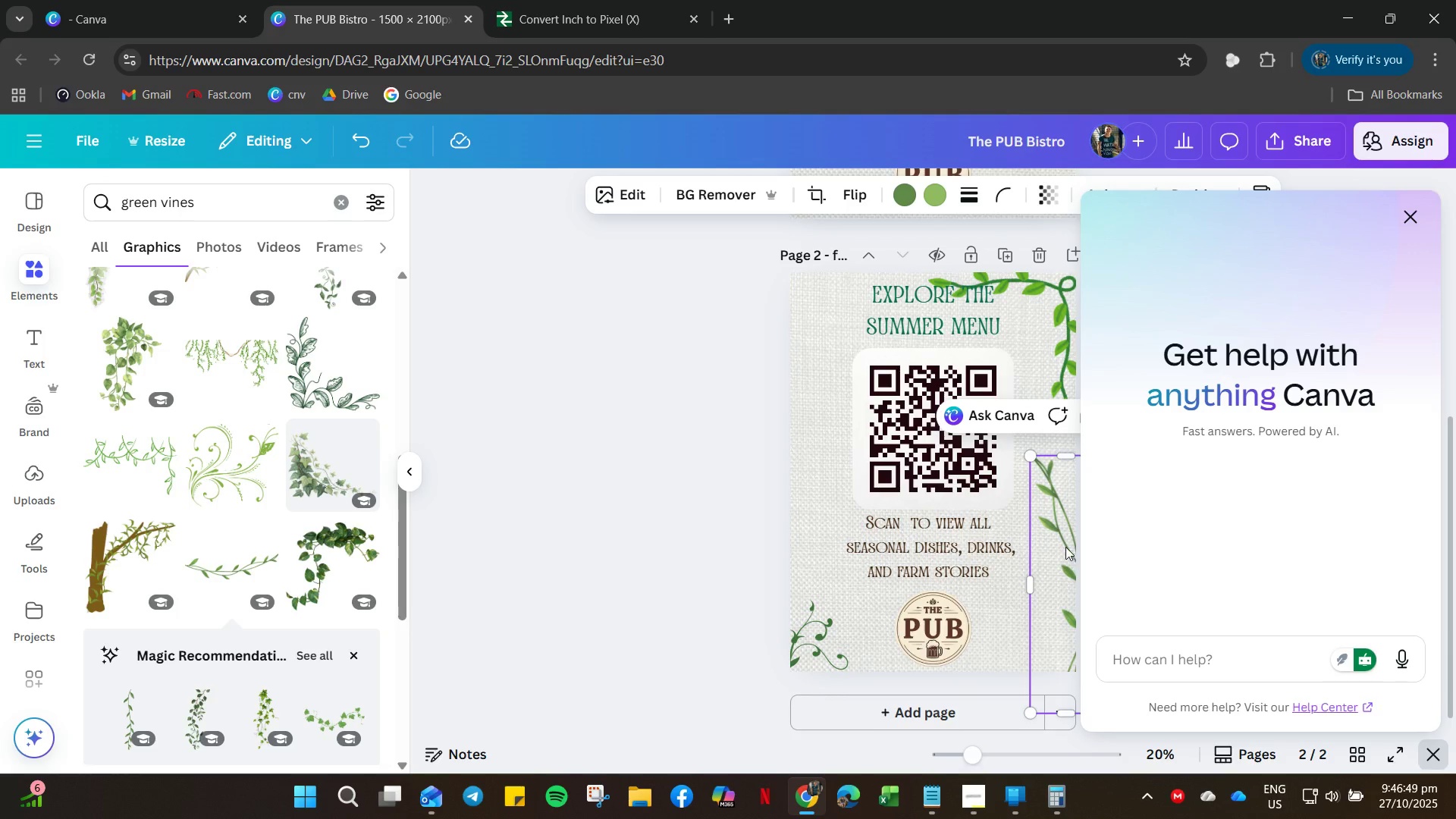 
left_click_drag(start_coordinate=[1067, 552], to_coordinate=[1059, 531])
 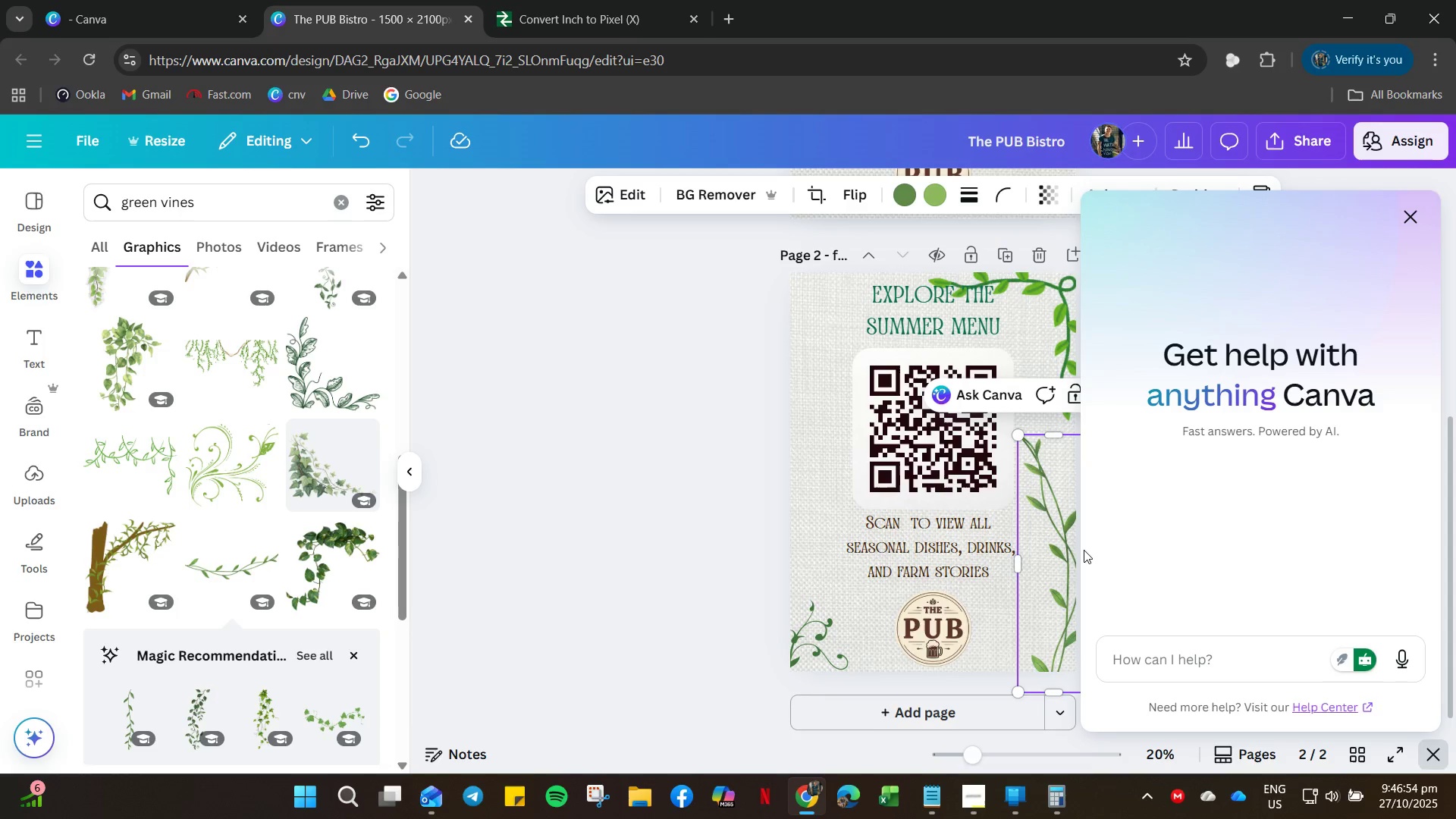 
left_click([1059, 573])
 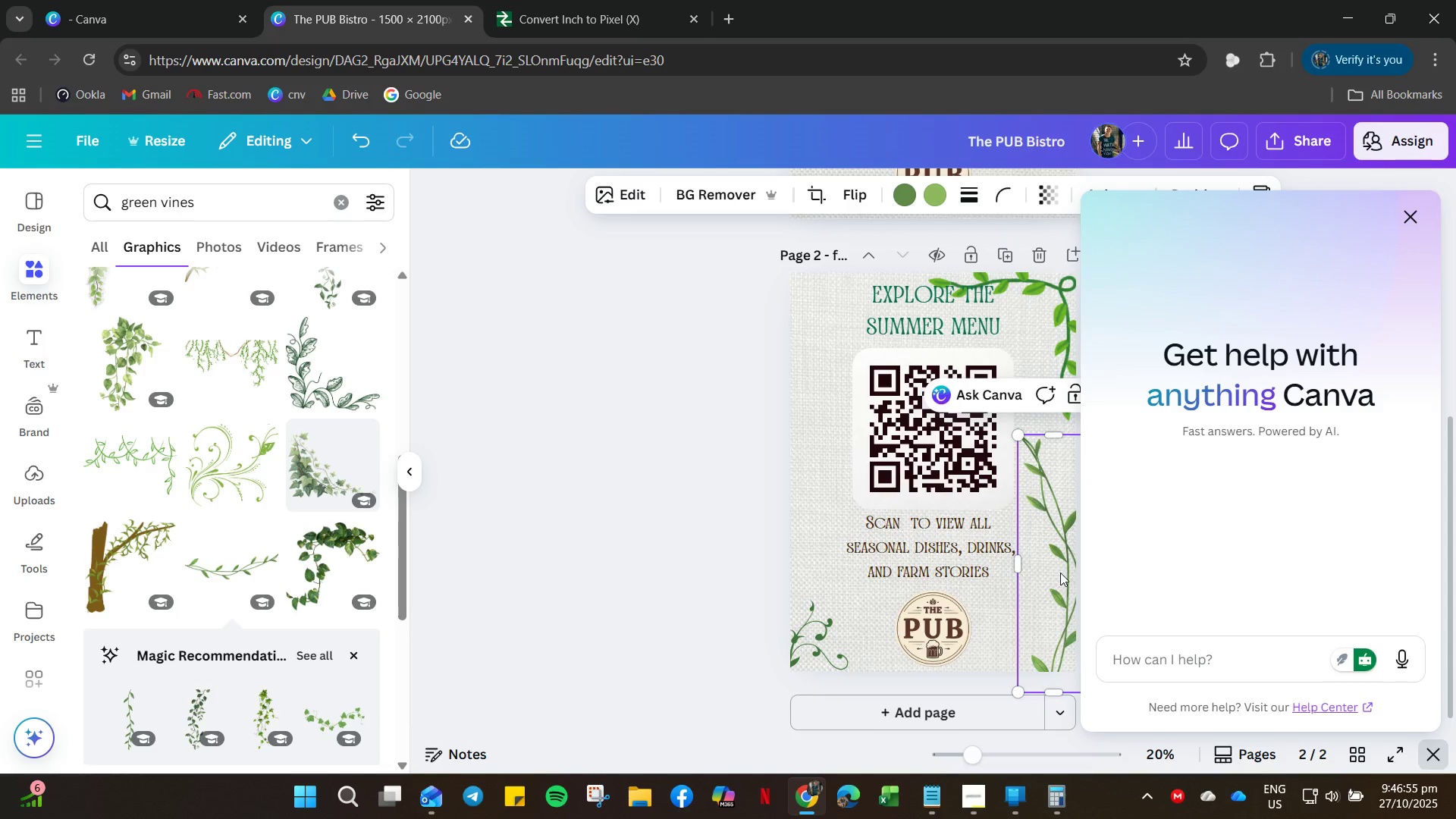 
key(Control+C)
 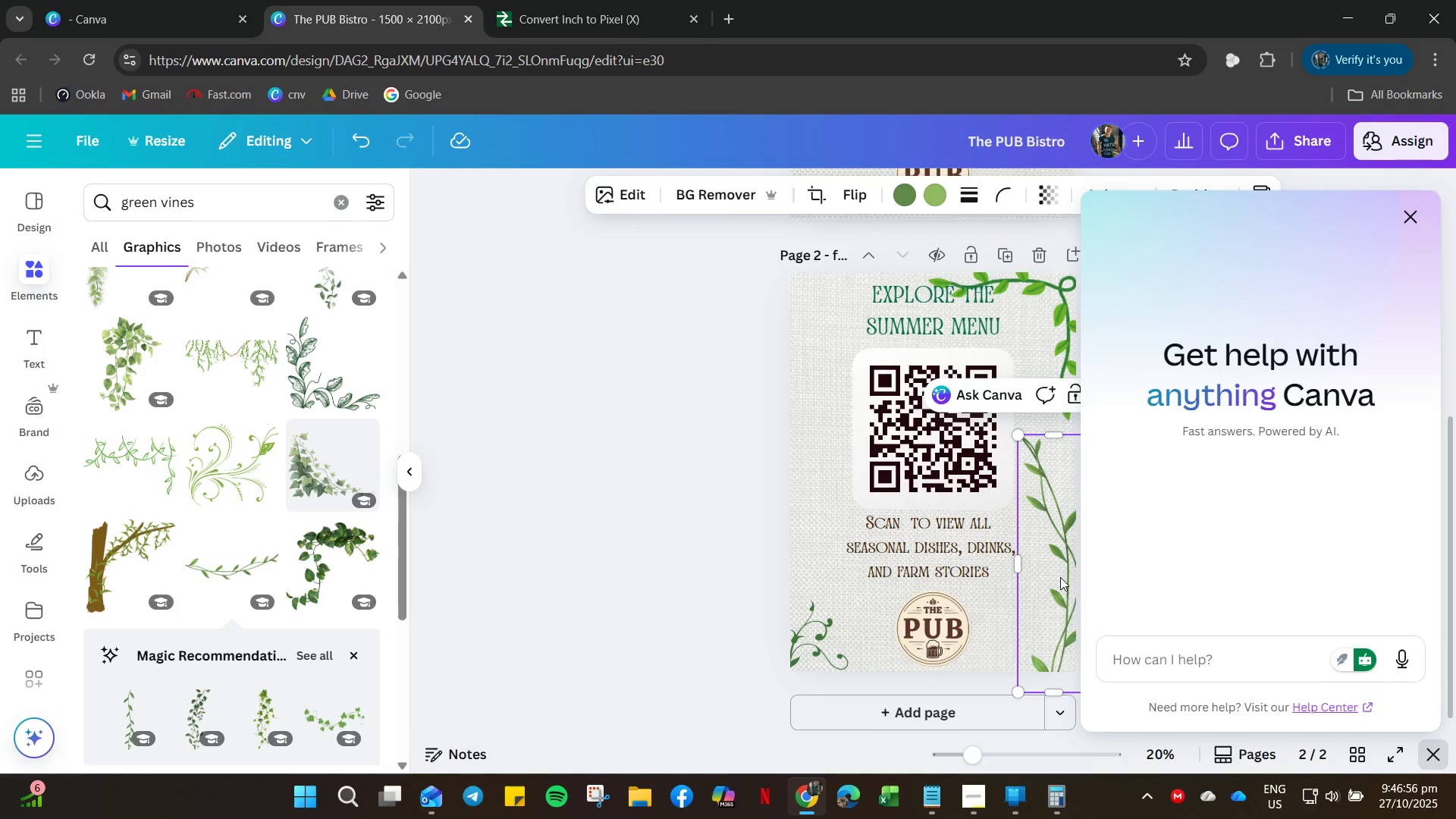 
key(Control+V)
 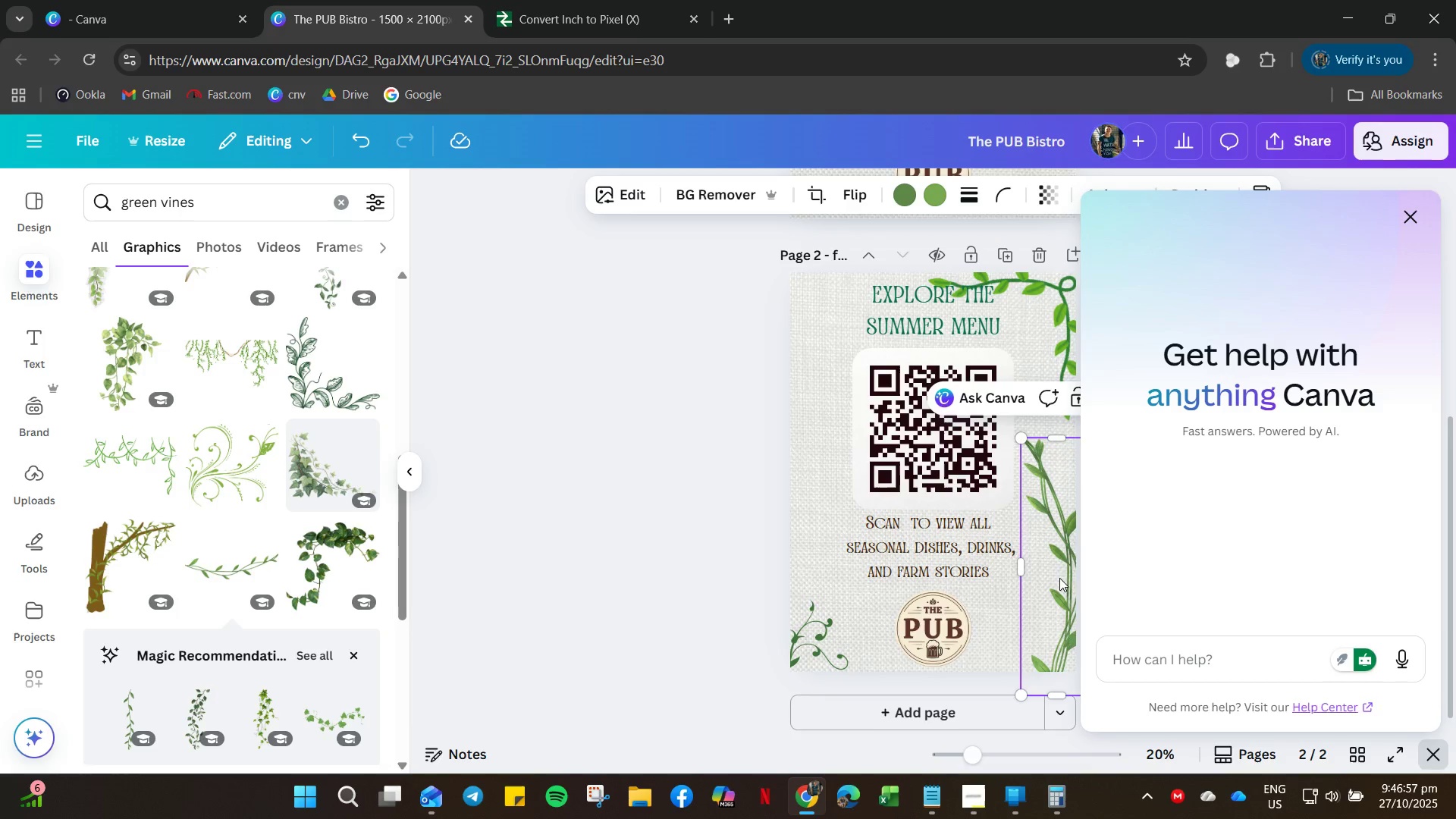 
left_click_drag(start_coordinate=[1059, 578], to_coordinate=[851, 544])
 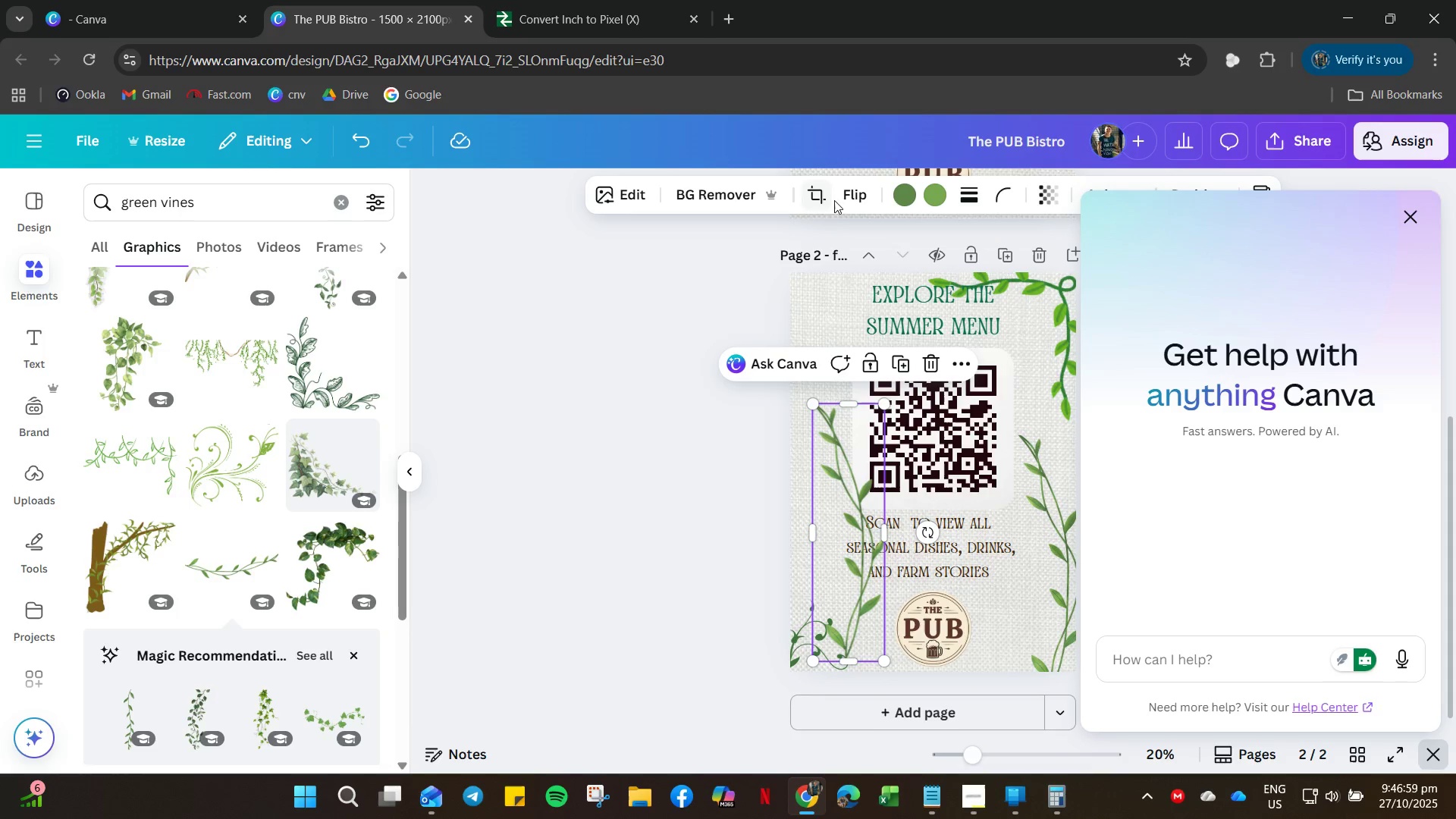 
left_click([848, 191])
 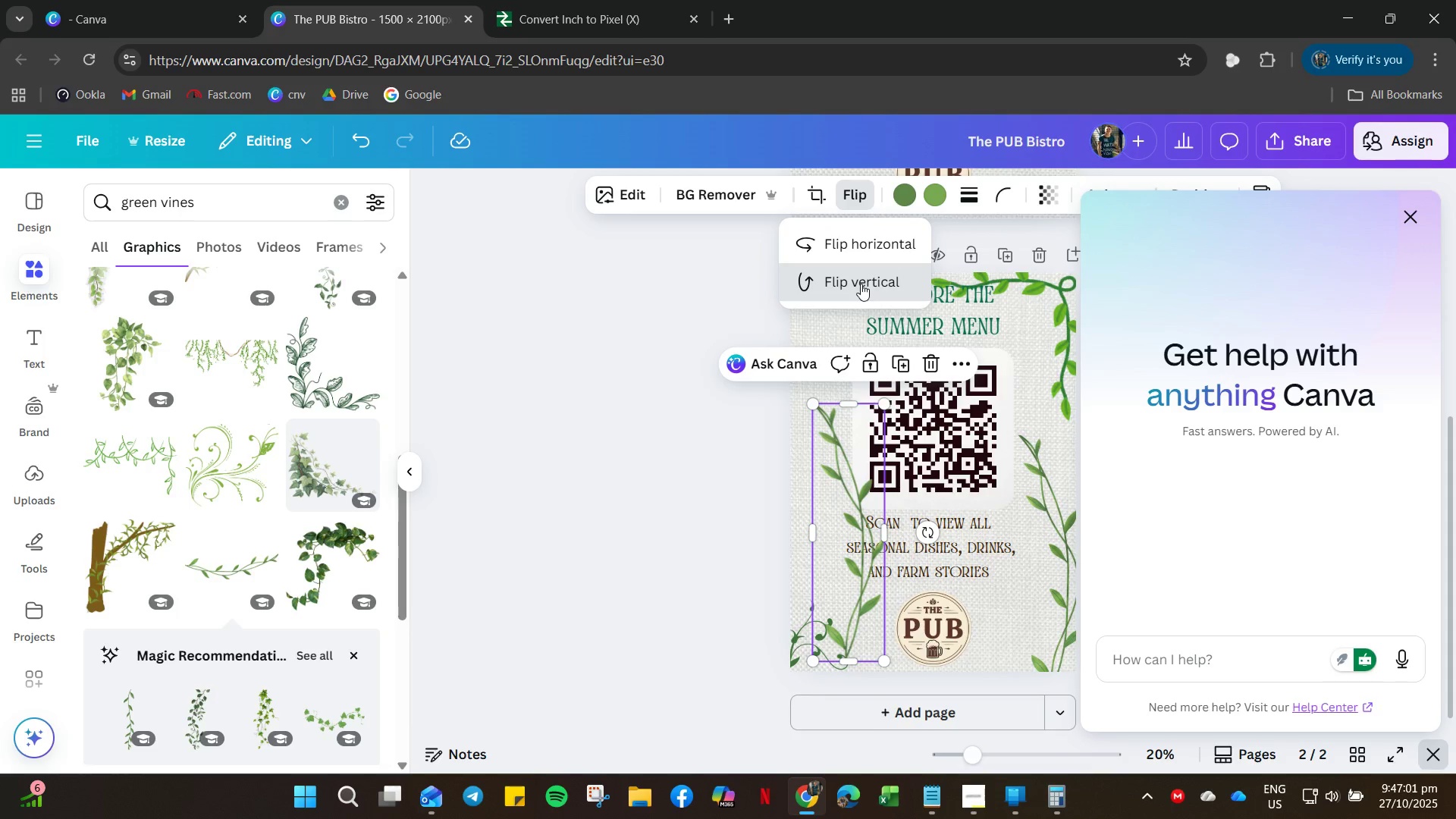 
left_click([861, 284])
 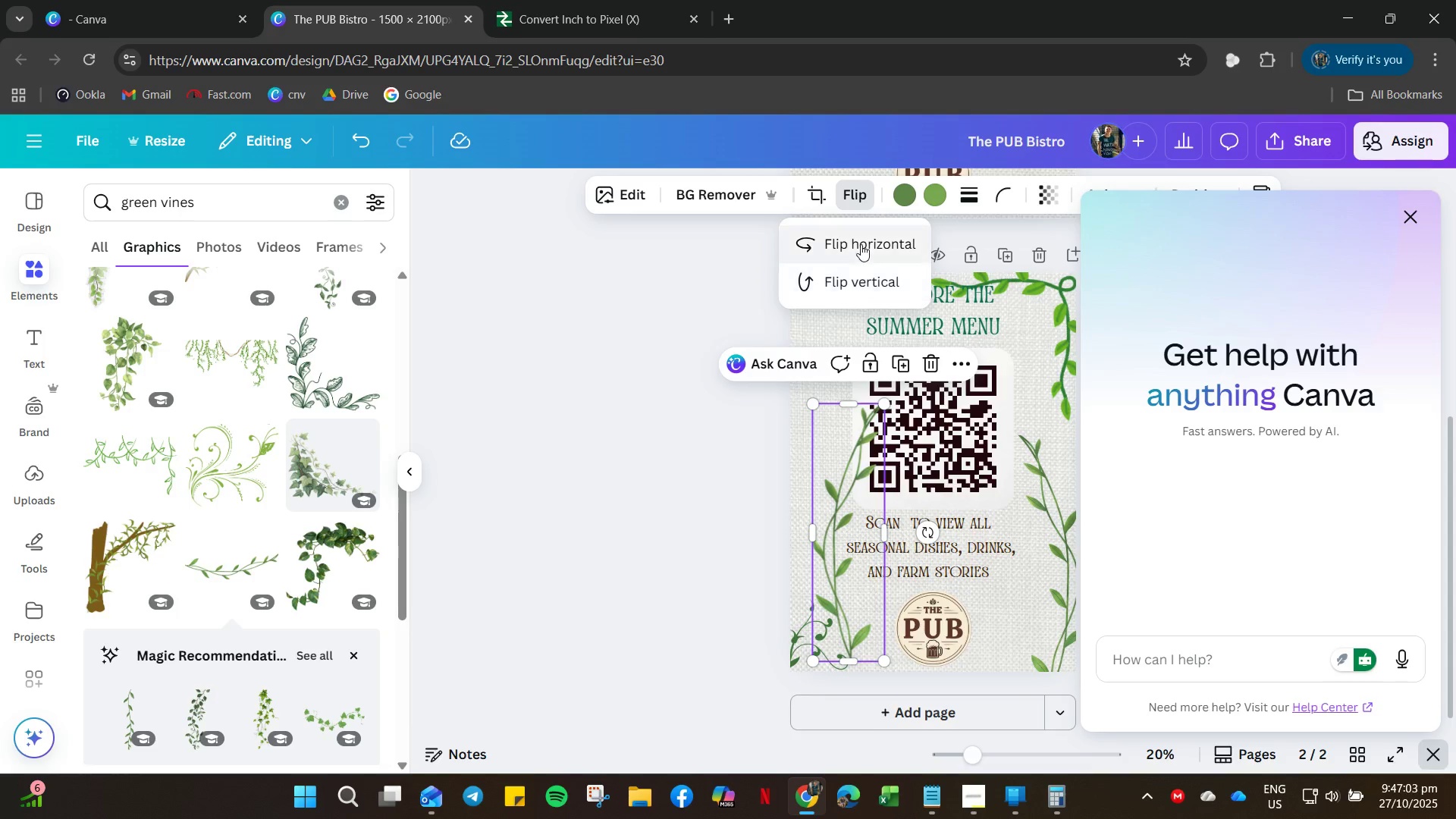 
left_click([861, 243])
 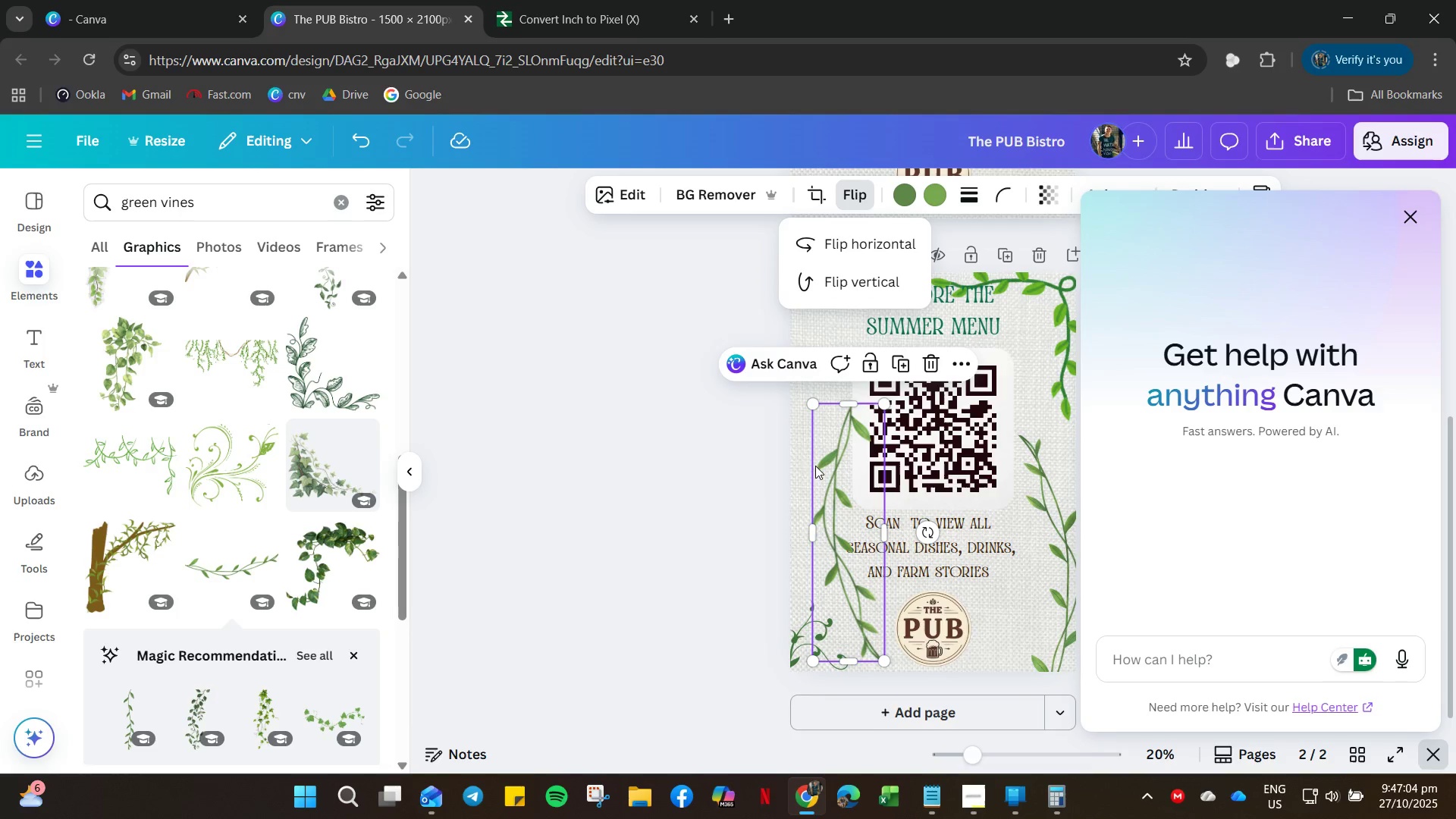 
left_click([734, 494])
 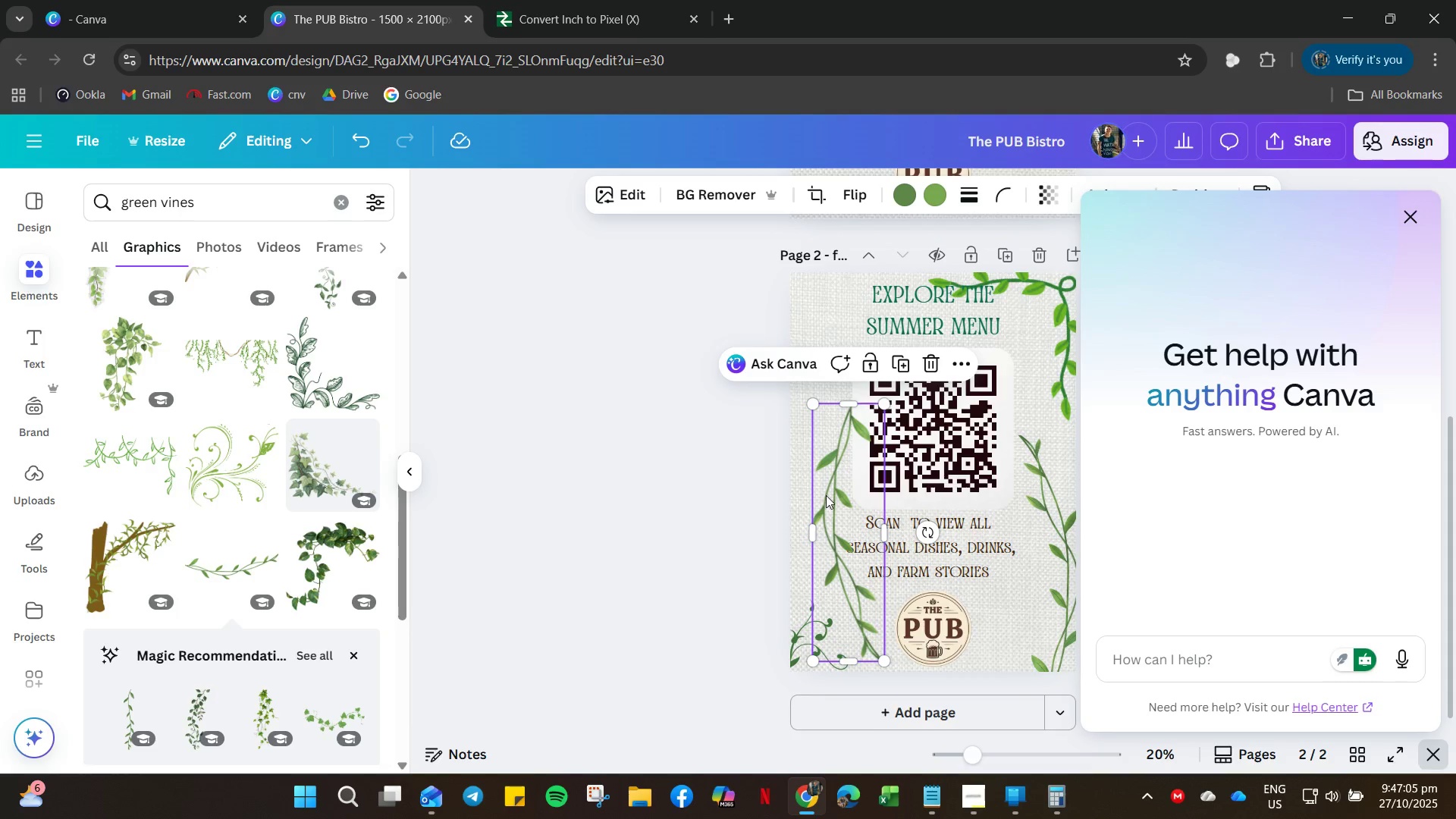 
left_click_drag(start_coordinate=[826, 495], to_coordinate=[792, 355])
 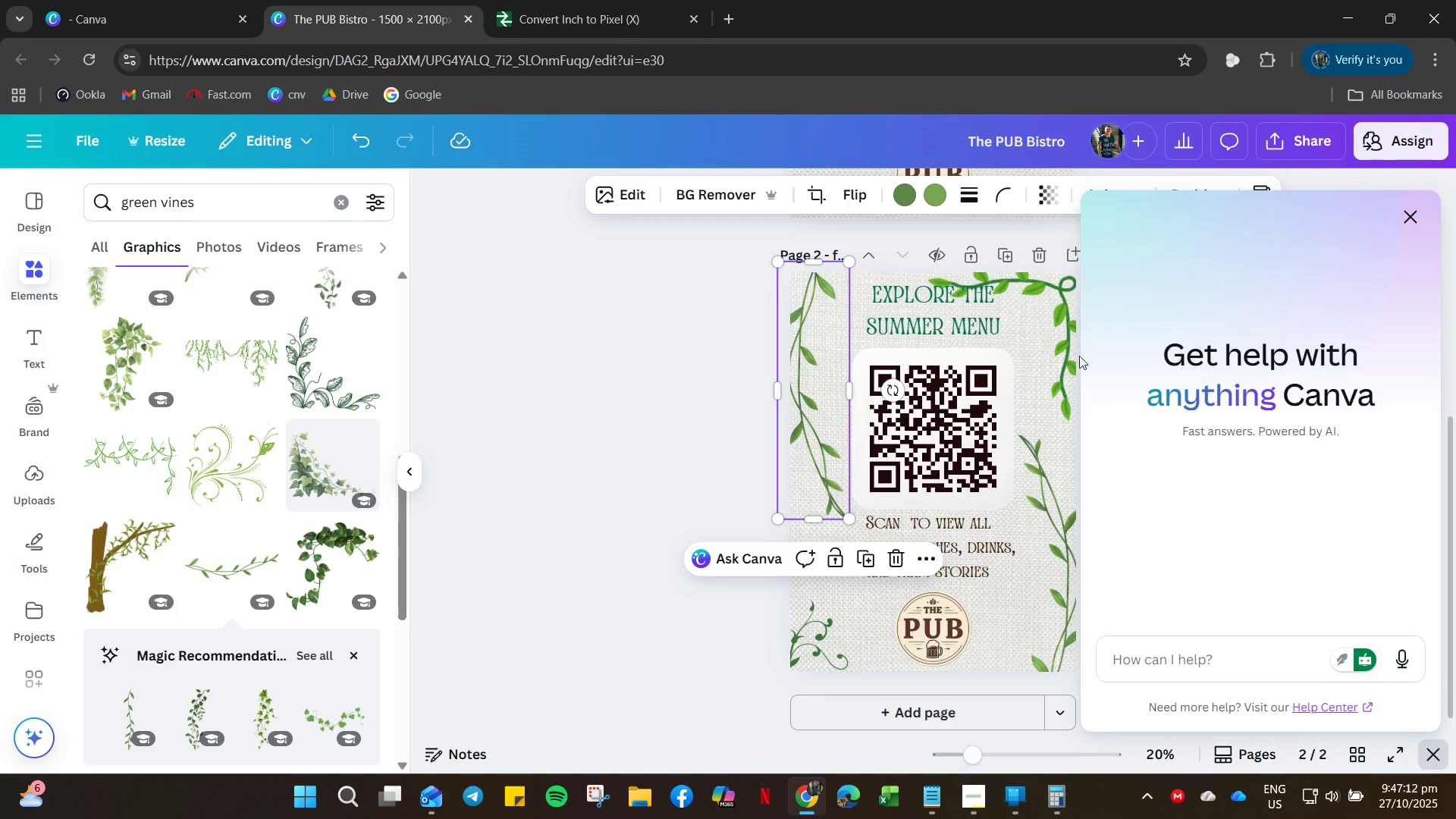 
left_click_drag(start_coordinate=[1064, 285], to_coordinate=[1054, 287])
 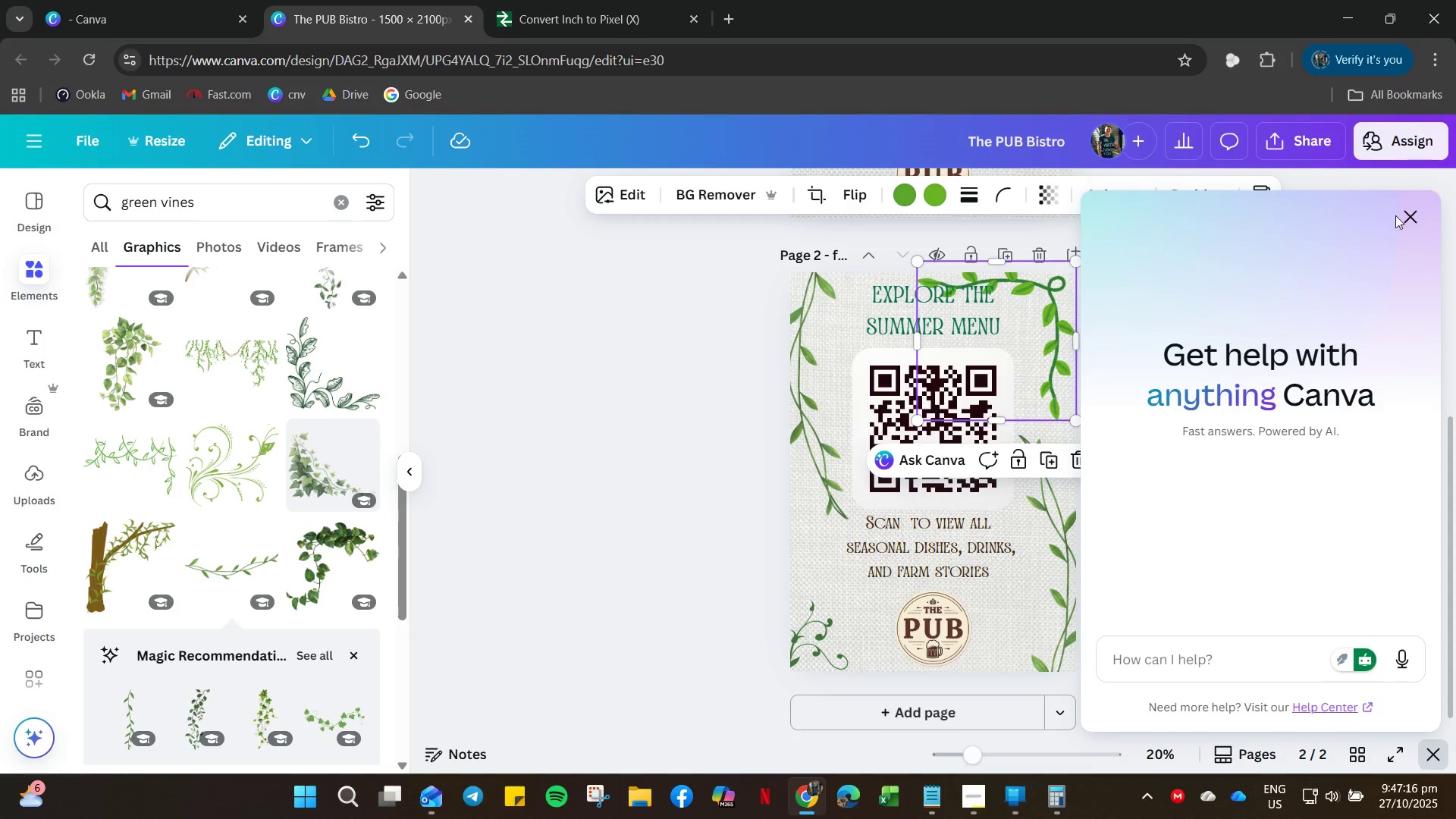 
left_click([1407, 212])
 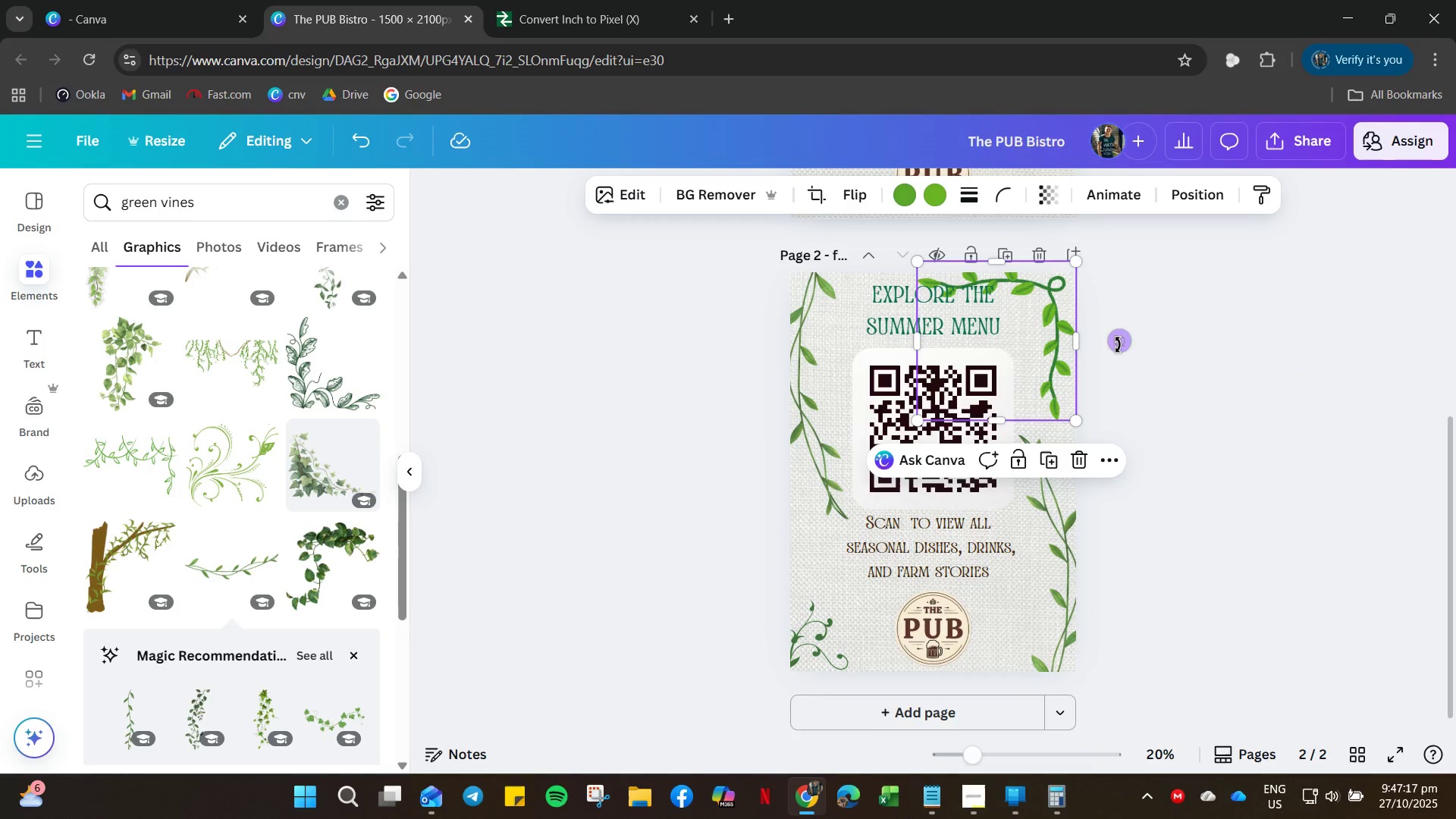 
left_click_drag(start_coordinate=[1118, 345], to_coordinate=[1116, 364])
 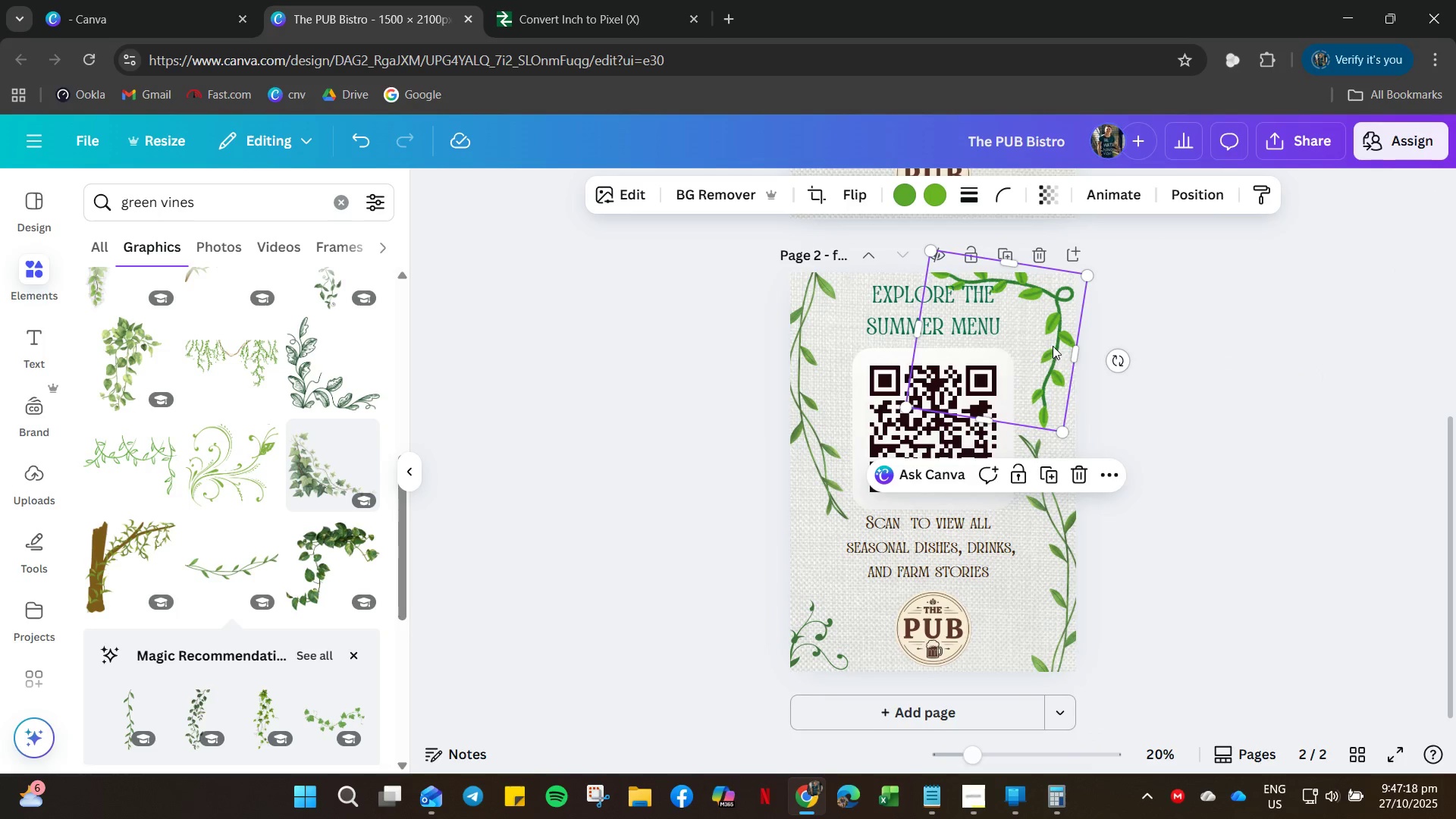 
left_click_drag(start_coordinate=[1050, 342], to_coordinate=[1072, 374])
 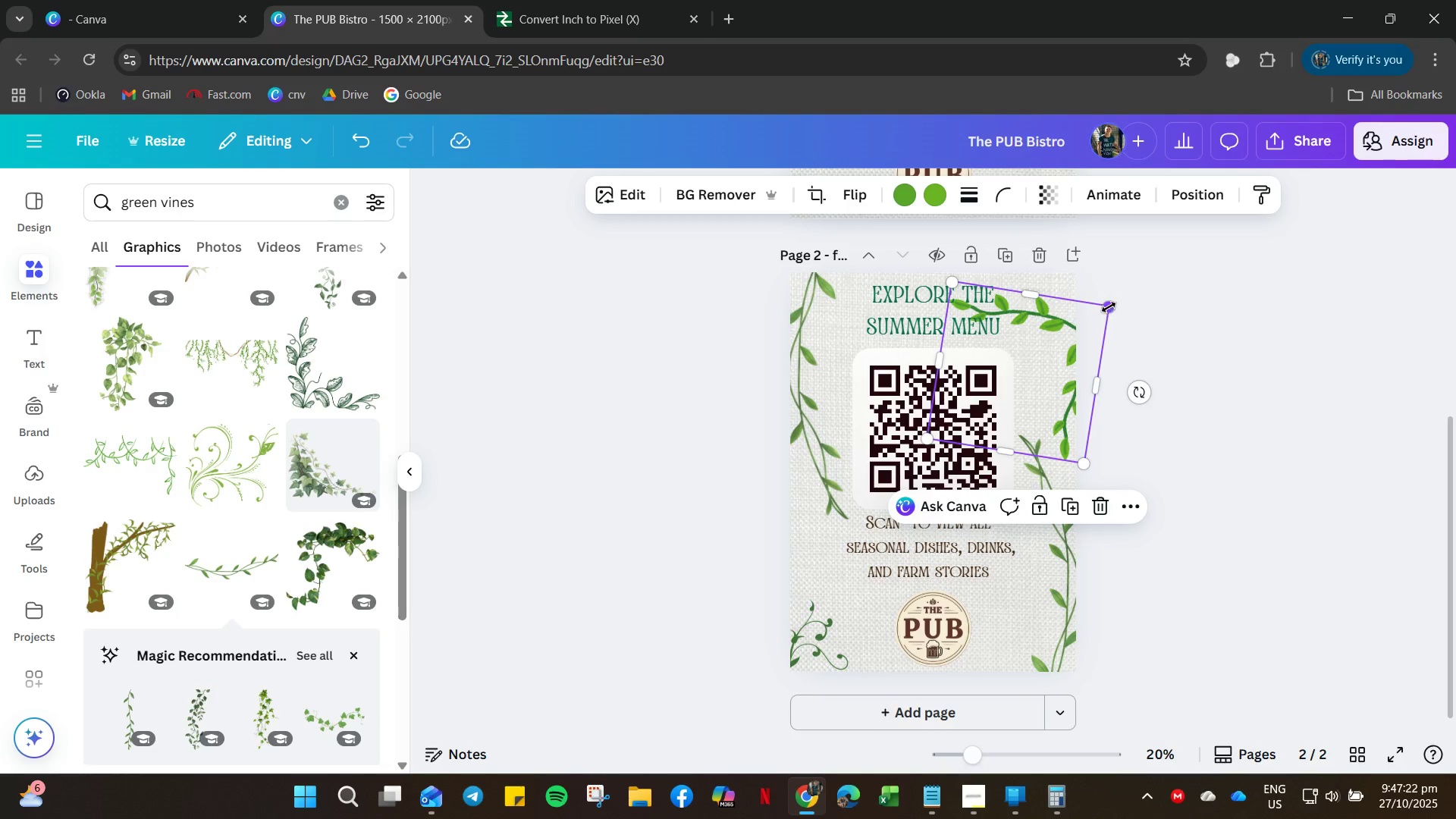 
left_click_drag(start_coordinate=[1107, 306], to_coordinate=[1121, 287])
 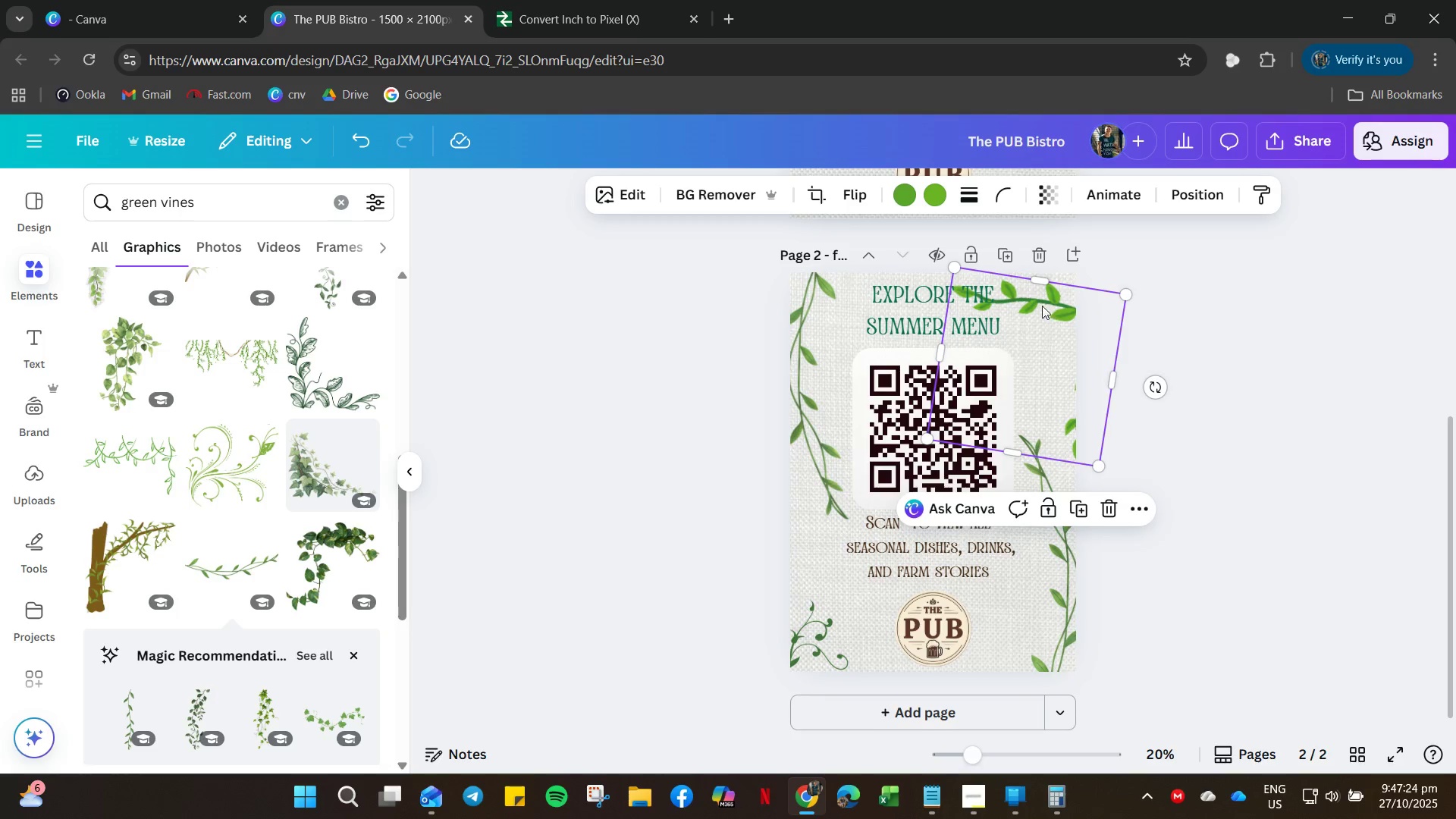 
left_click_drag(start_coordinate=[1040, 303], to_coordinate=[1021, 262])
 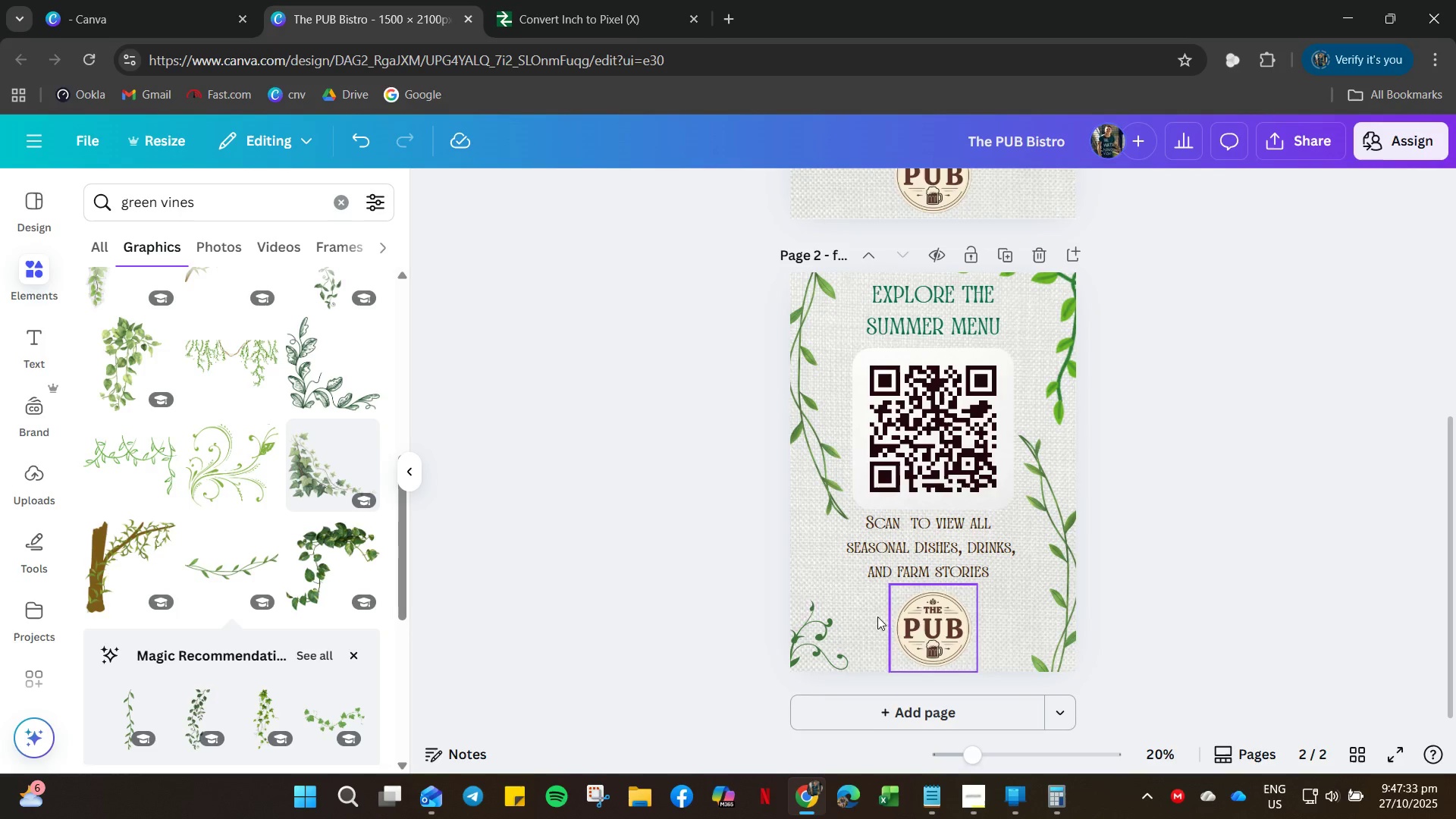 
wait(10.2)
 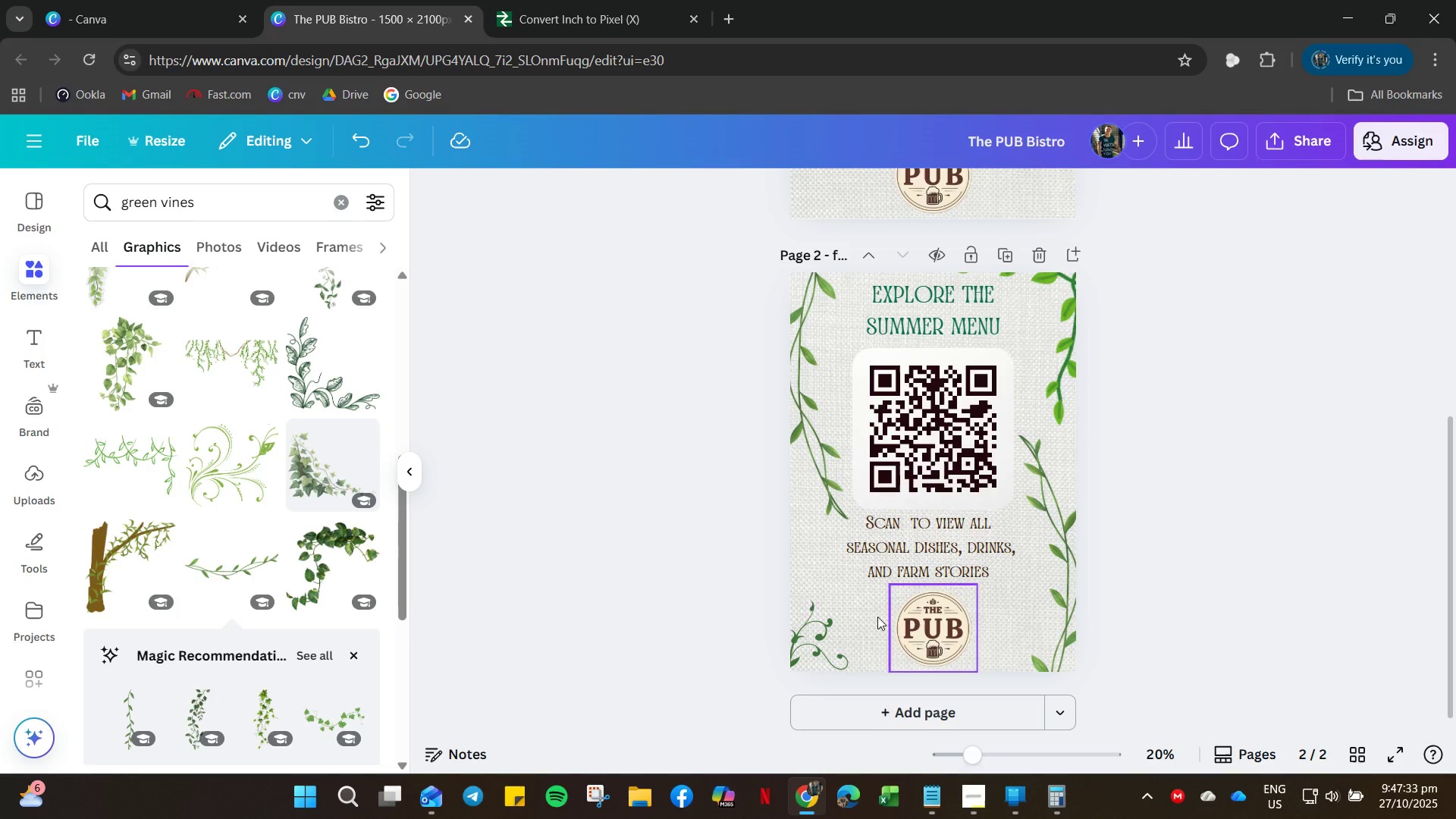 
left_click([822, 665])
 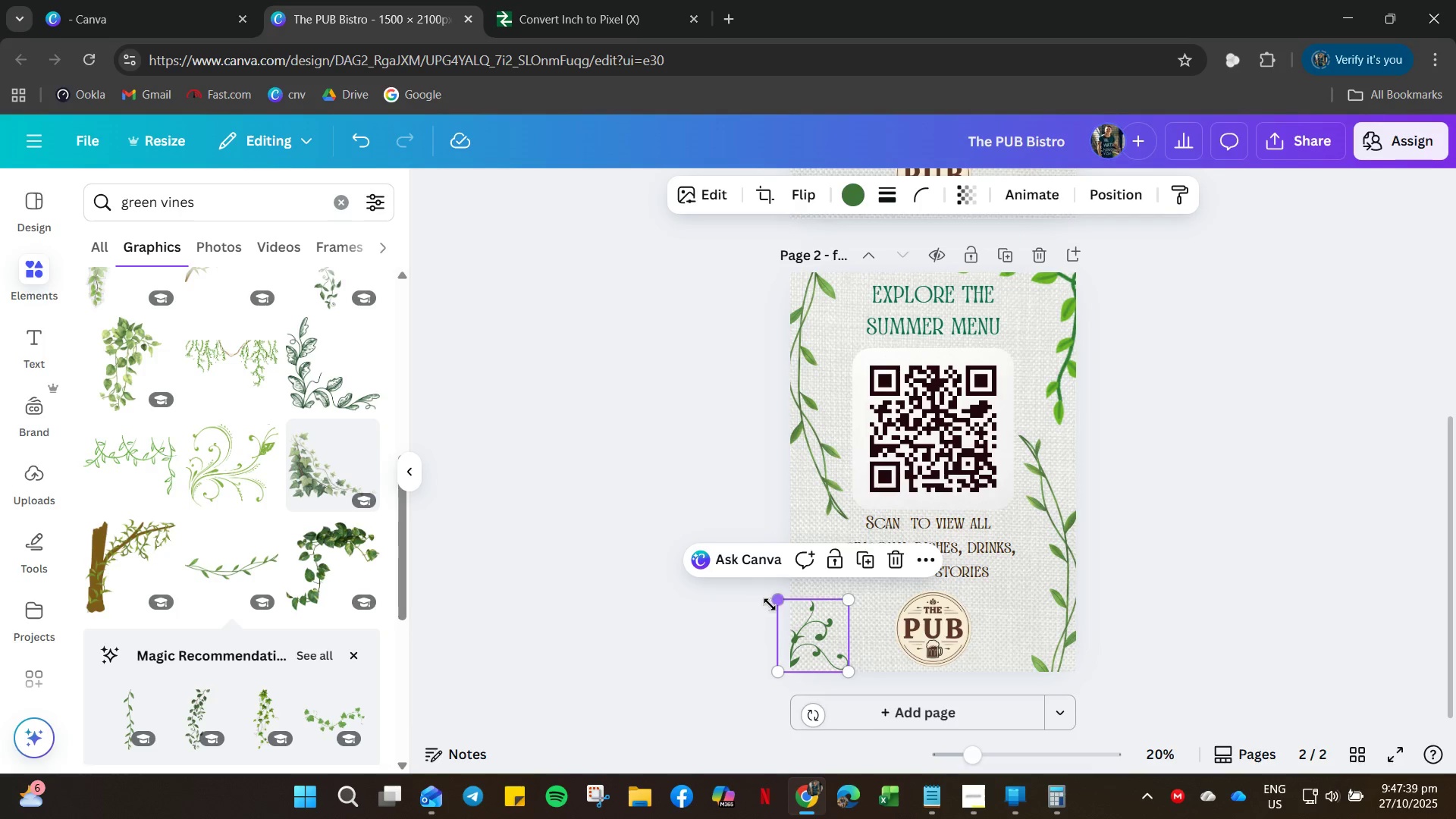 
left_click_drag(start_coordinate=[778, 601], to_coordinate=[805, 589])
 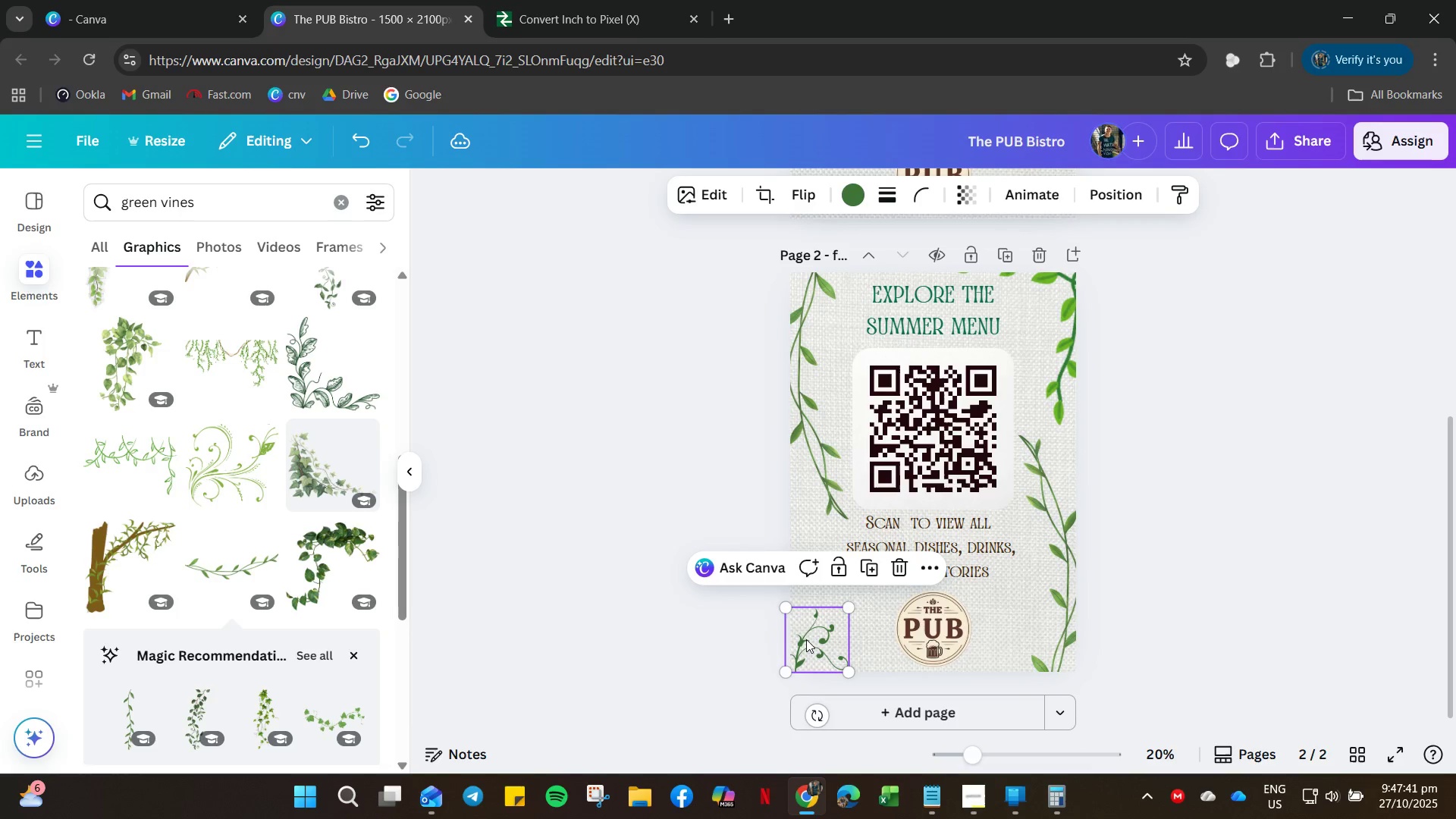 
left_click_drag(start_coordinate=[806, 641], to_coordinate=[806, 554])
 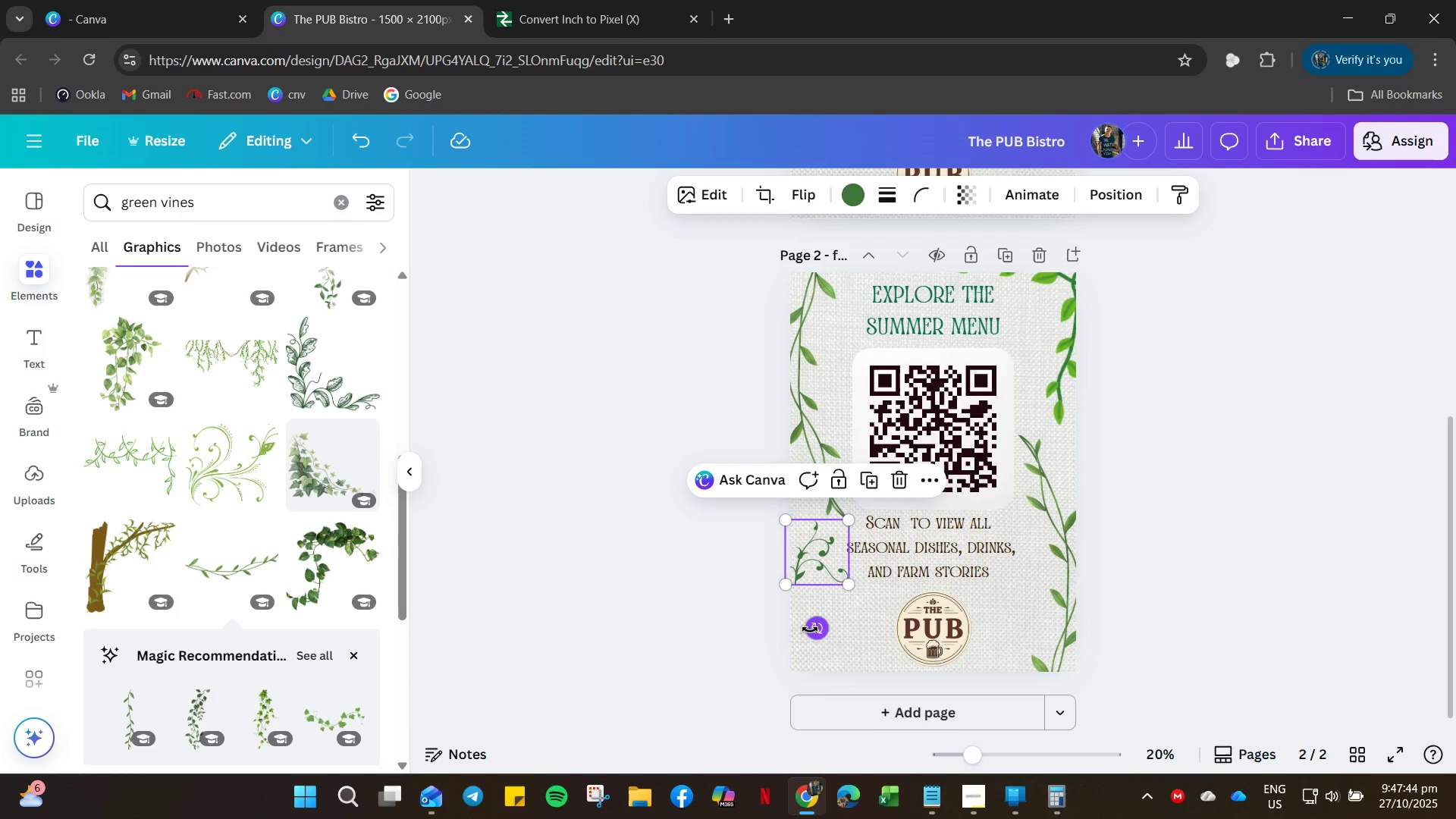 
left_click_drag(start_coordinate=[811, 633], to_coordinate=[783, 629])
 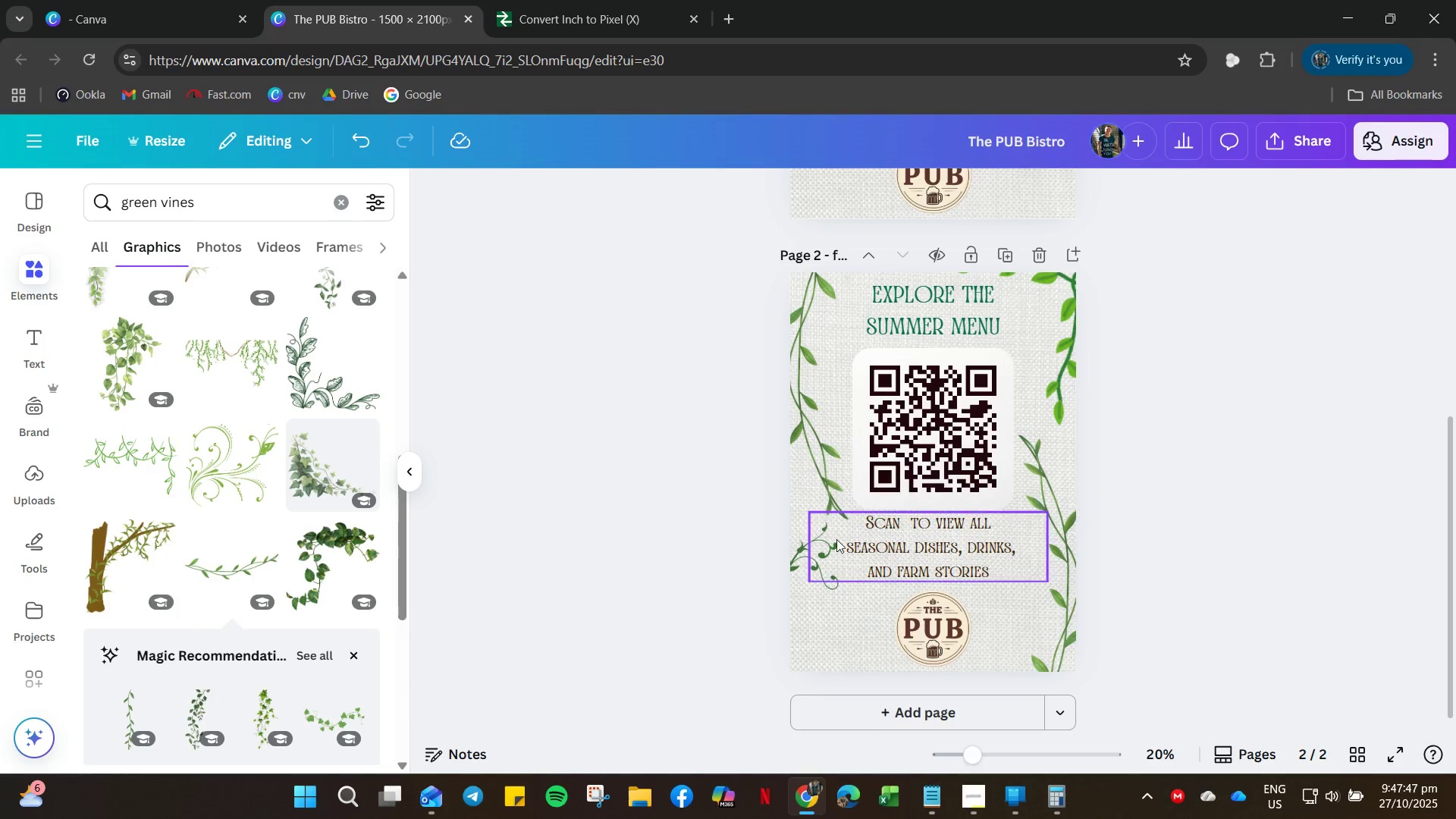 
left_click_drag(start_coordinate=[807, 542], to_coordinate=[802, 564])
 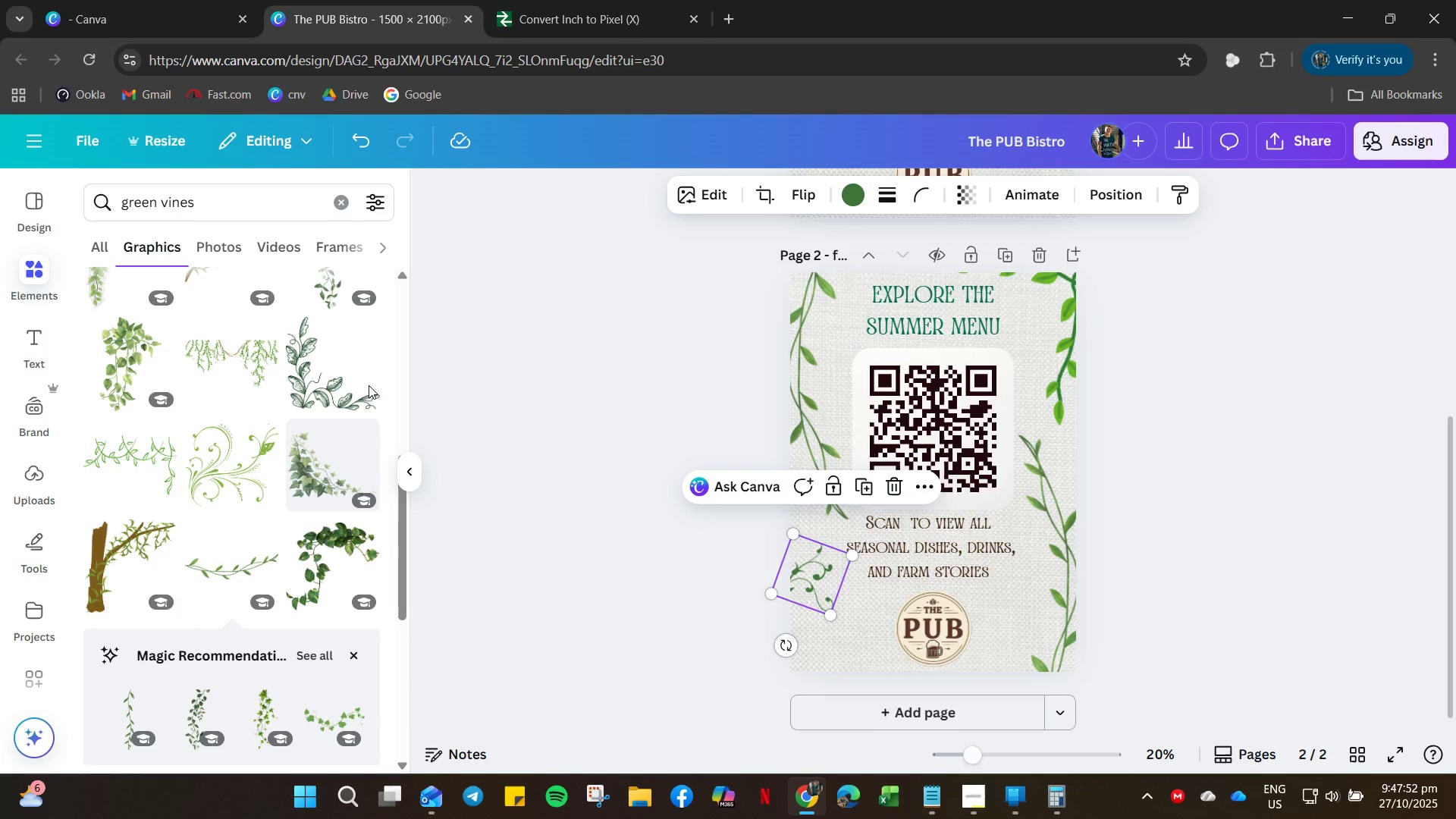 
scroll: coordinate [246, 576], scroll_direction: down, amount: 6.0
 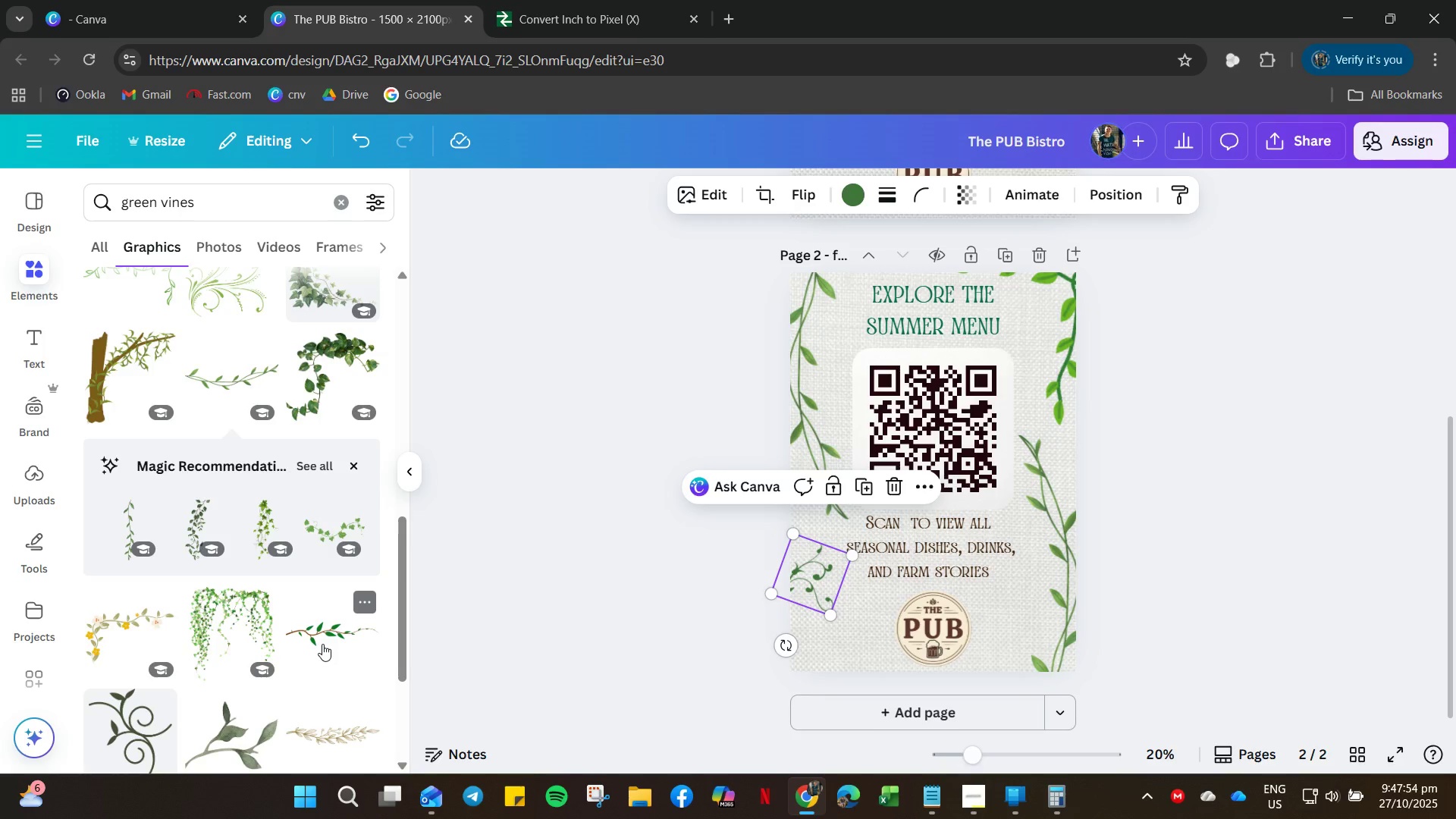 
left_click([322, 643])
 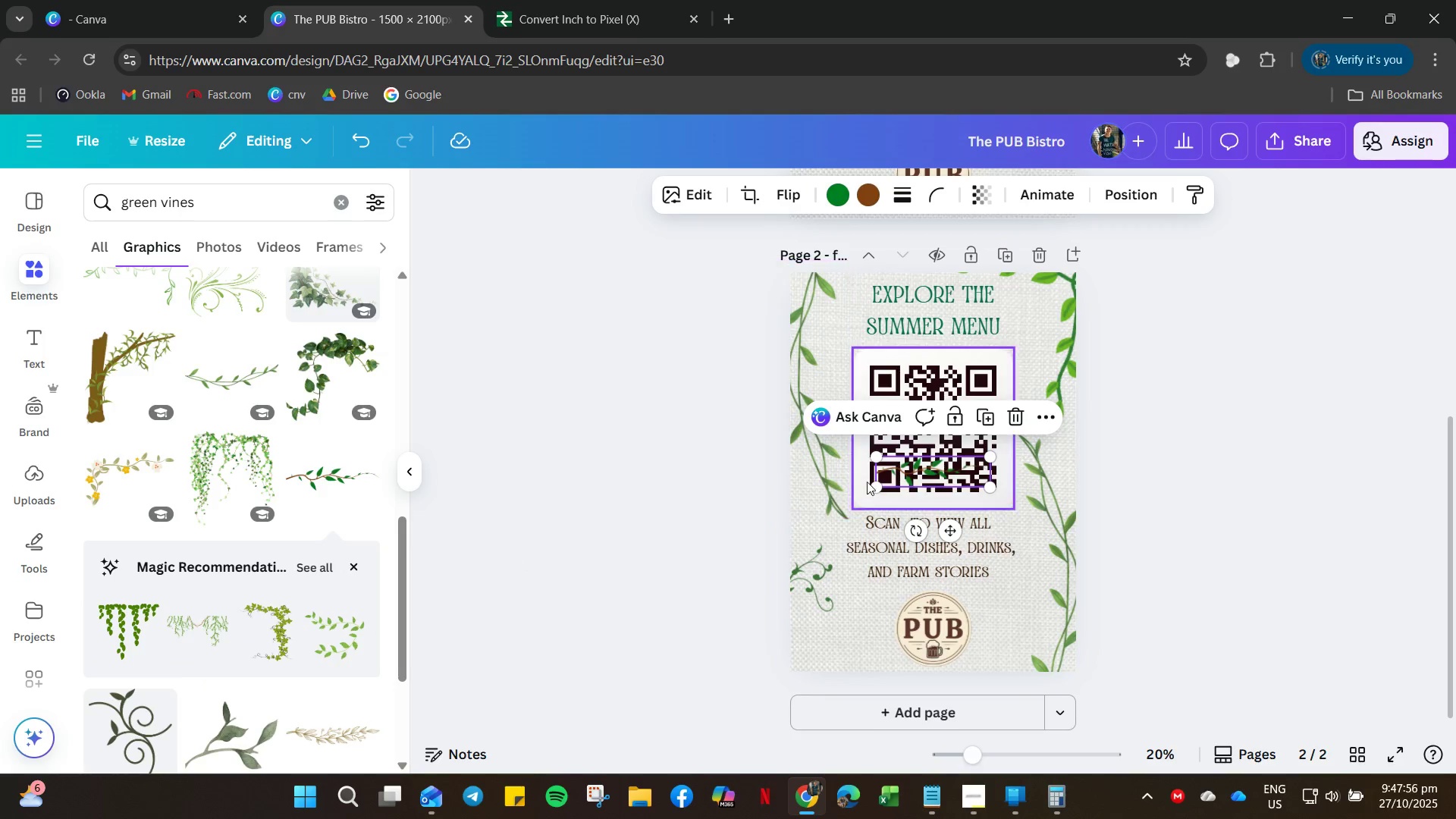 
left_click_drag(start_coordinate=[874, 473], to_coordinate=[827, 600])
 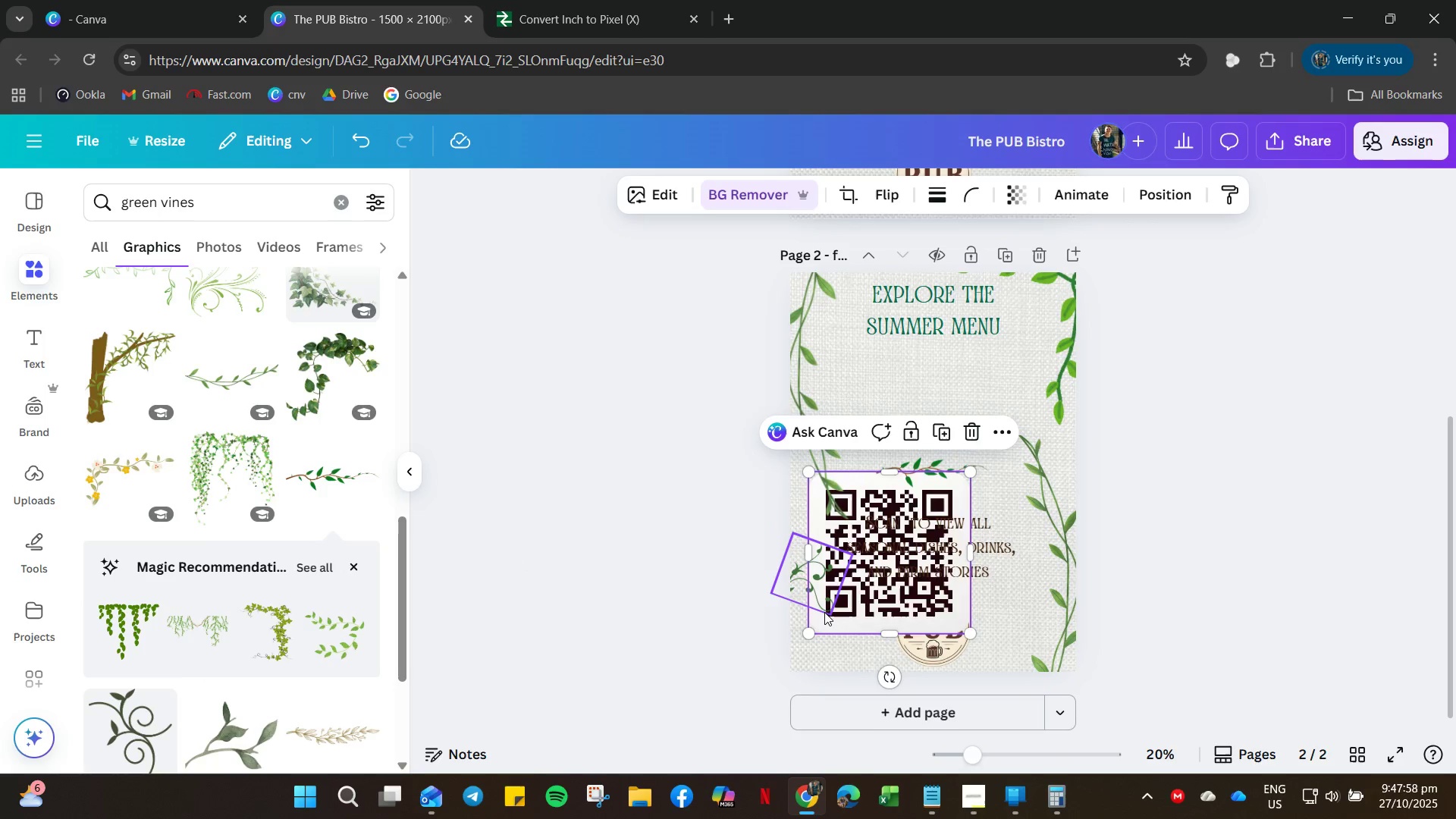 
key(Control+Z)
 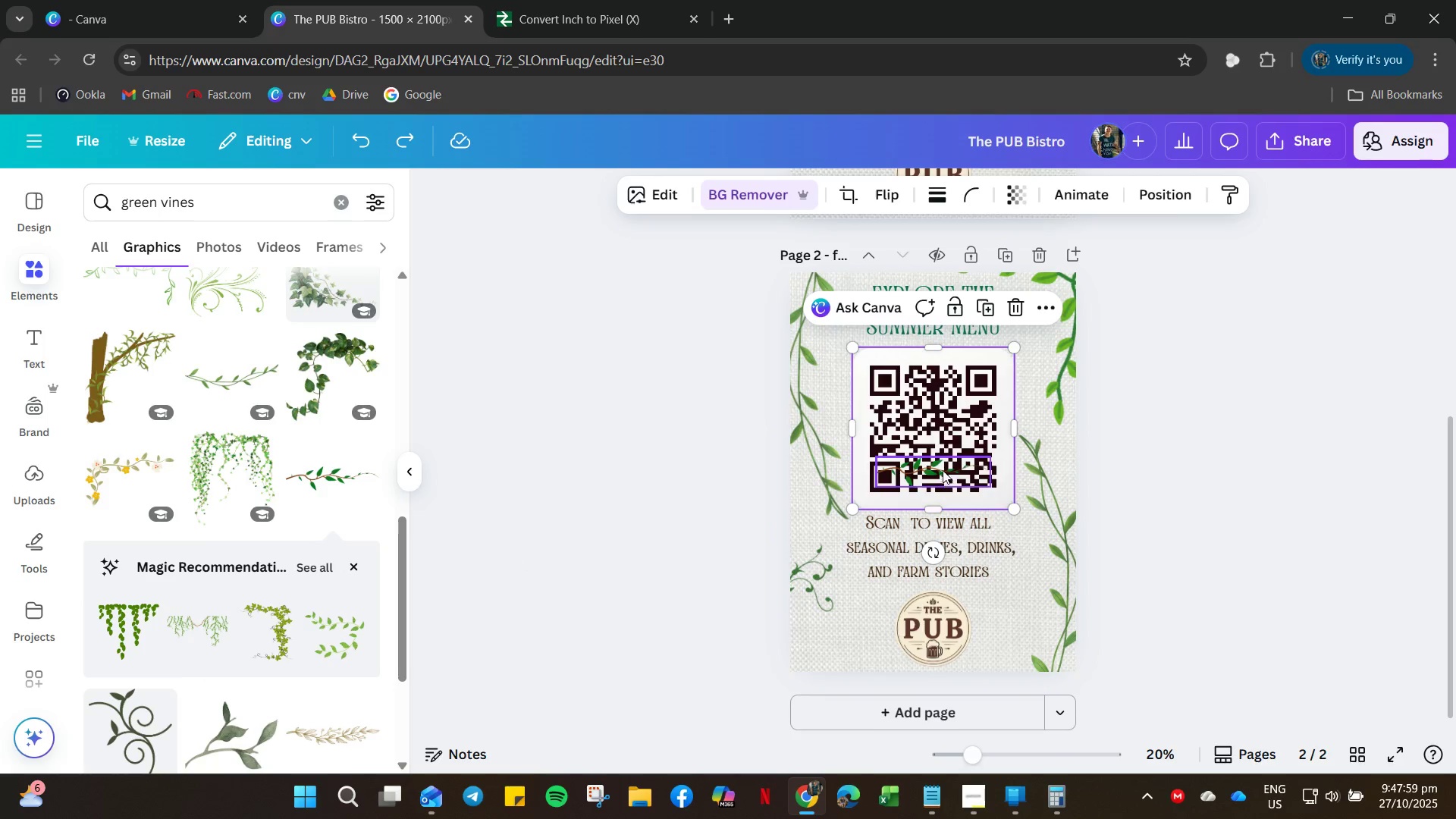 
left_click_drag(start_coordinate=[937, 468], to_coordinate=[843, 655])
 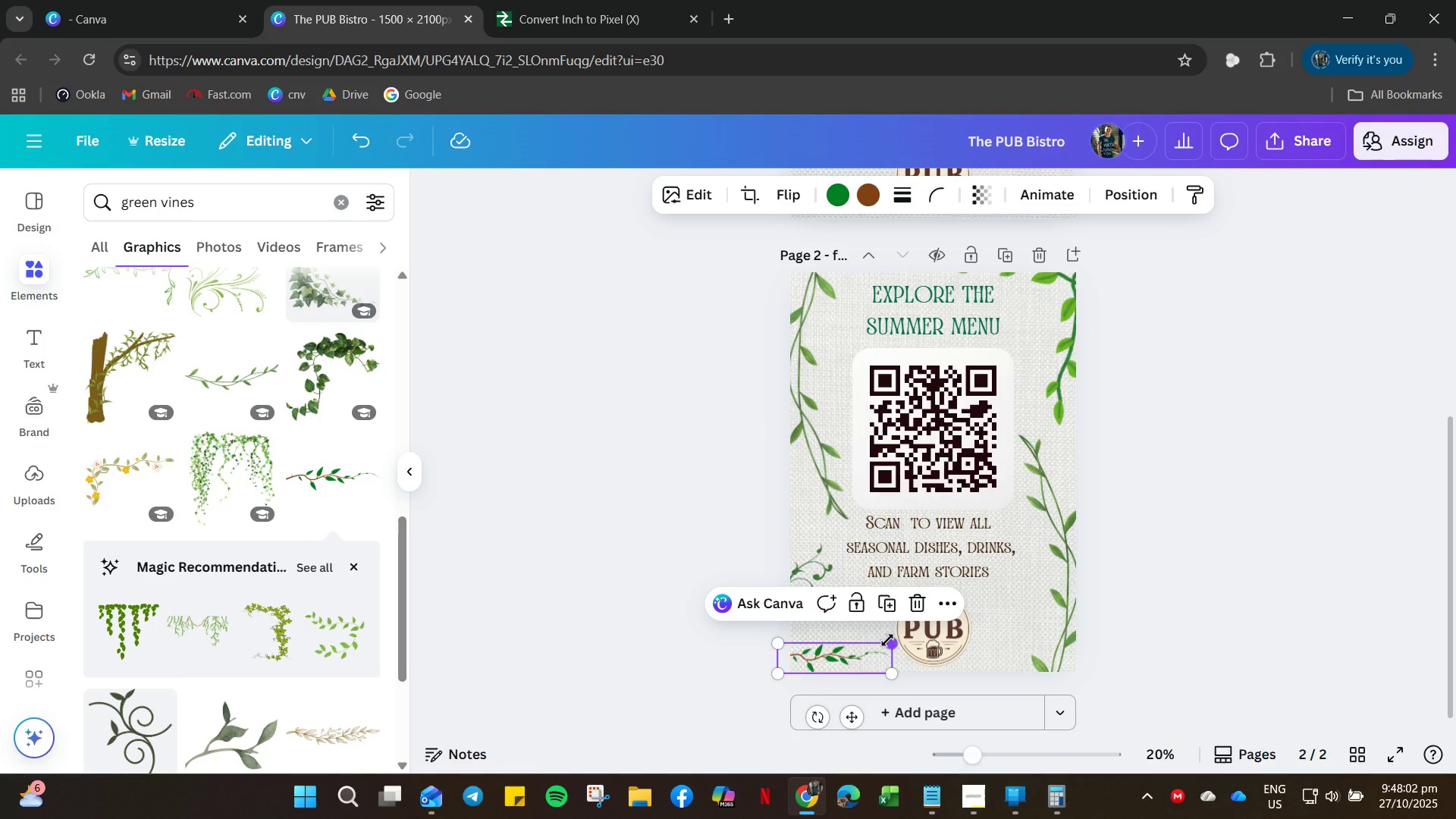 
left_click_drag(start_coordinate=[887, 640], to_coordinate=[932, 642])
 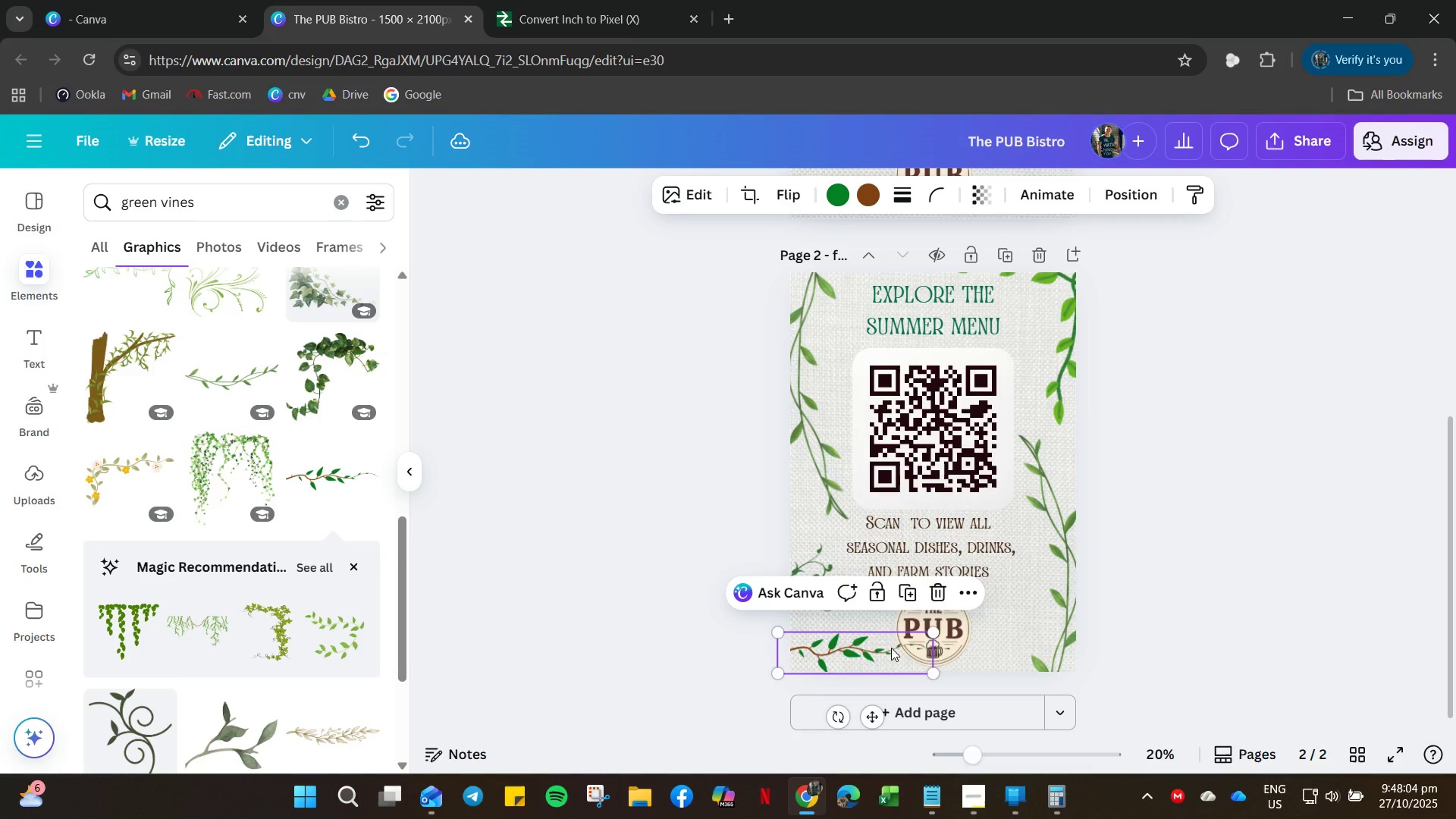 
left_click_drag(start_coordinate=[886, 650], to_coordinate=[884, 660])
 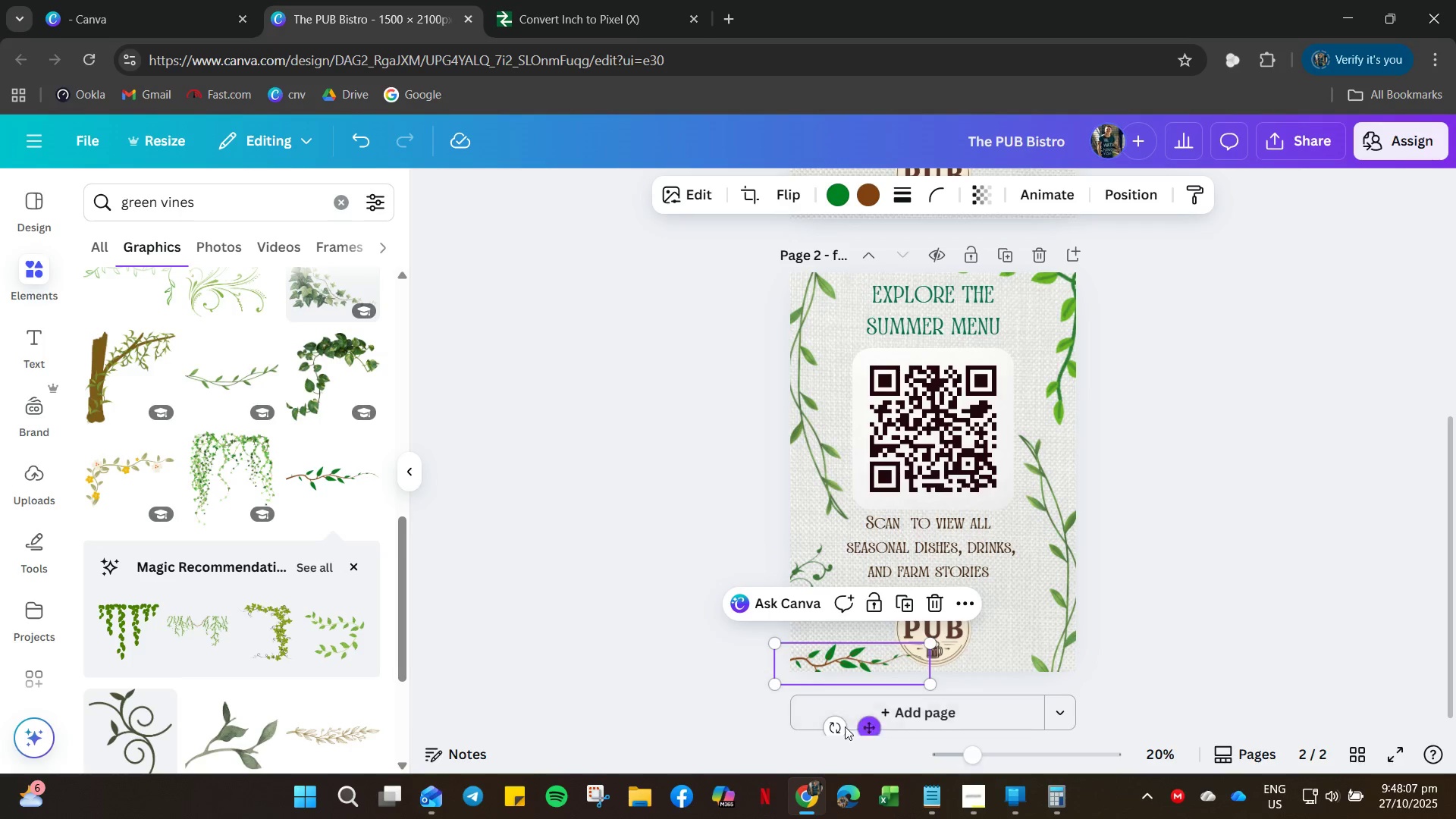 
left_click_drag(start_coordinate=[836, 729], to_coordinate=[846, 733])
 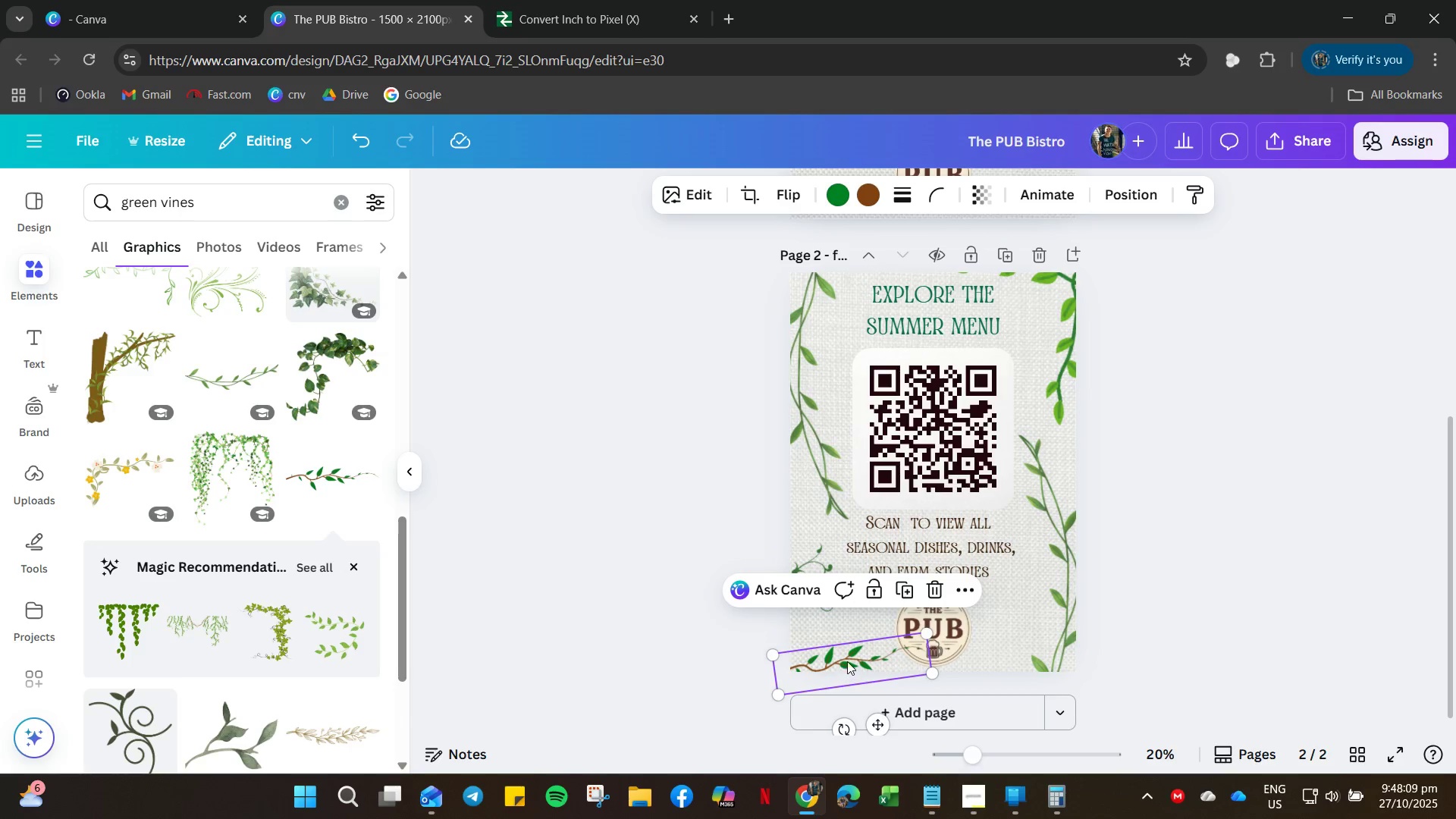 
left_click_drag(start_coordinate=[847, 664], to_coordinate=[840, 664])
 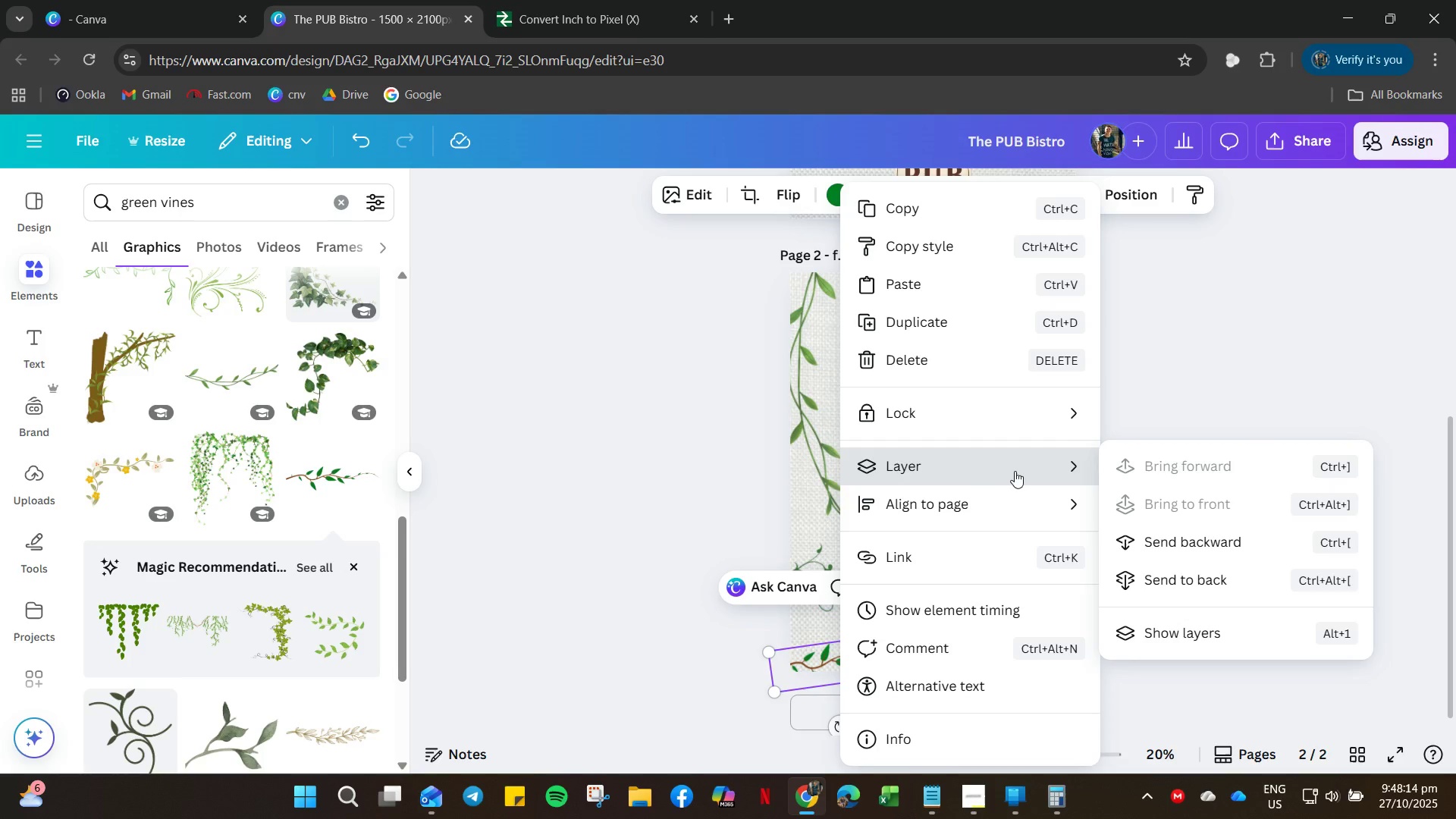 
wait(5.21)
 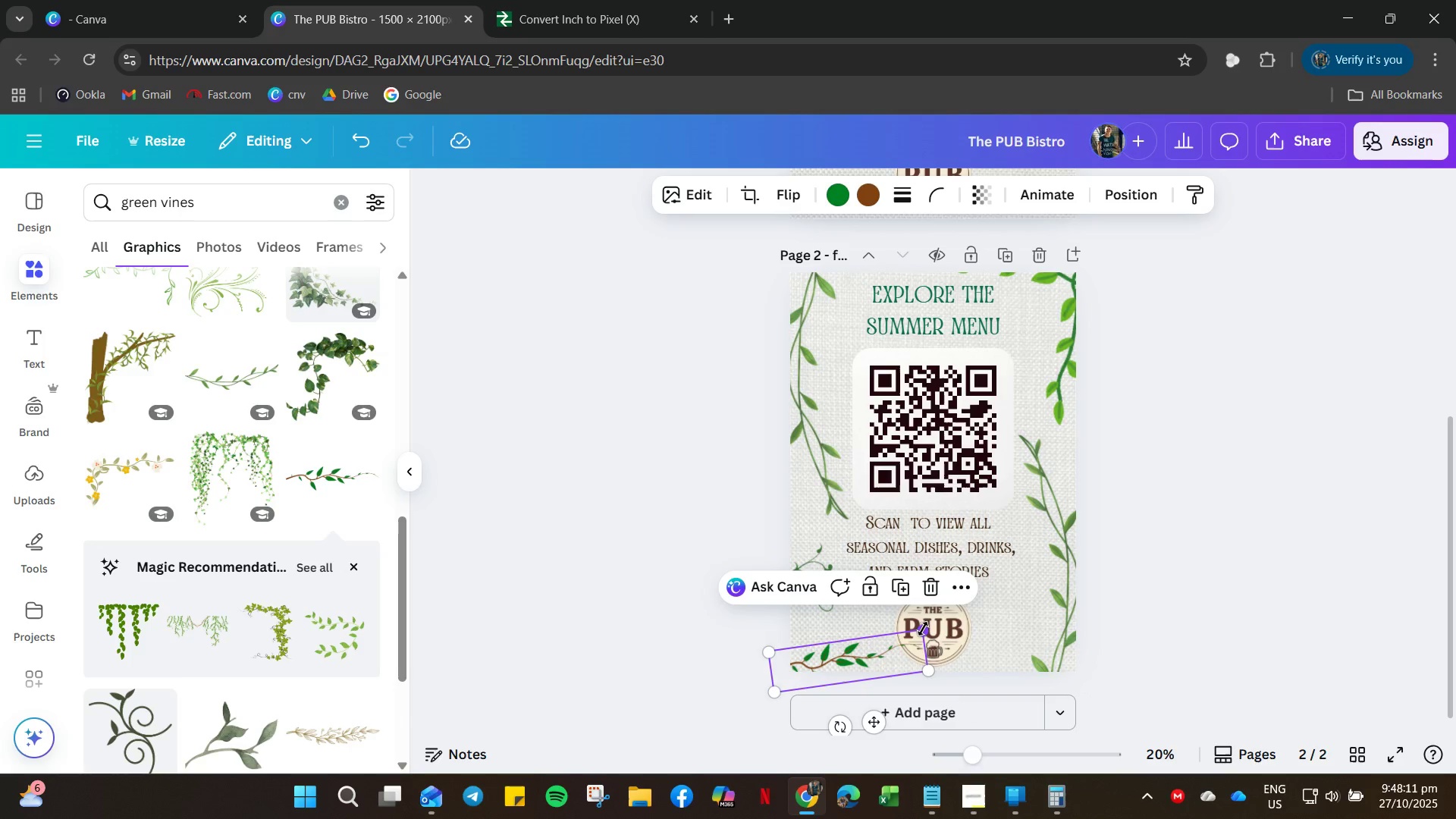 
left_click([1193, 579])
 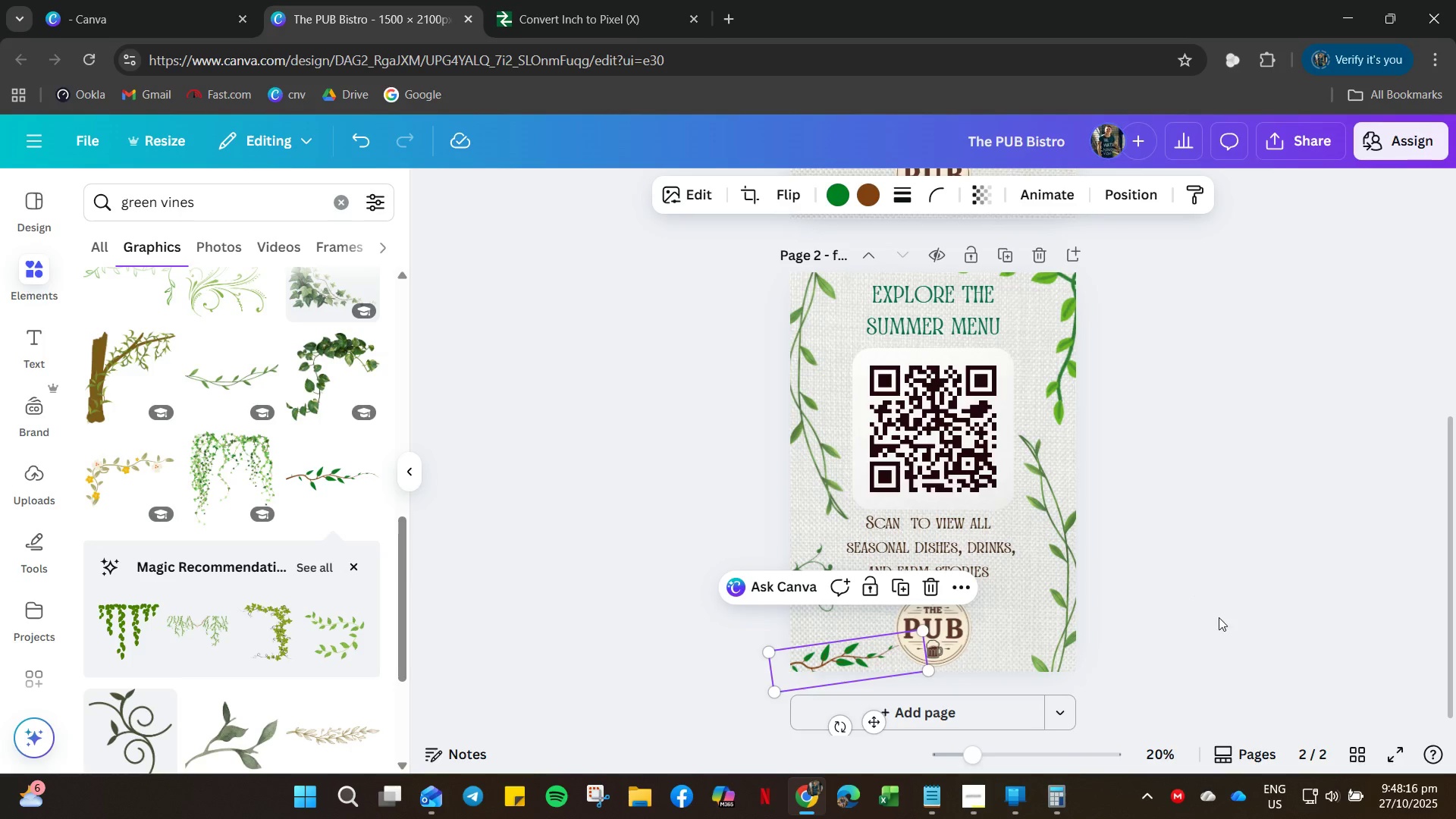 
left_click([1219, 617])
 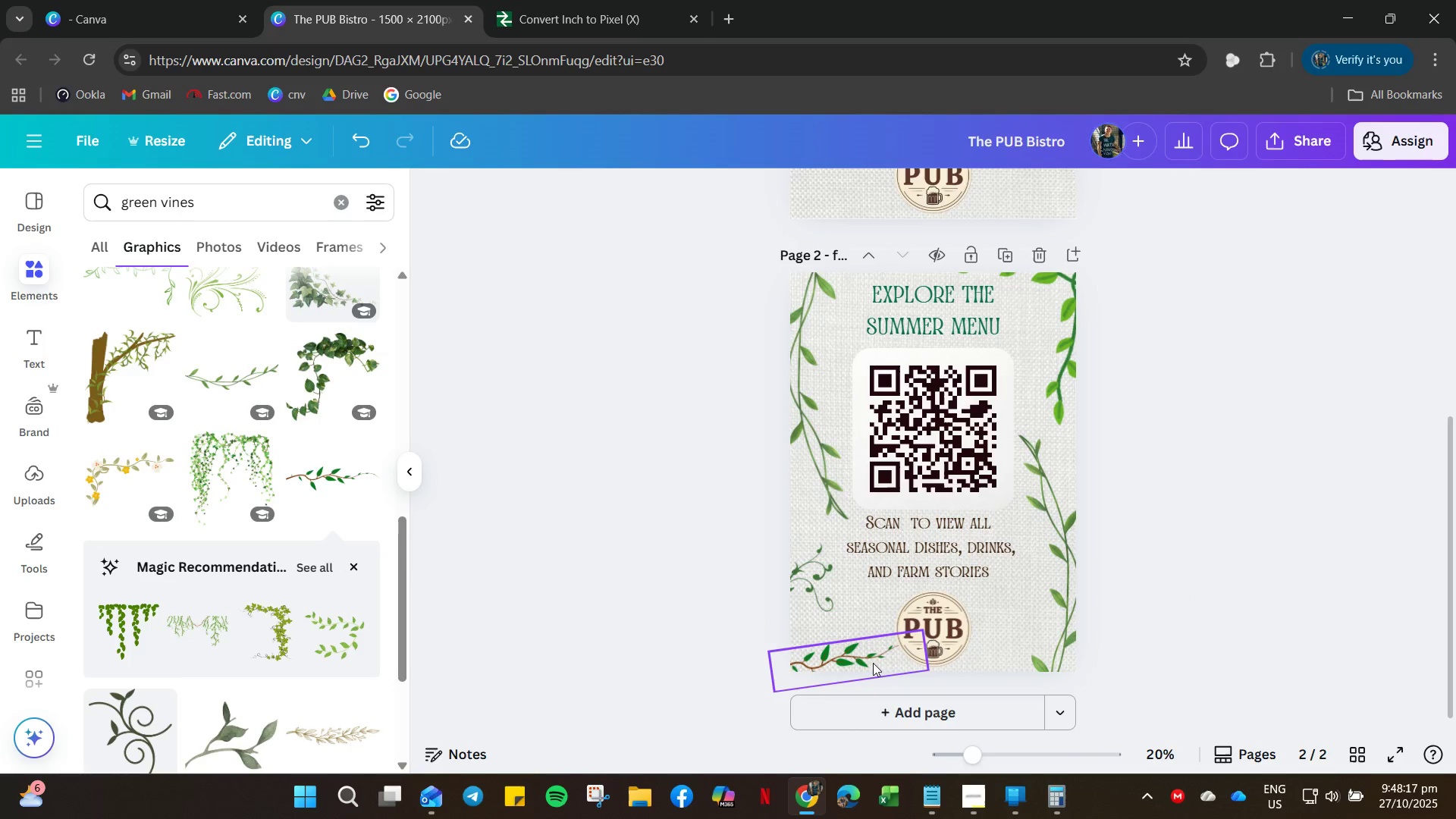 
left_click([869, 662])
 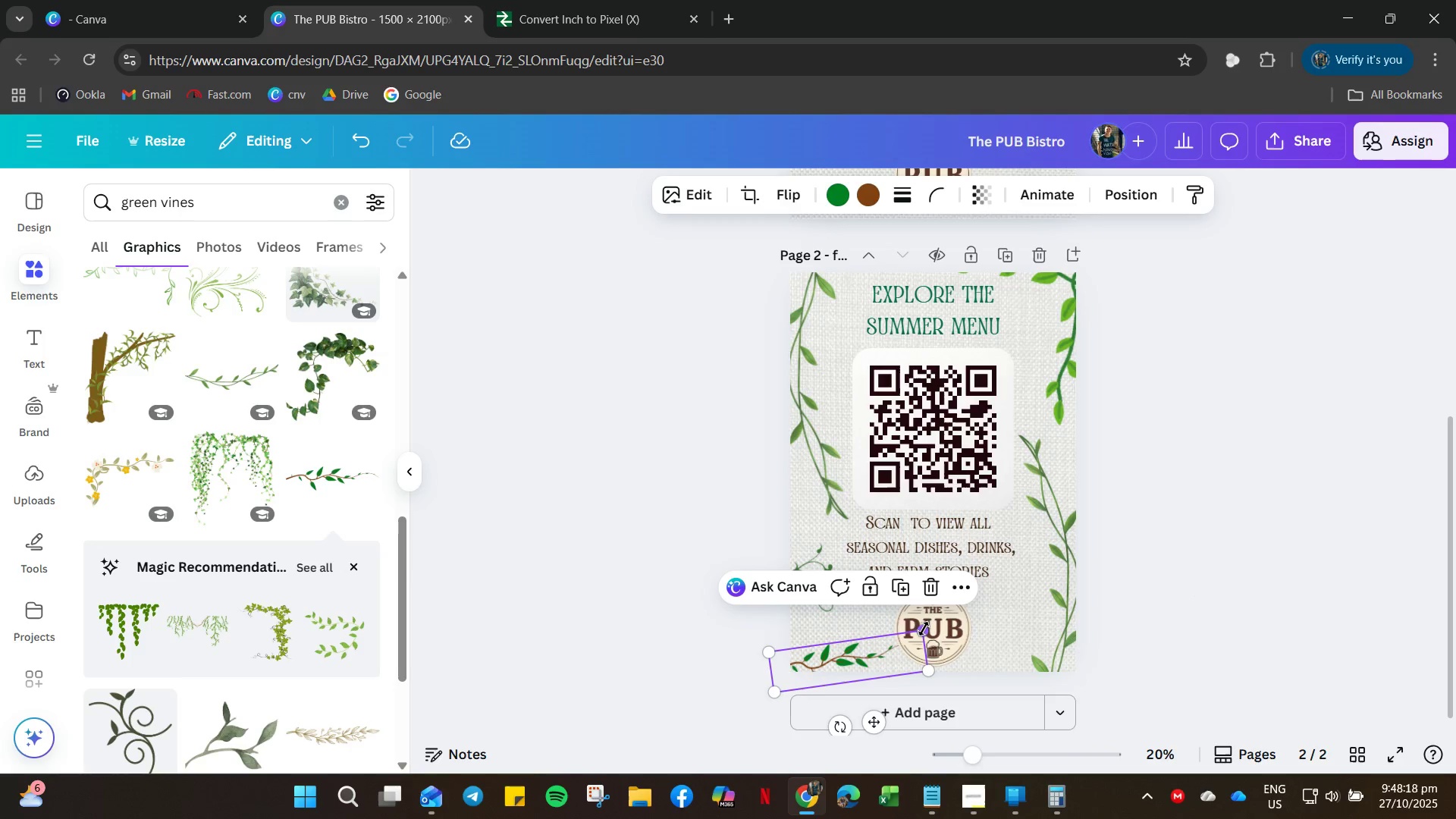 
left_click_drag(start_coordinate=[924, 629], to_coordinate=[951, 614])
 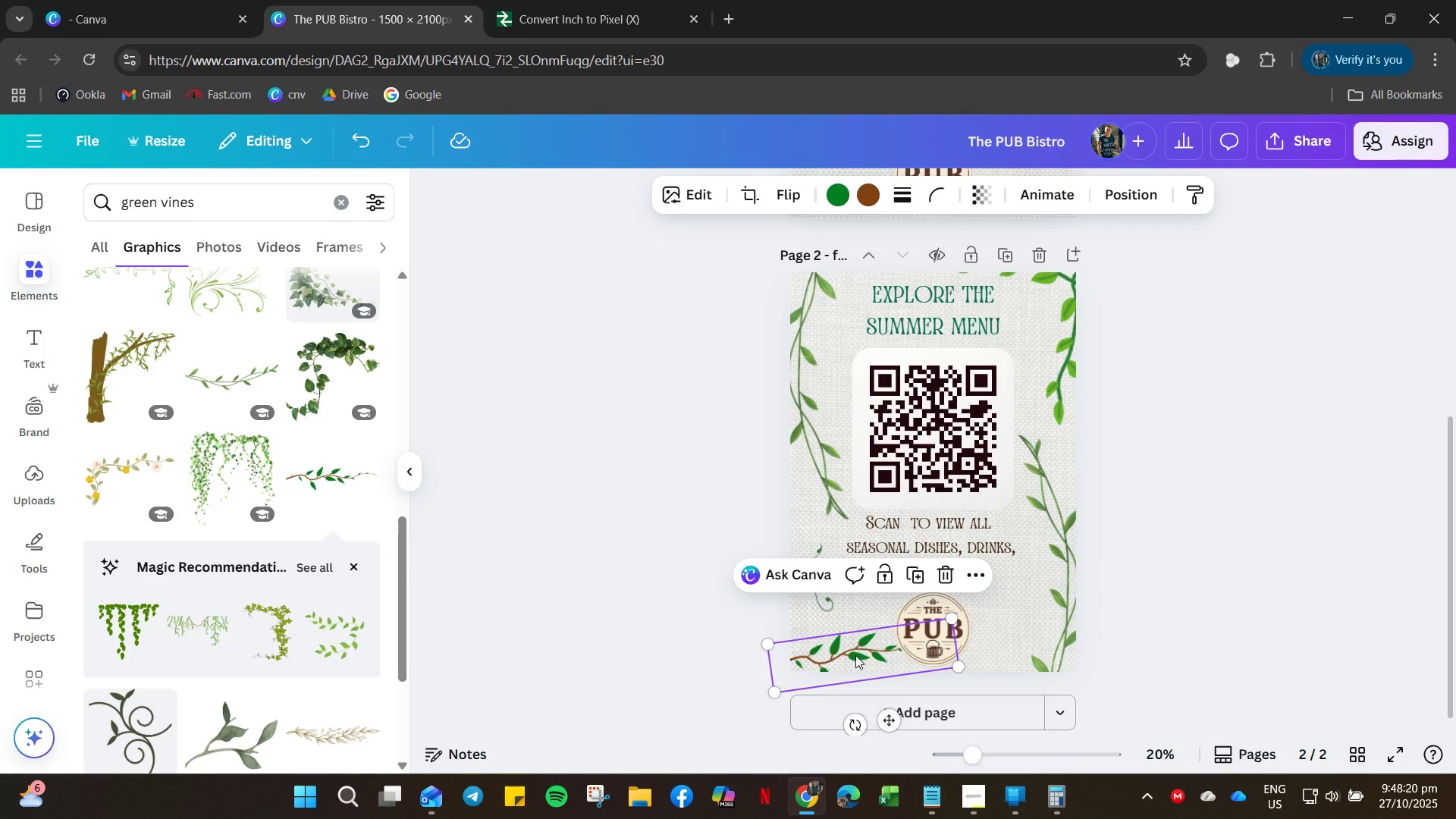 
left_click_drag(start_coordinate=[852, 655], to_coordinate=[845, 644])
 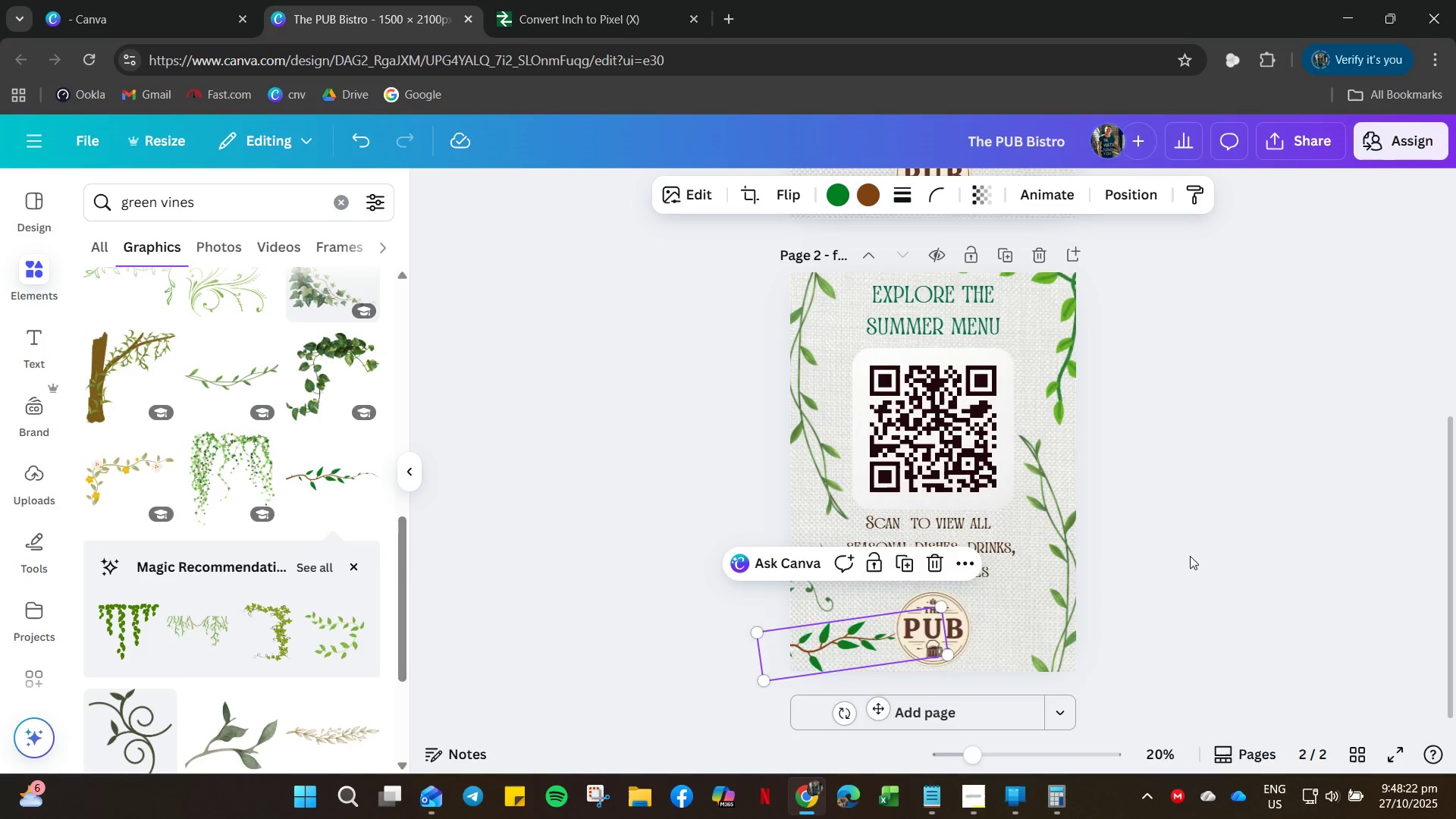 
left_click([1196, 545])
 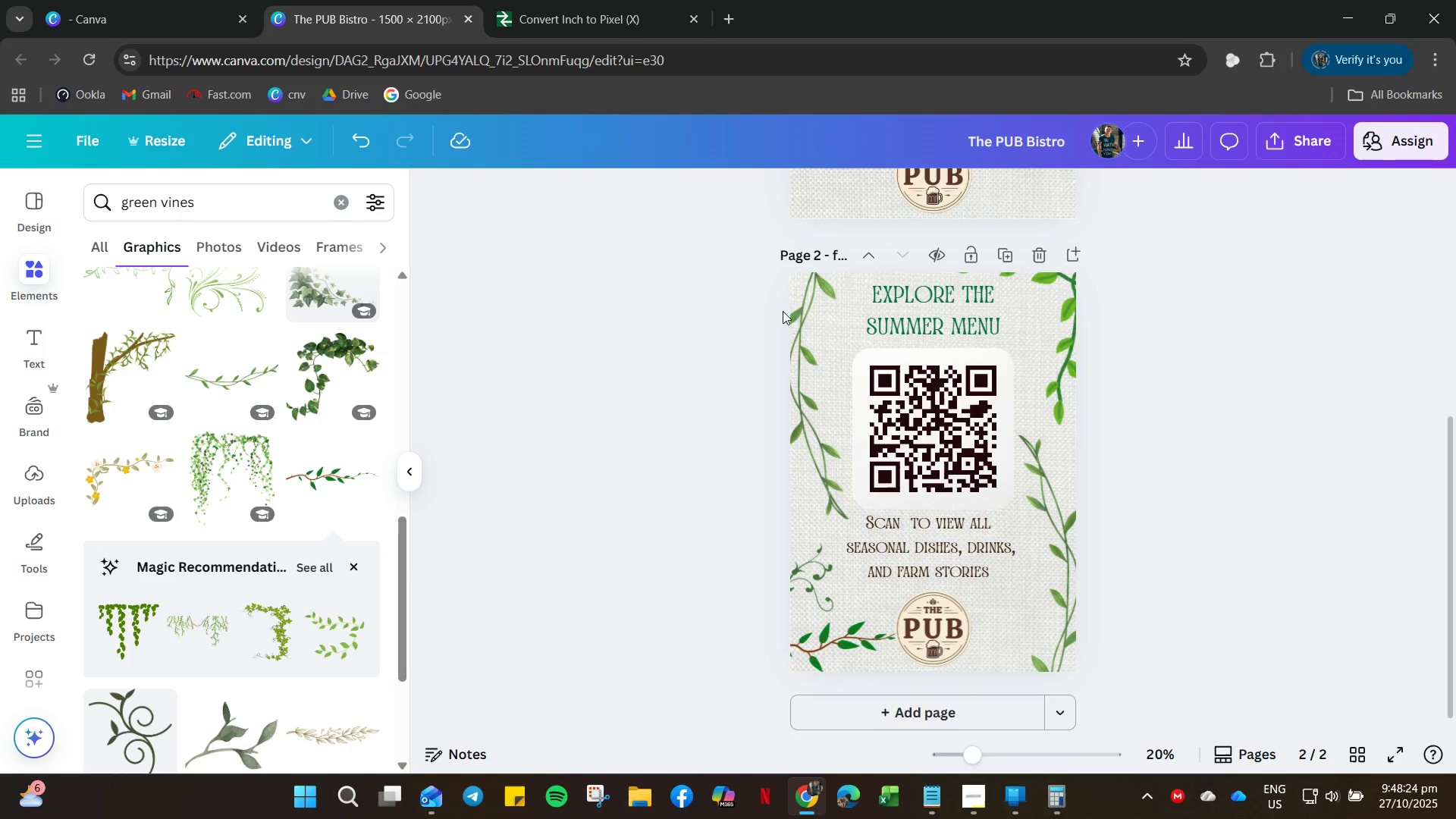 
left_click([800, 312])
 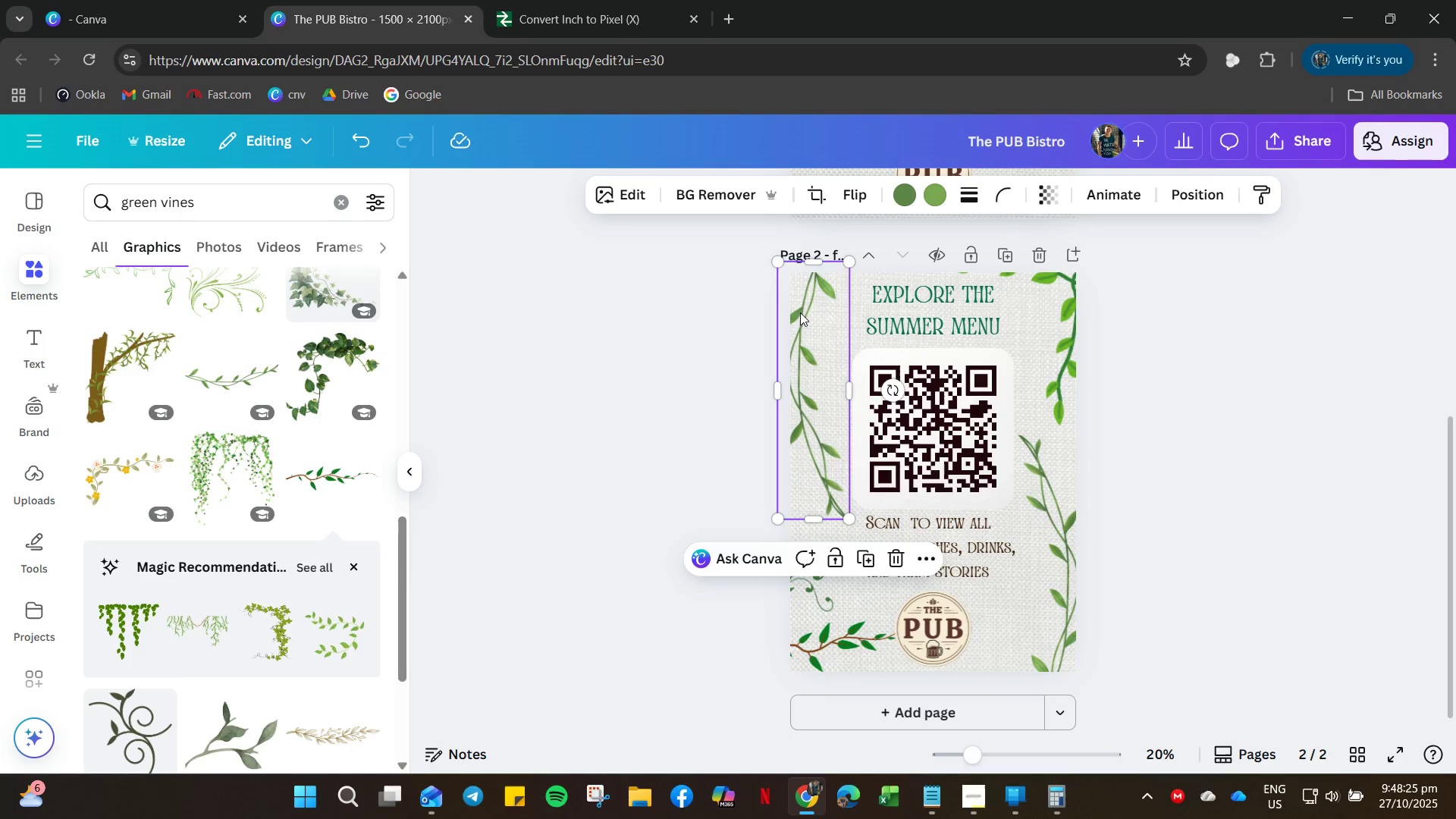 
key(Control+C)
 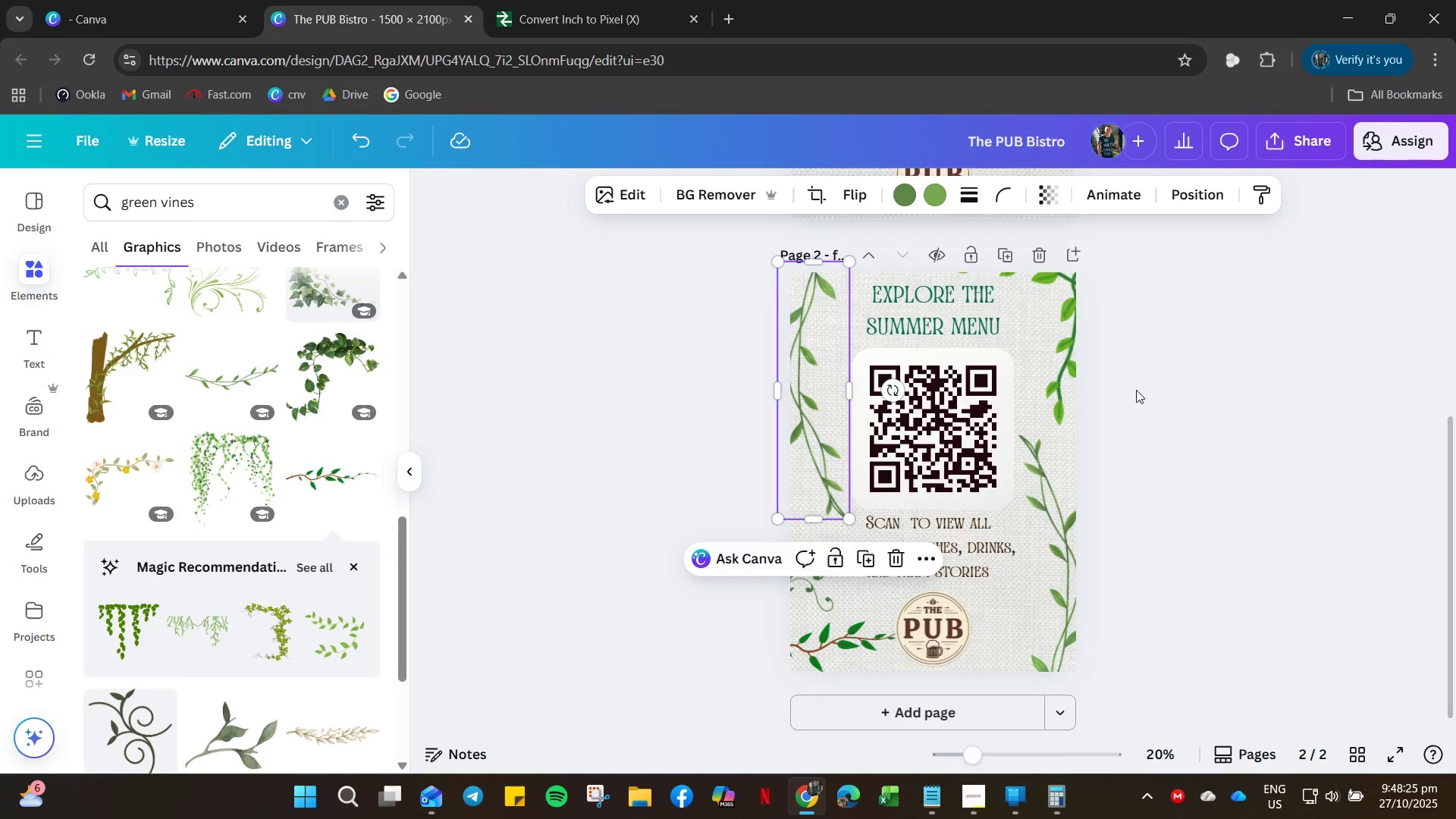 
scroll: coordinate [1159, 357], scroll_direction: up, amount: 17.0
 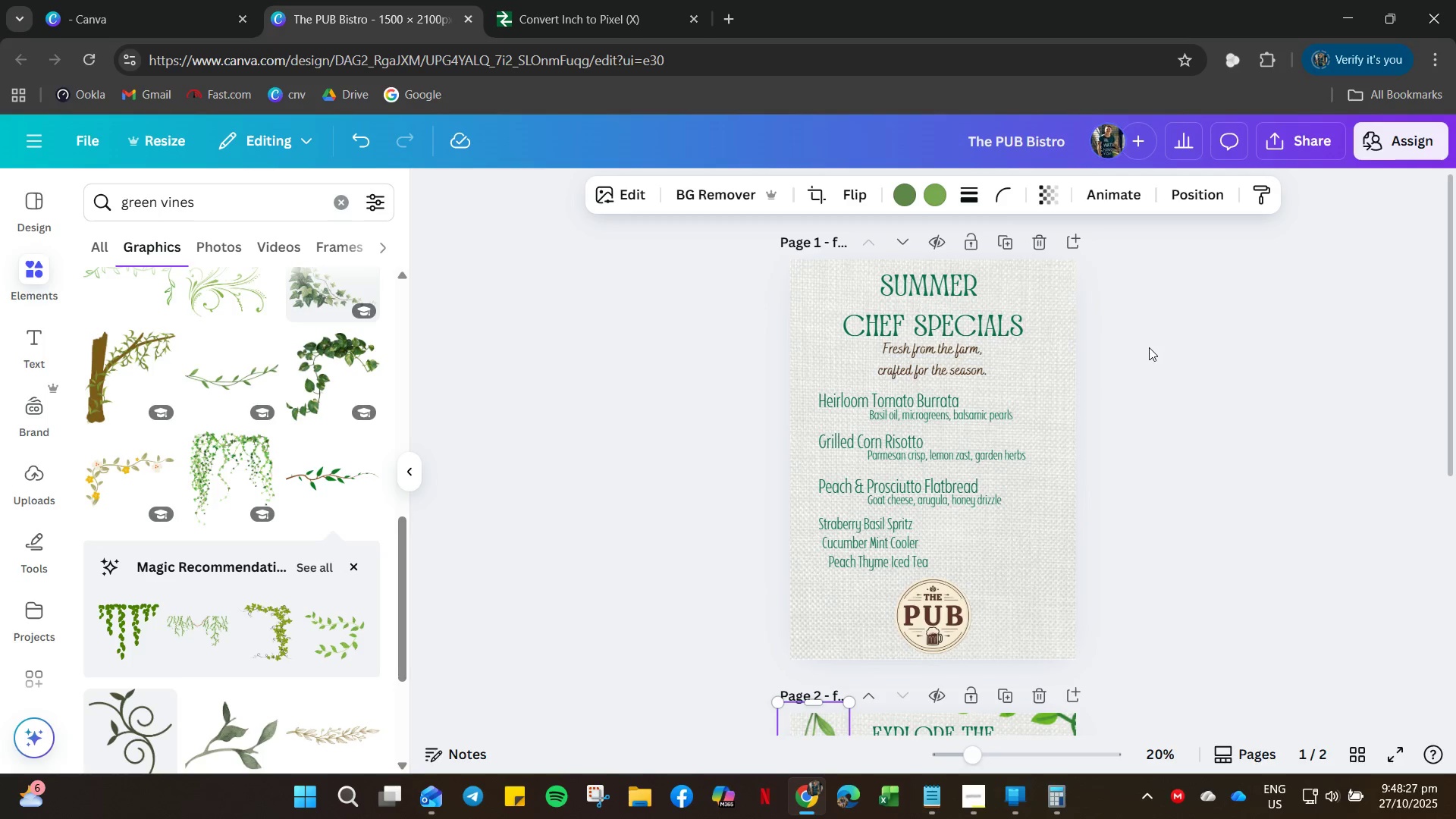 
key(Control+V)
 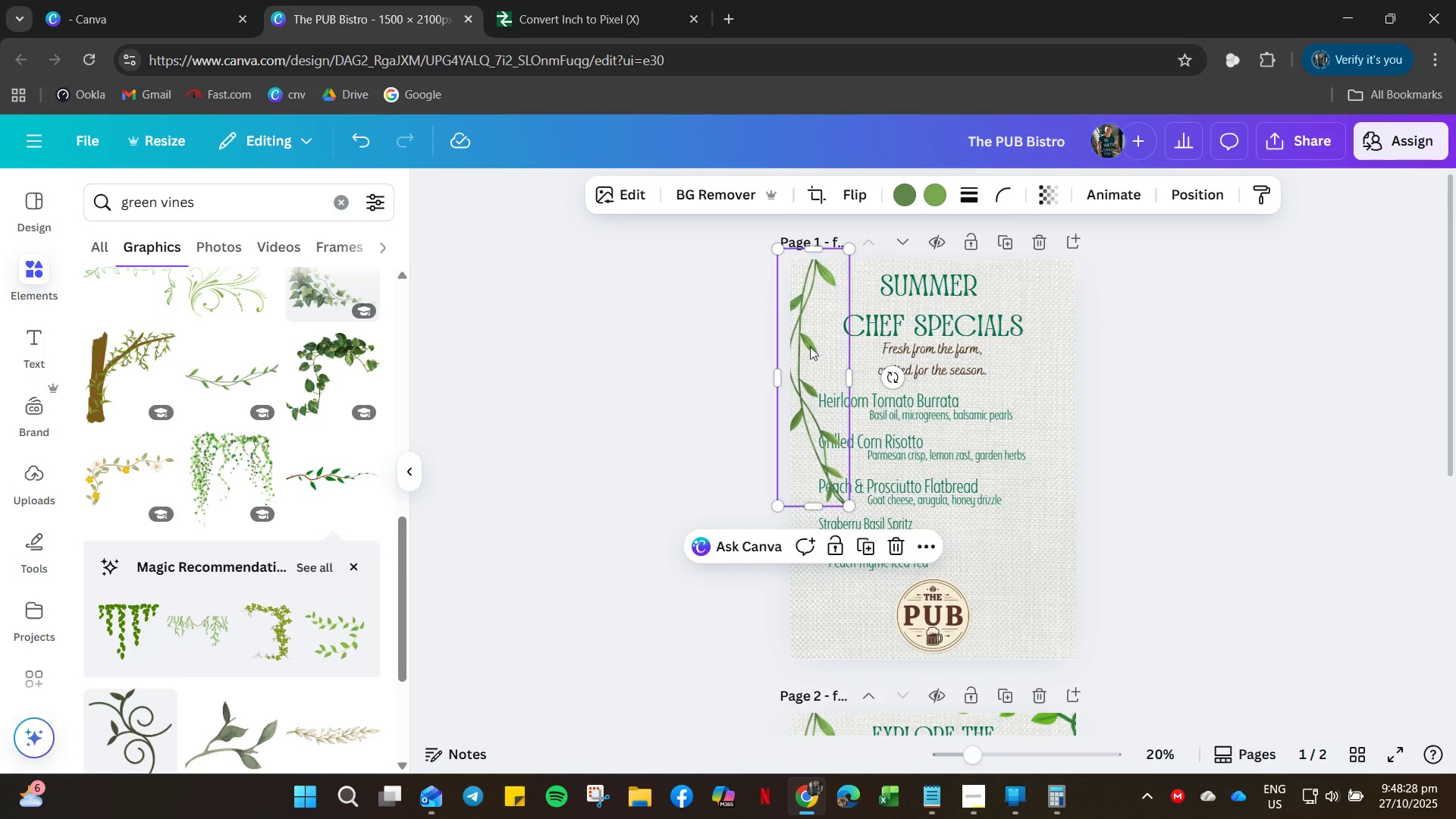 
left_click_drag(start_coordinate=[792, 345], to_coordinate=[1052, 341])
 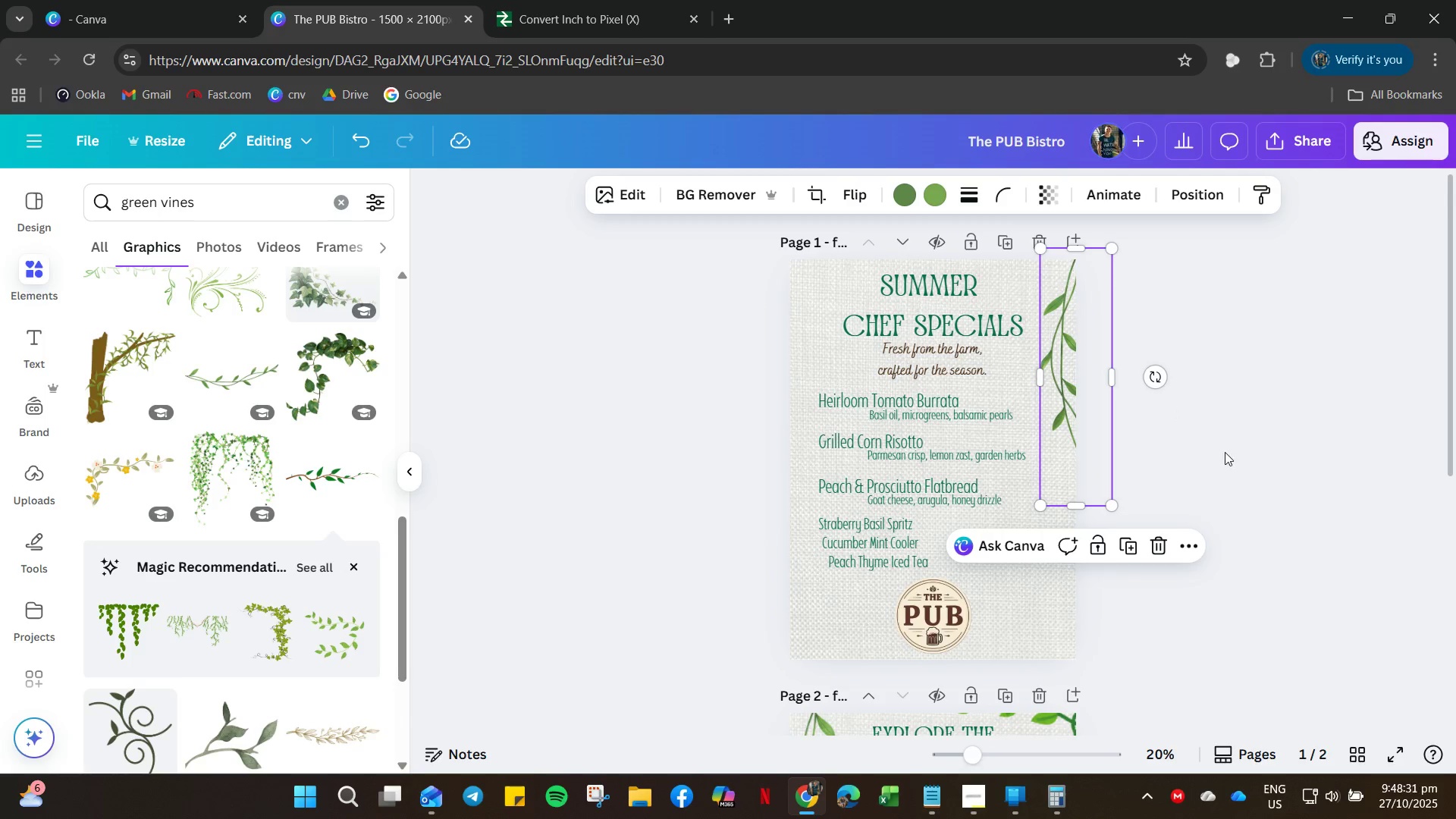 
left_click([1225, 452])
 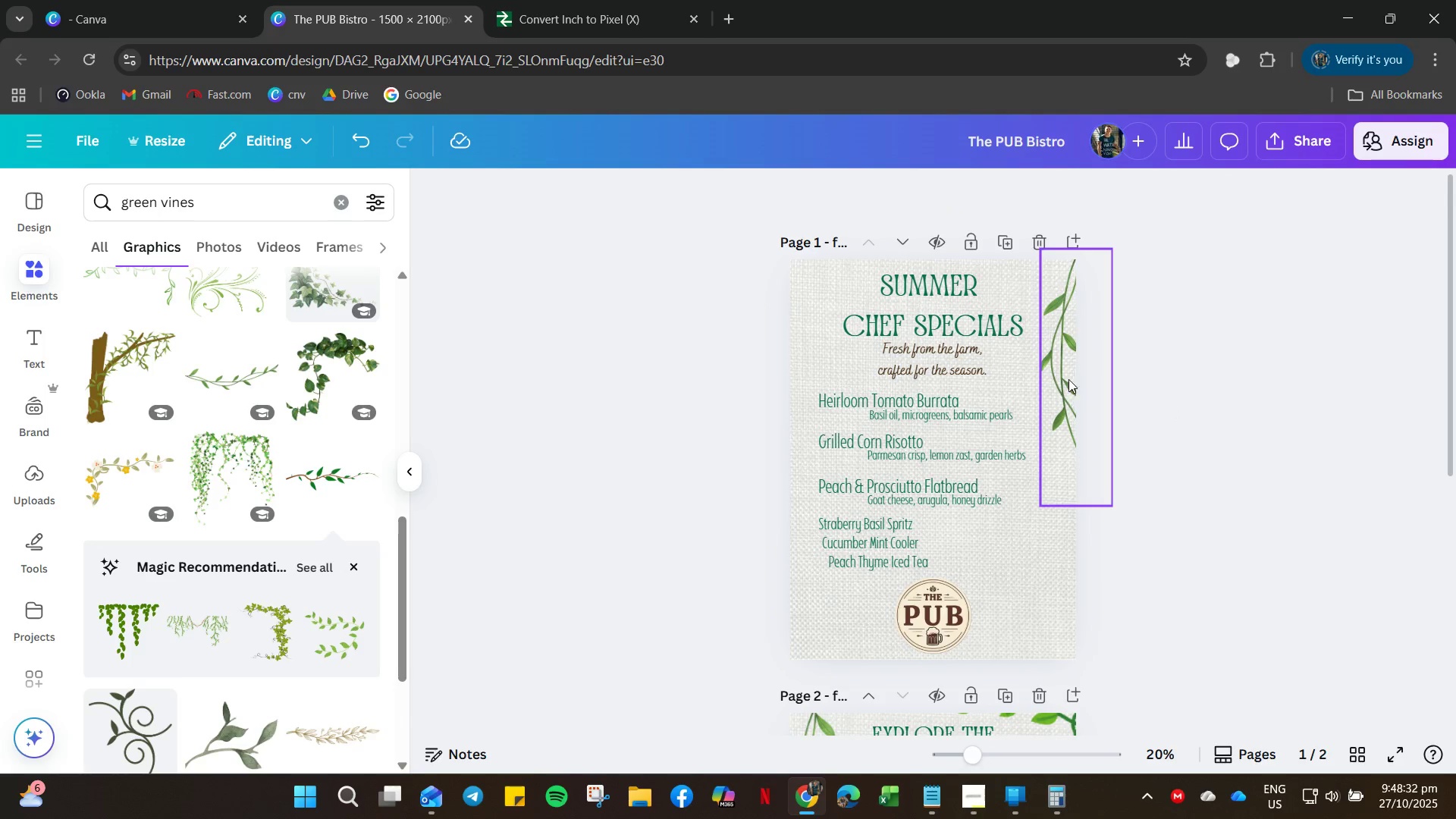 
left_click([1067, 348])
 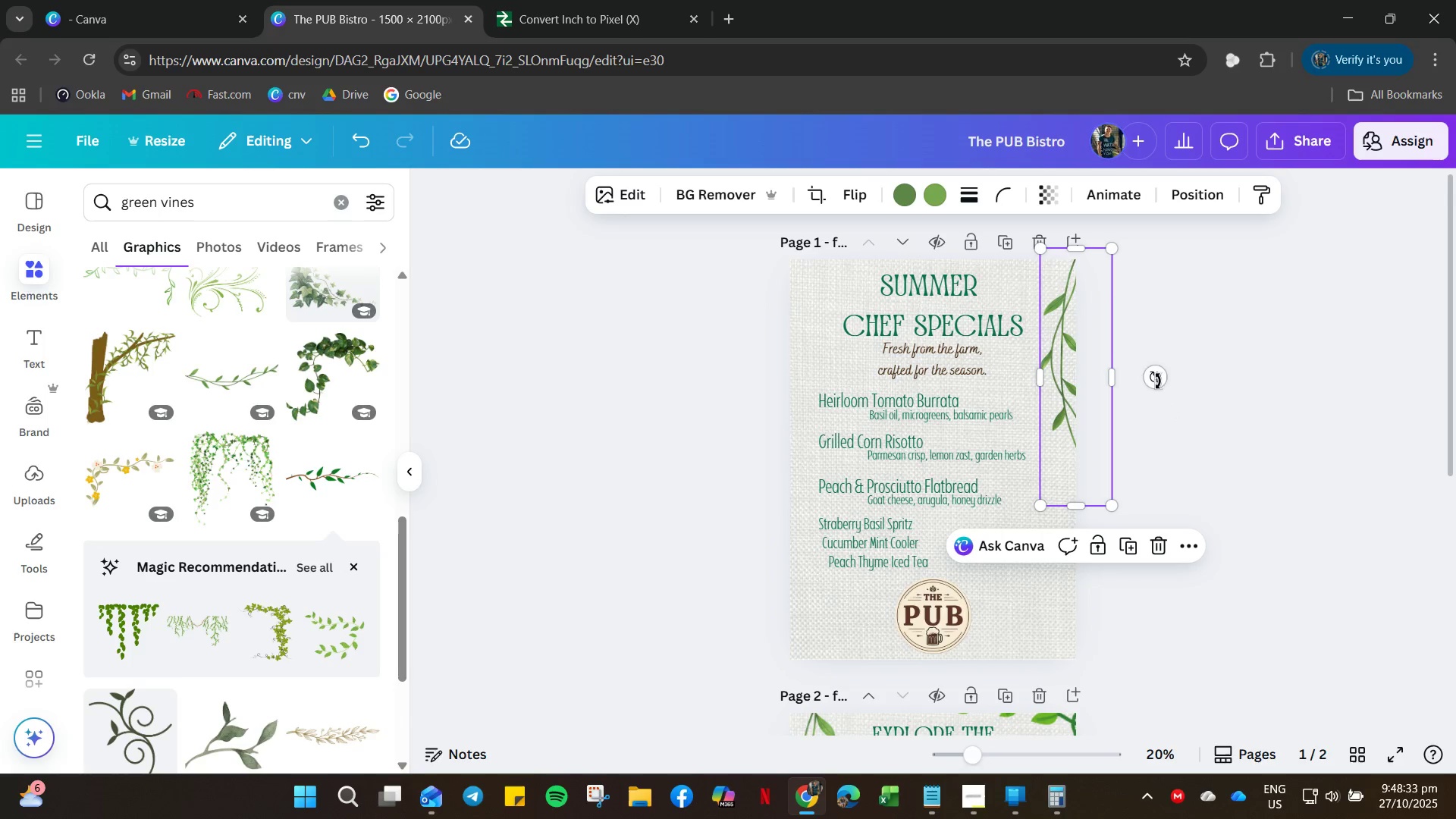 
left_click_drag(start_coordinate=[1158, 378], to_coordinate=[1174, 365])
 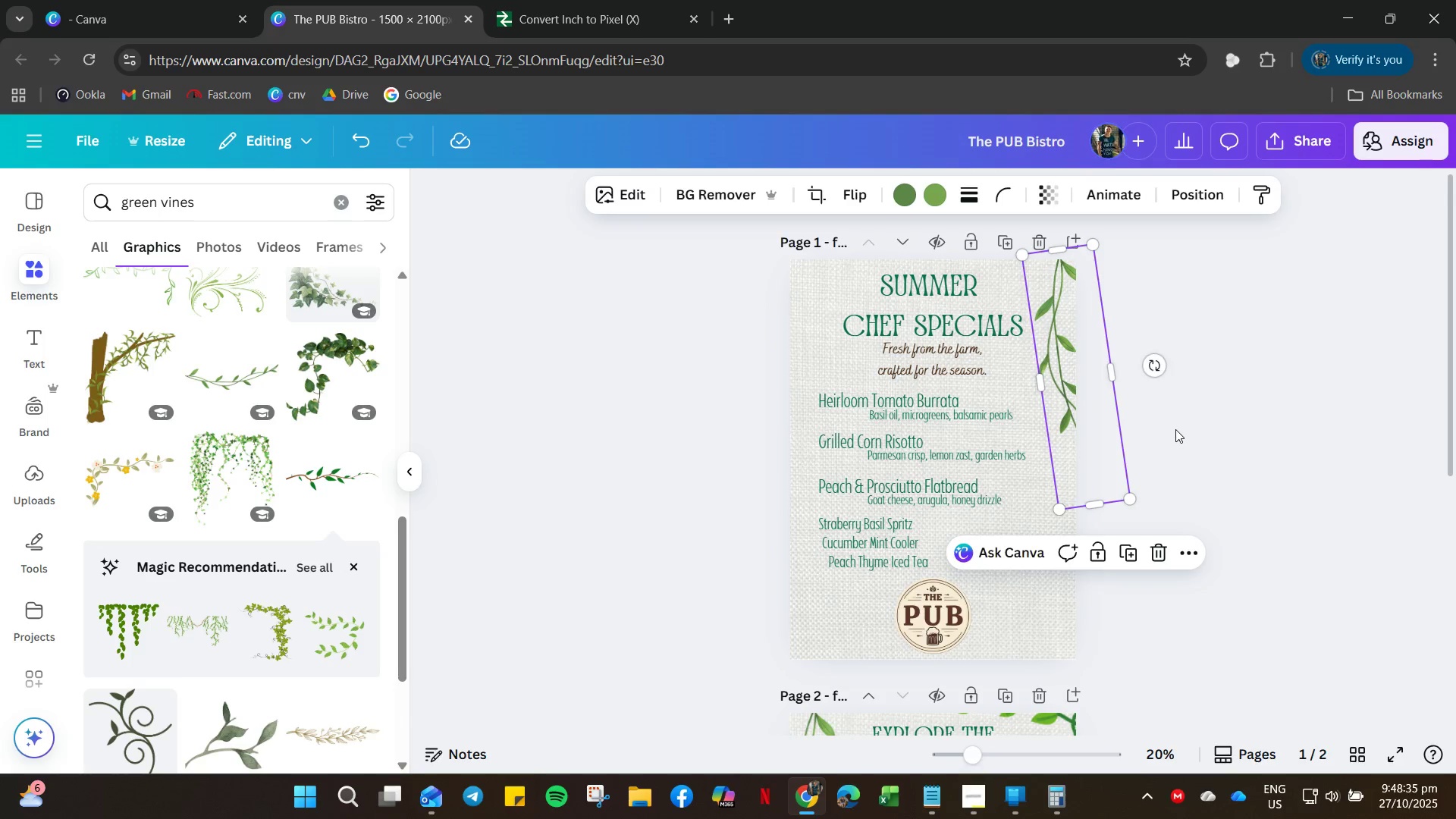 
left_click([1175, 429])
 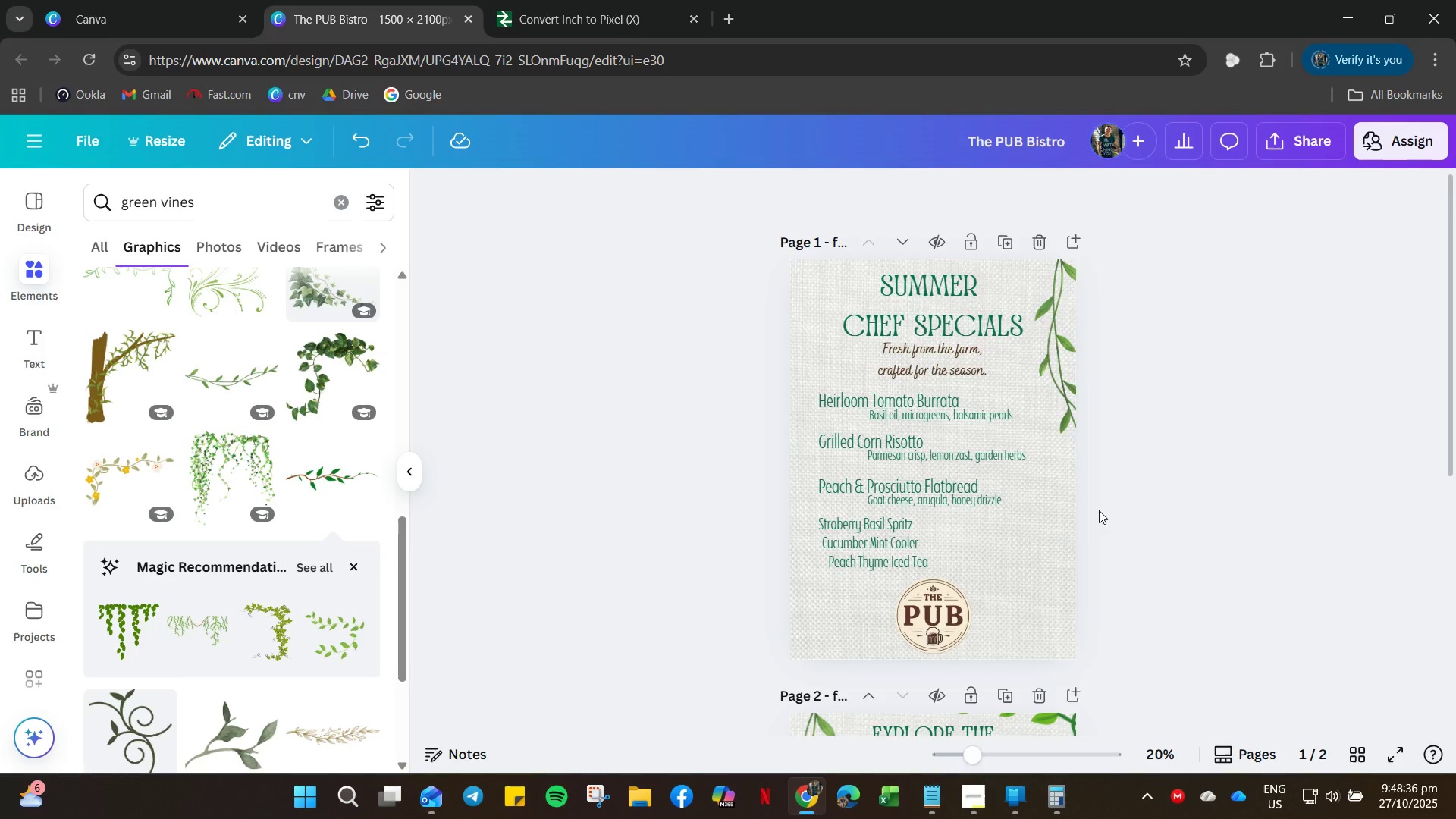 
scroll: coordinate [1084, 528], scroll_direction: down, amount: 5.0
 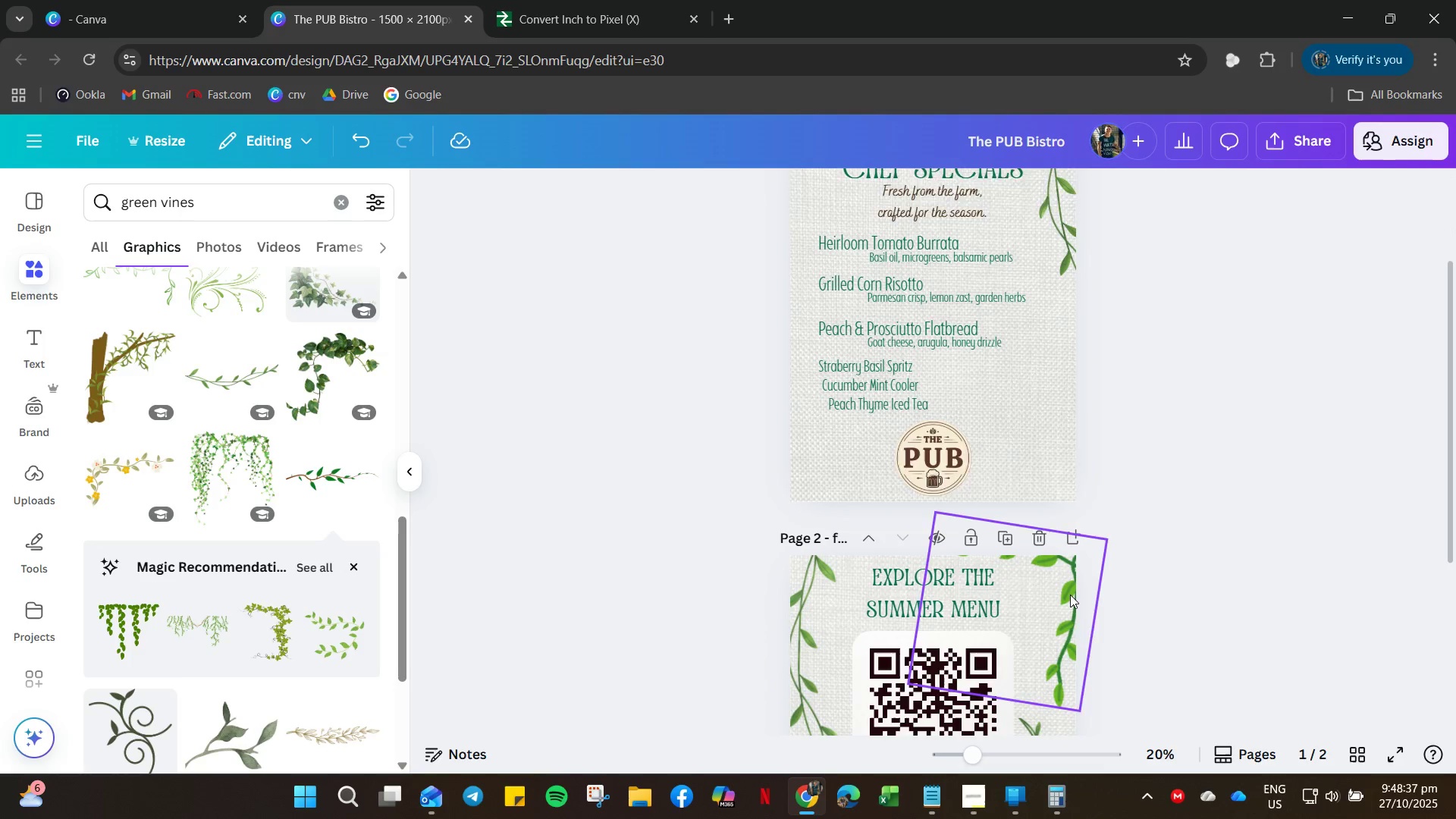 
left_click([1070, 595])
 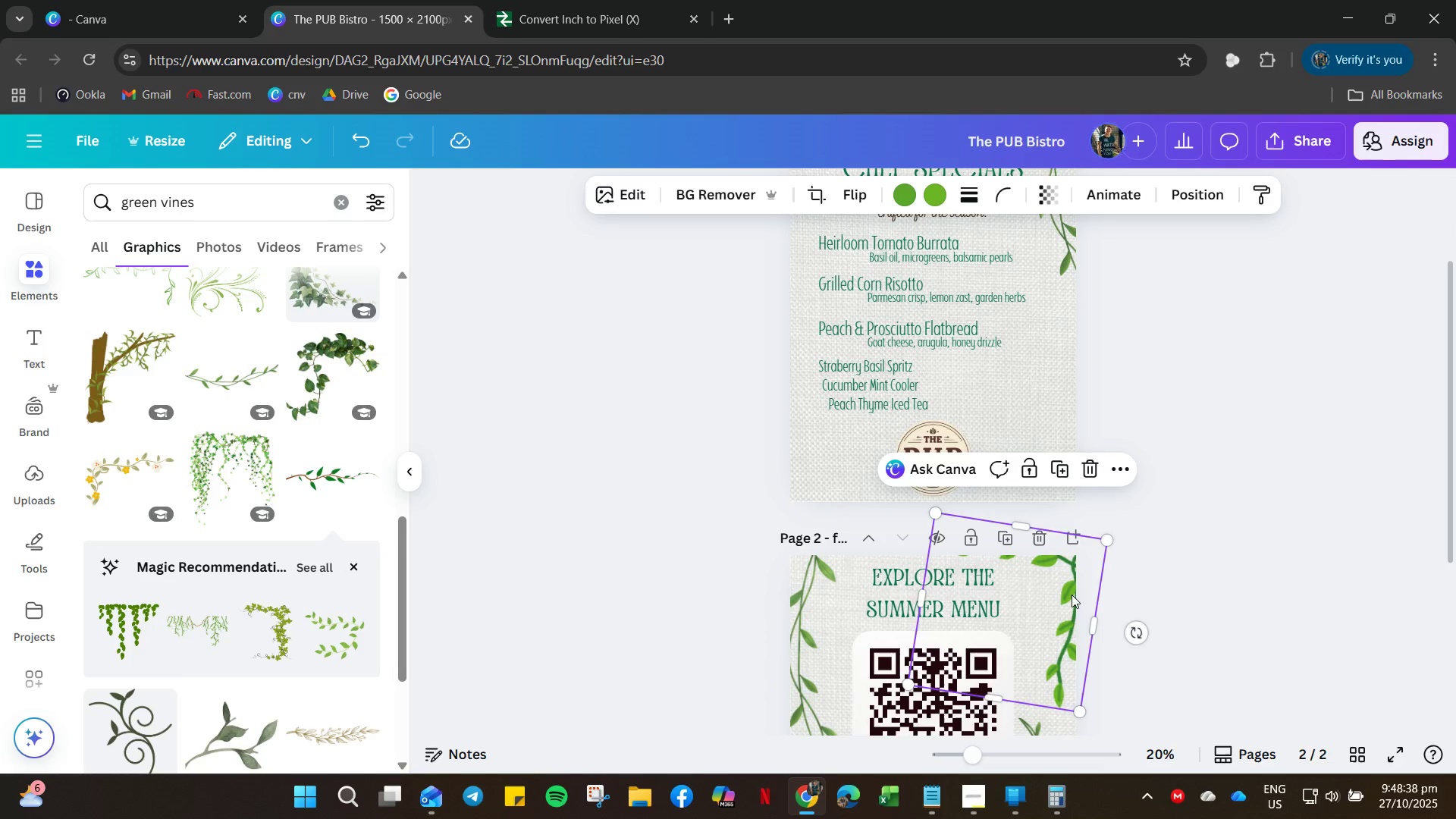 
left_click_drag(start_coordinate=[1072, 595], to_coordinate=[1072, 563])
 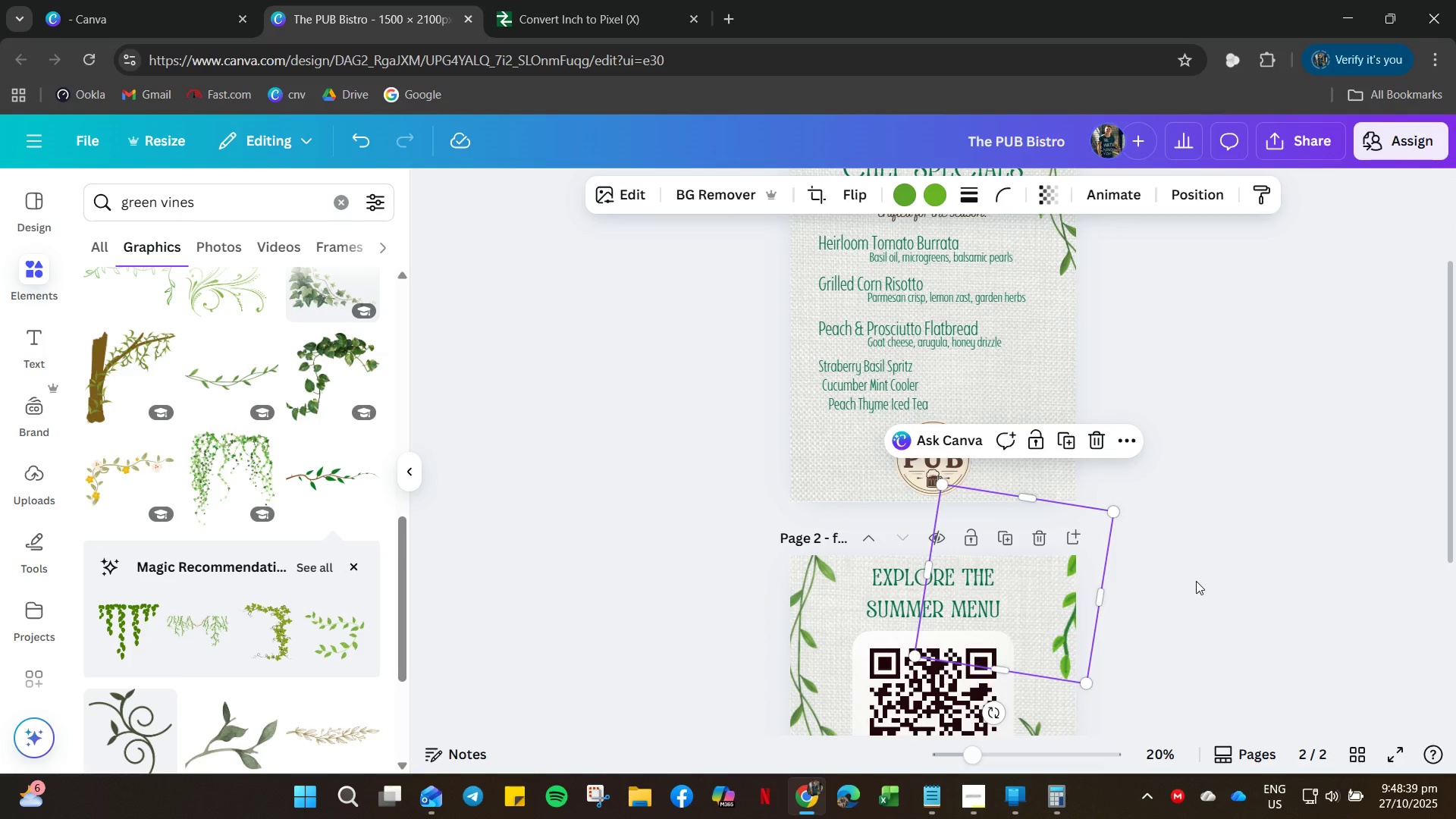 
left_click([1196, 581])
 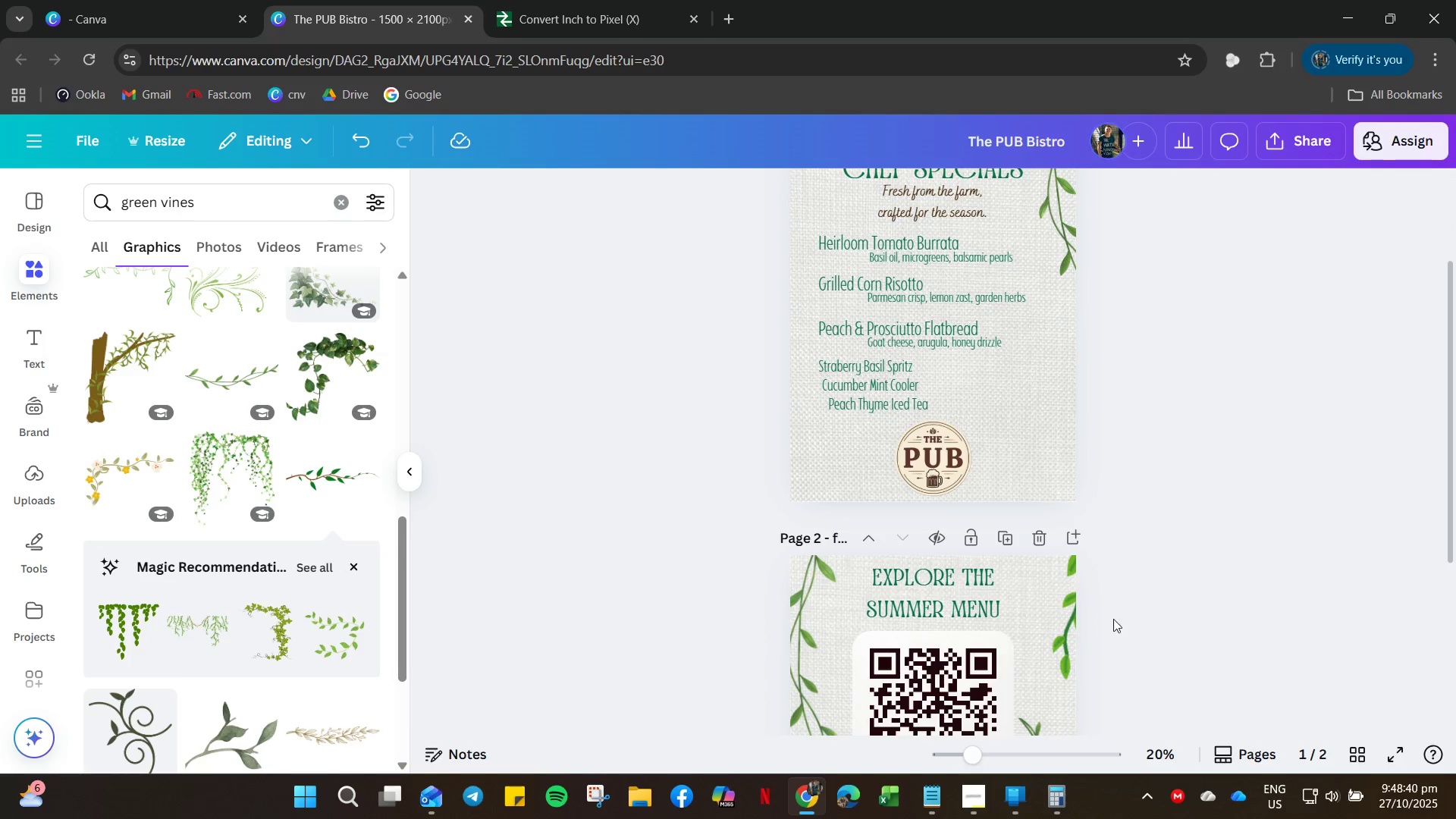 
scroll: coordinate [315, 584], scroll_direction: down, amount: 48.0
 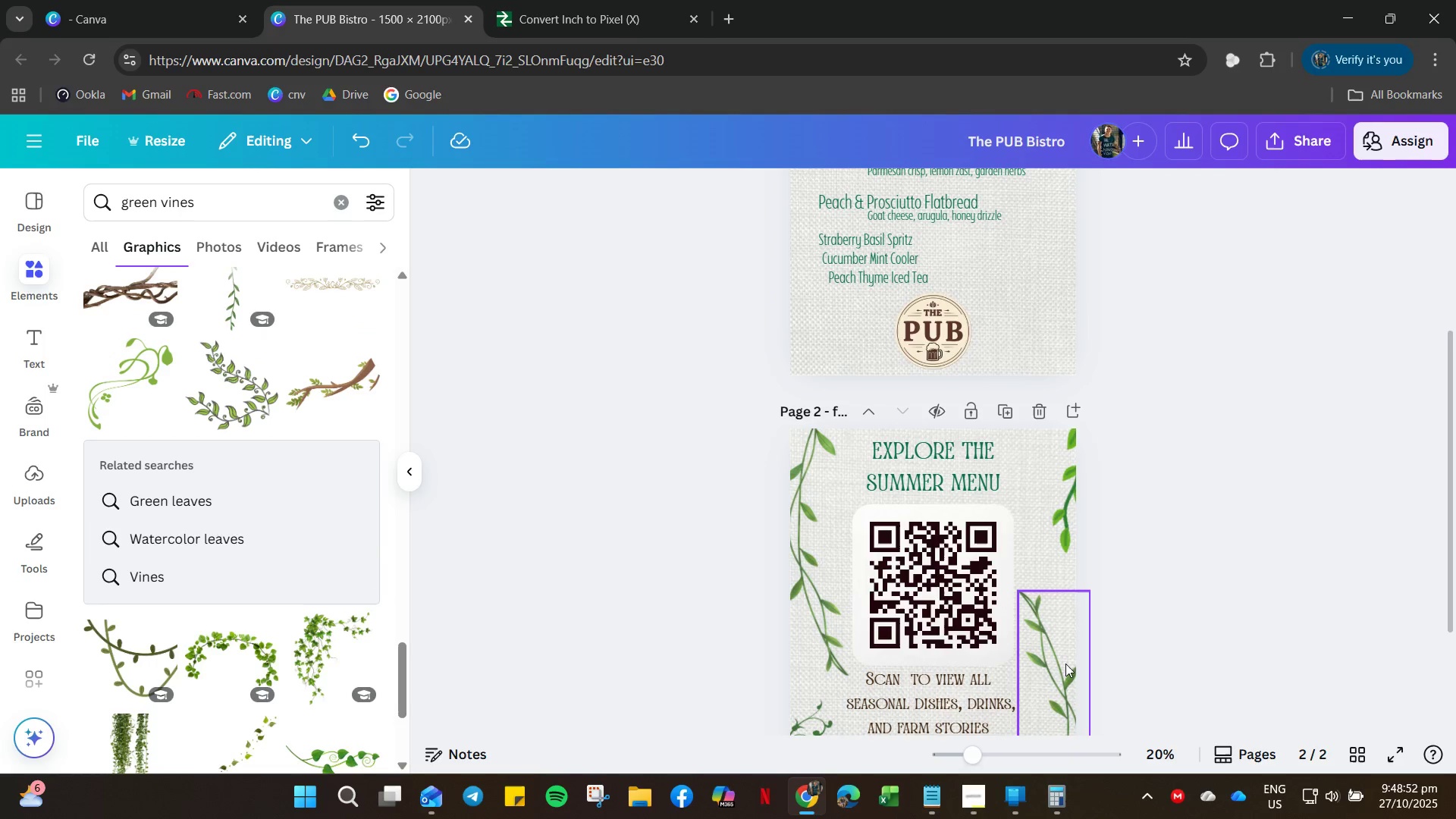 
scroll: coordinate [1104, 557], scroll_direction: up, amount: 2.0
 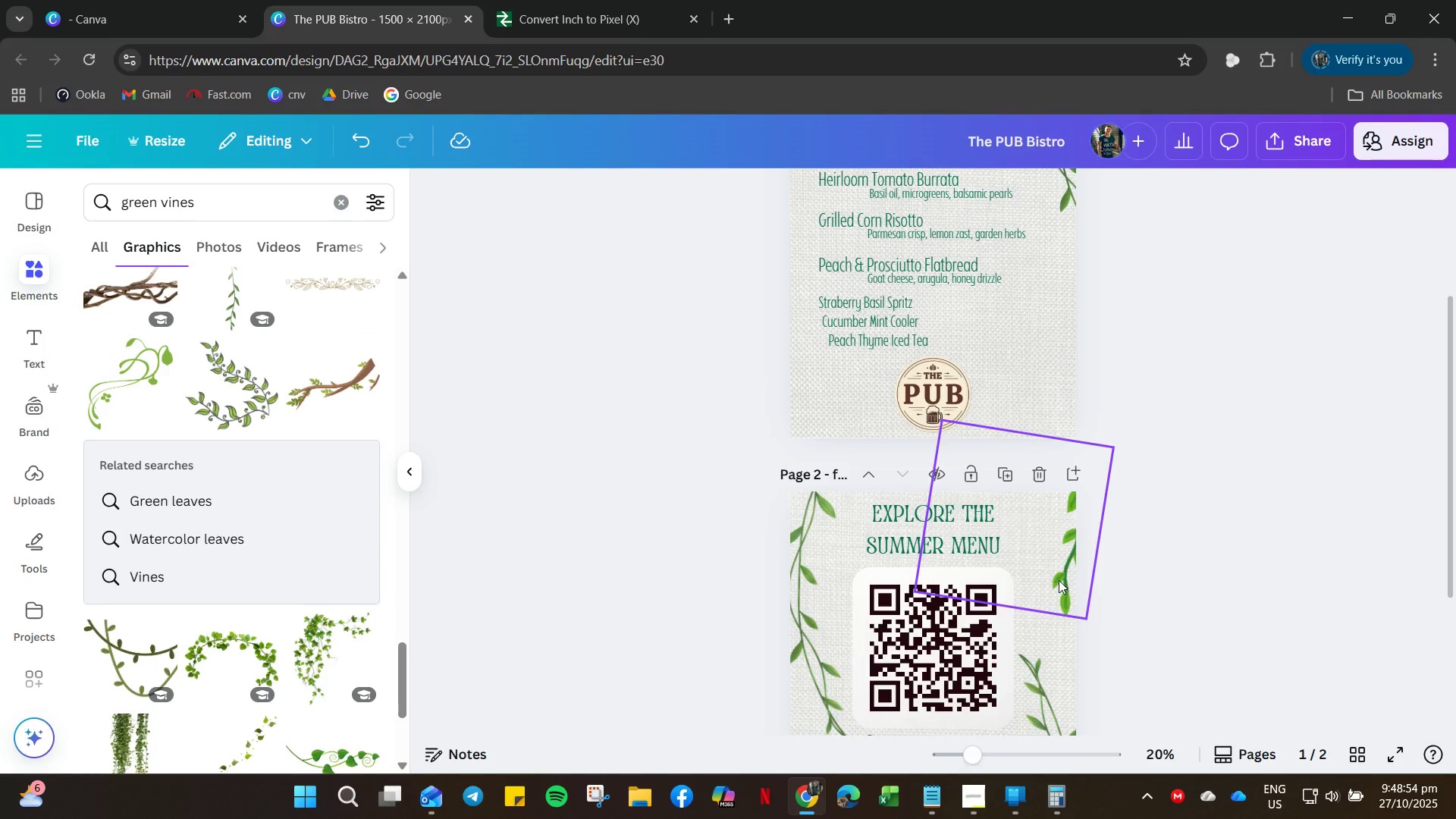 
left_click([1059, 580])
 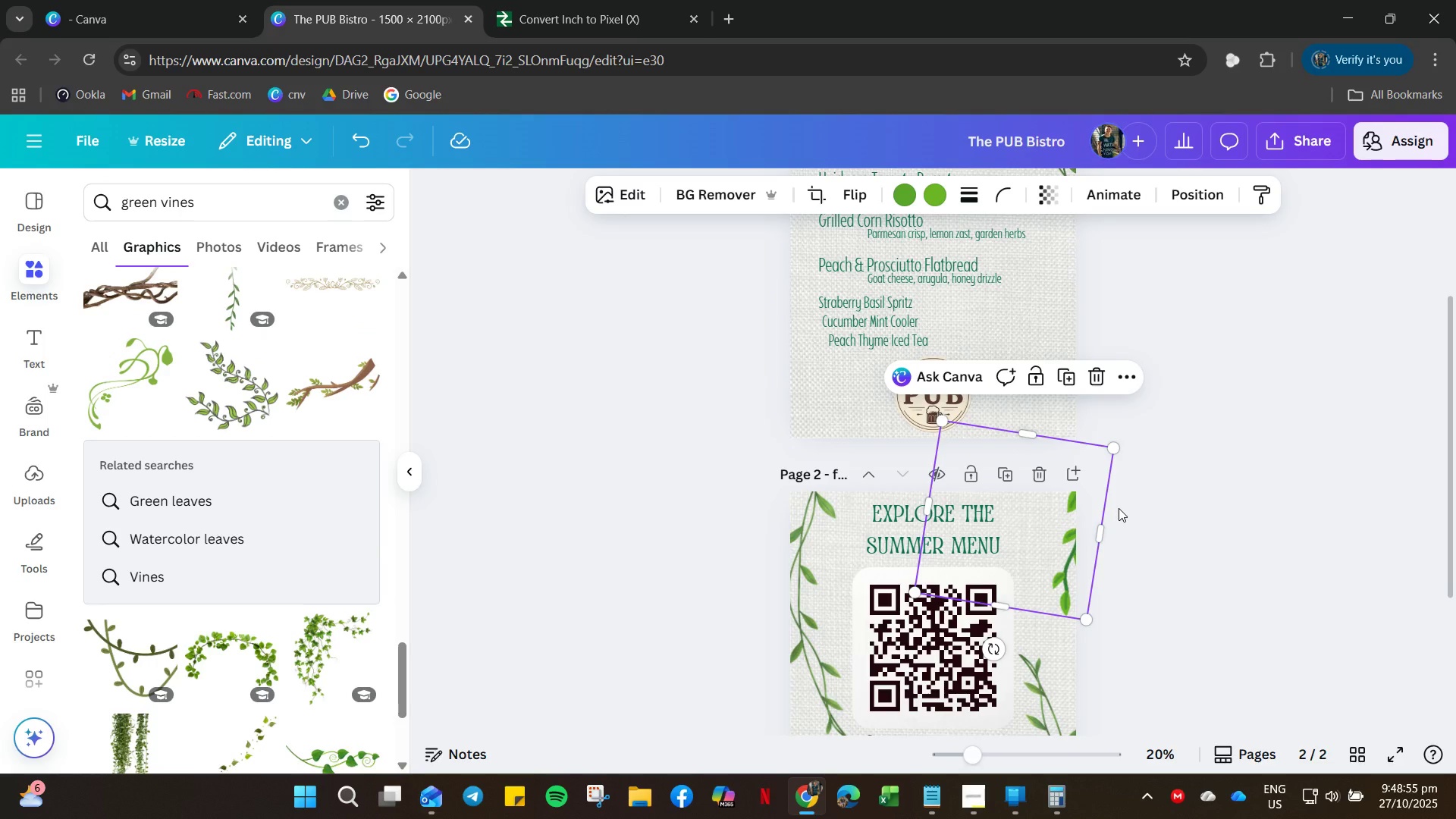 
hold_key(key=ArrowLeft, duration=0.52)
 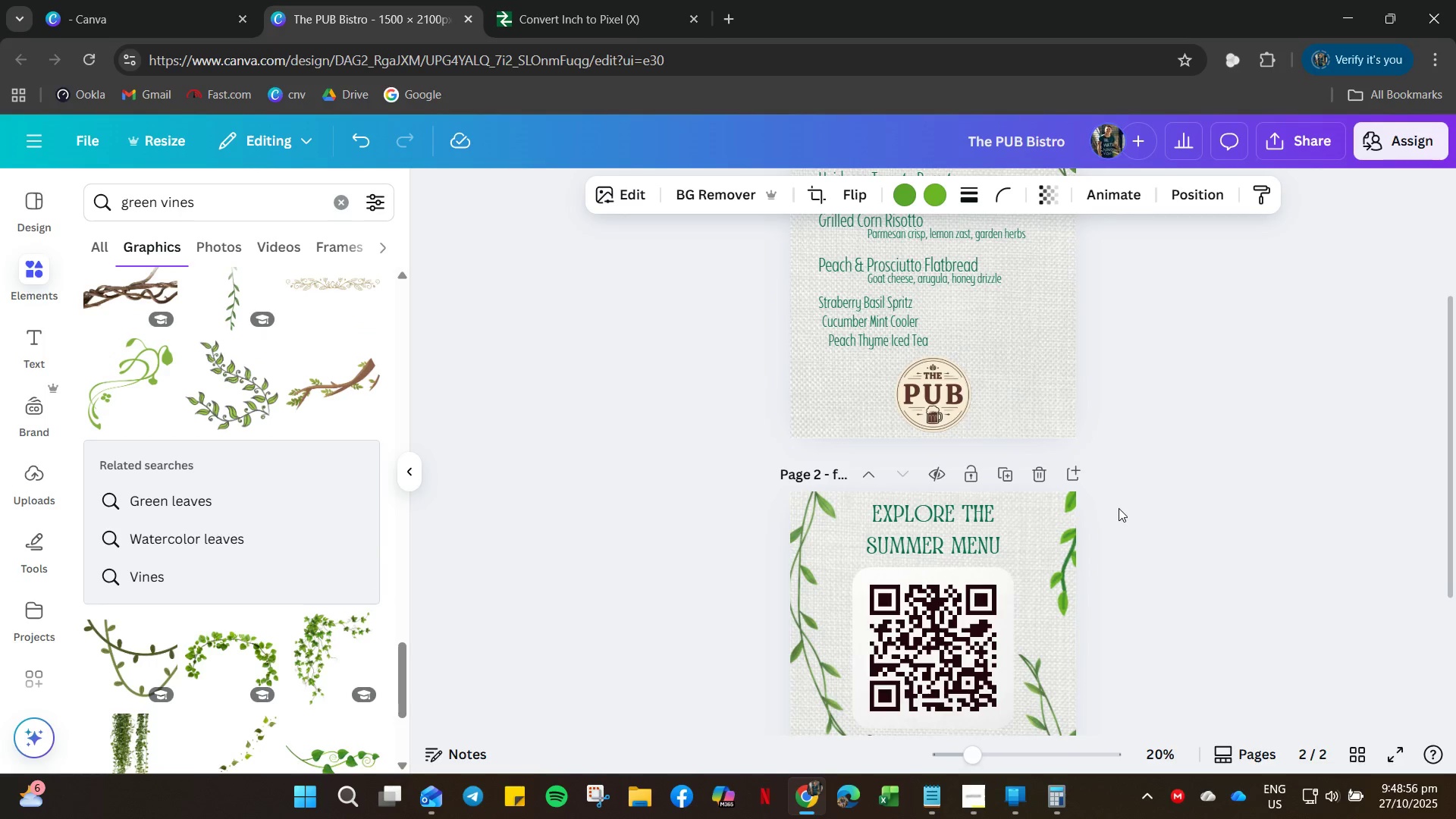 
hold_key(key=ArrowLeft, duration=1.51)
 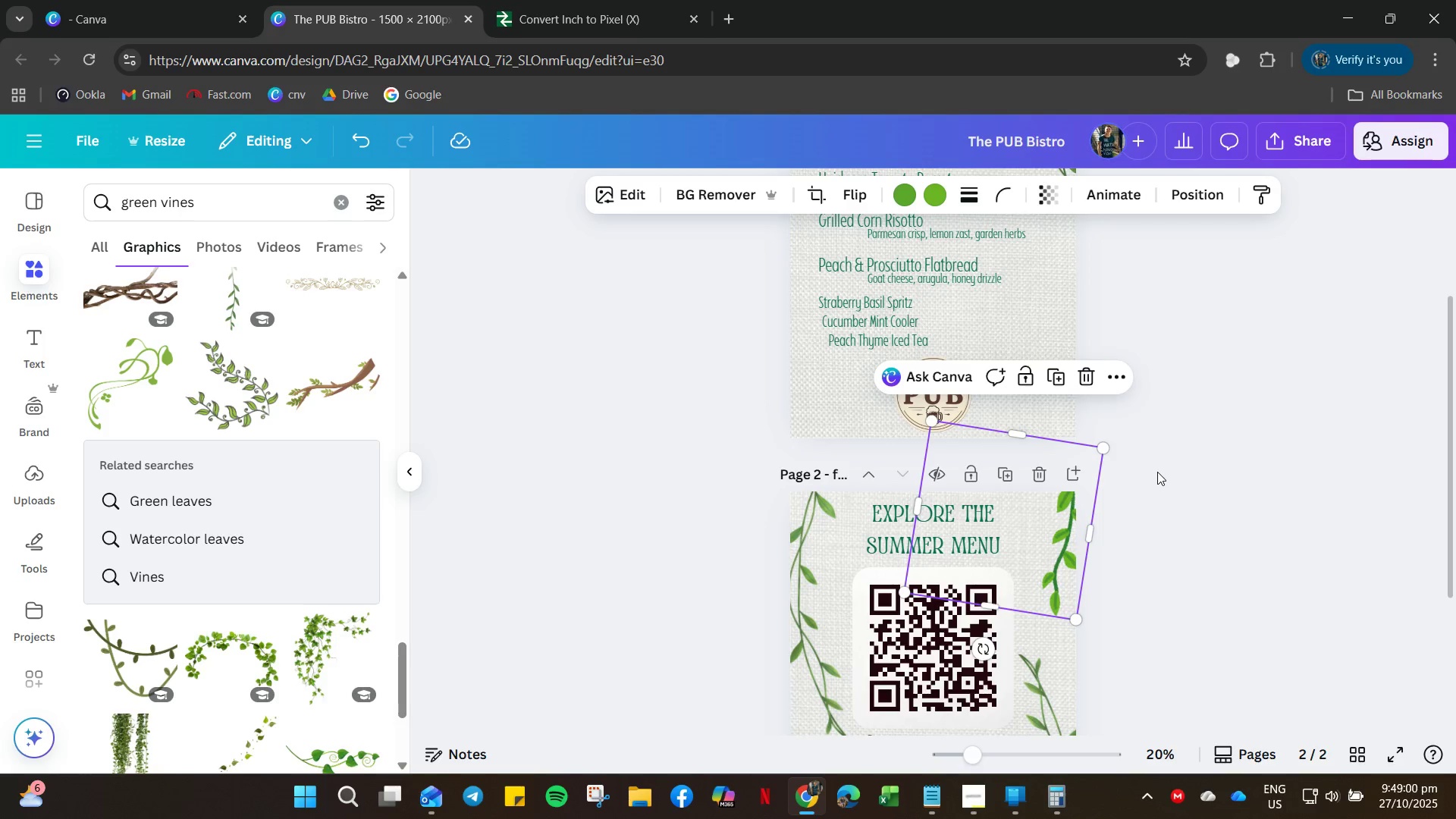 
key(Control+C)
 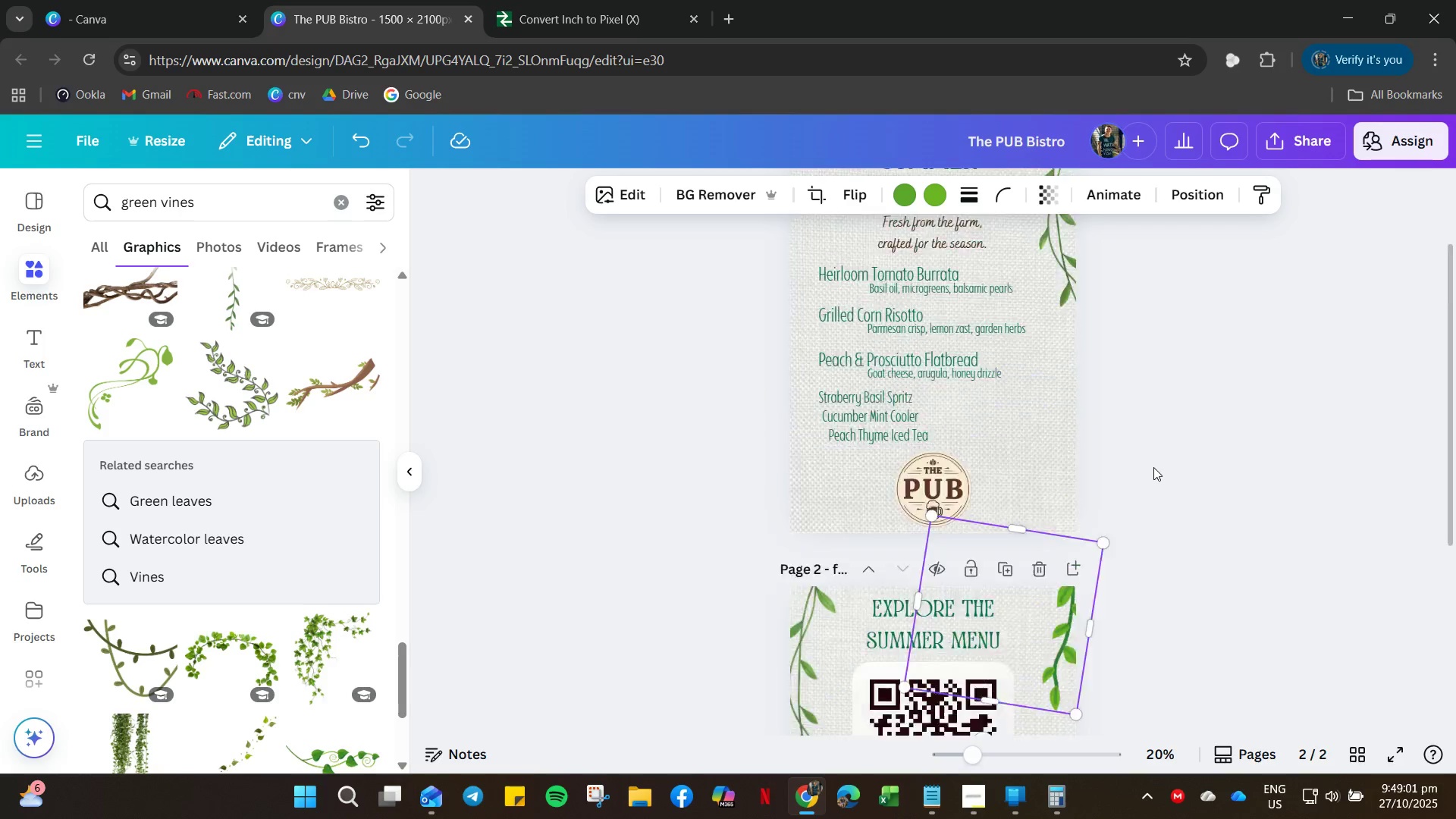 
scroll: coordinate [1163, 444], scroll_direction: up, amount: 9.0
 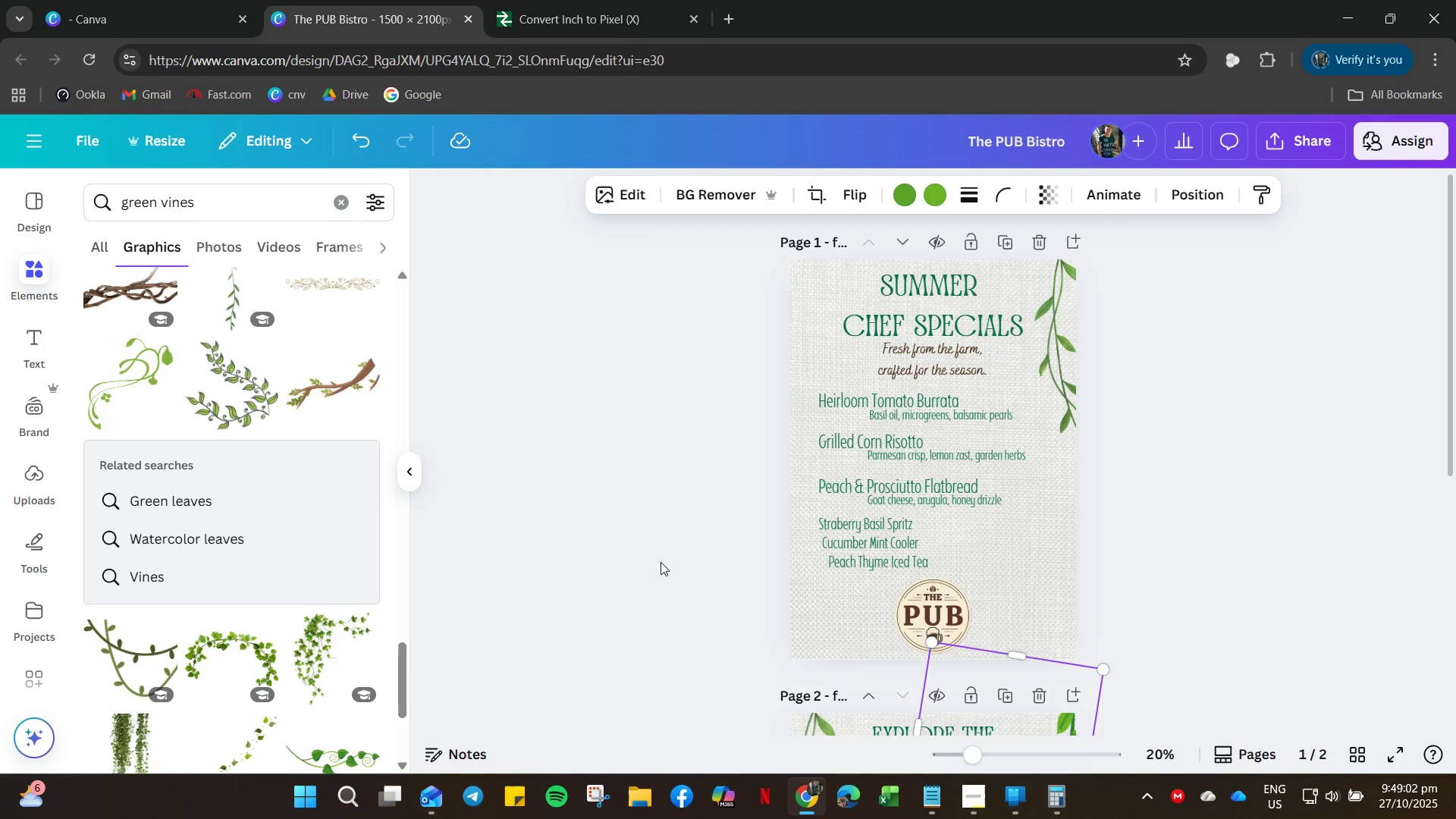 
key(Control+V)
 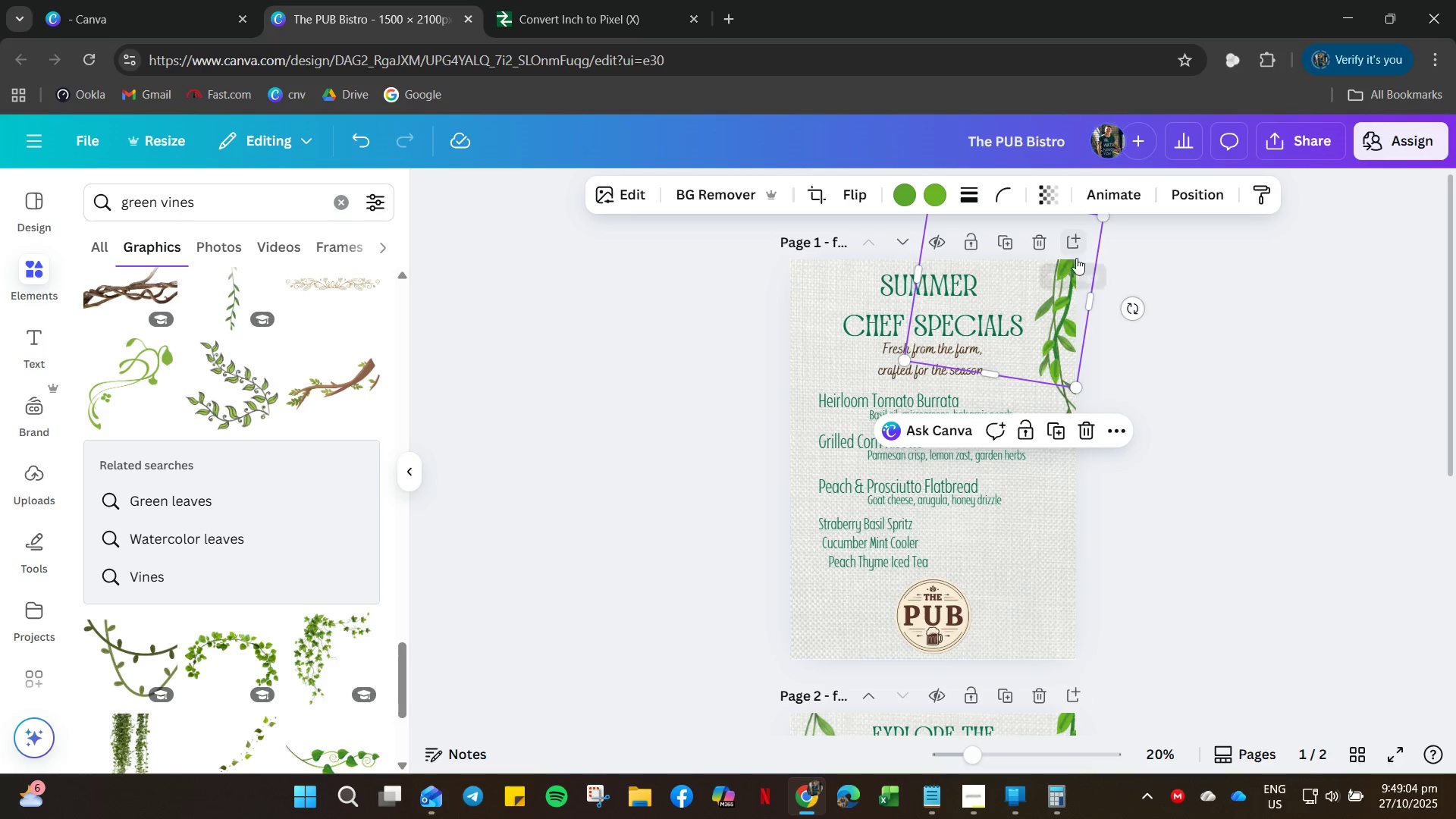 
left_click_drag(start_coordinate=[1075, 271], to_coordinate=[821, 282])
 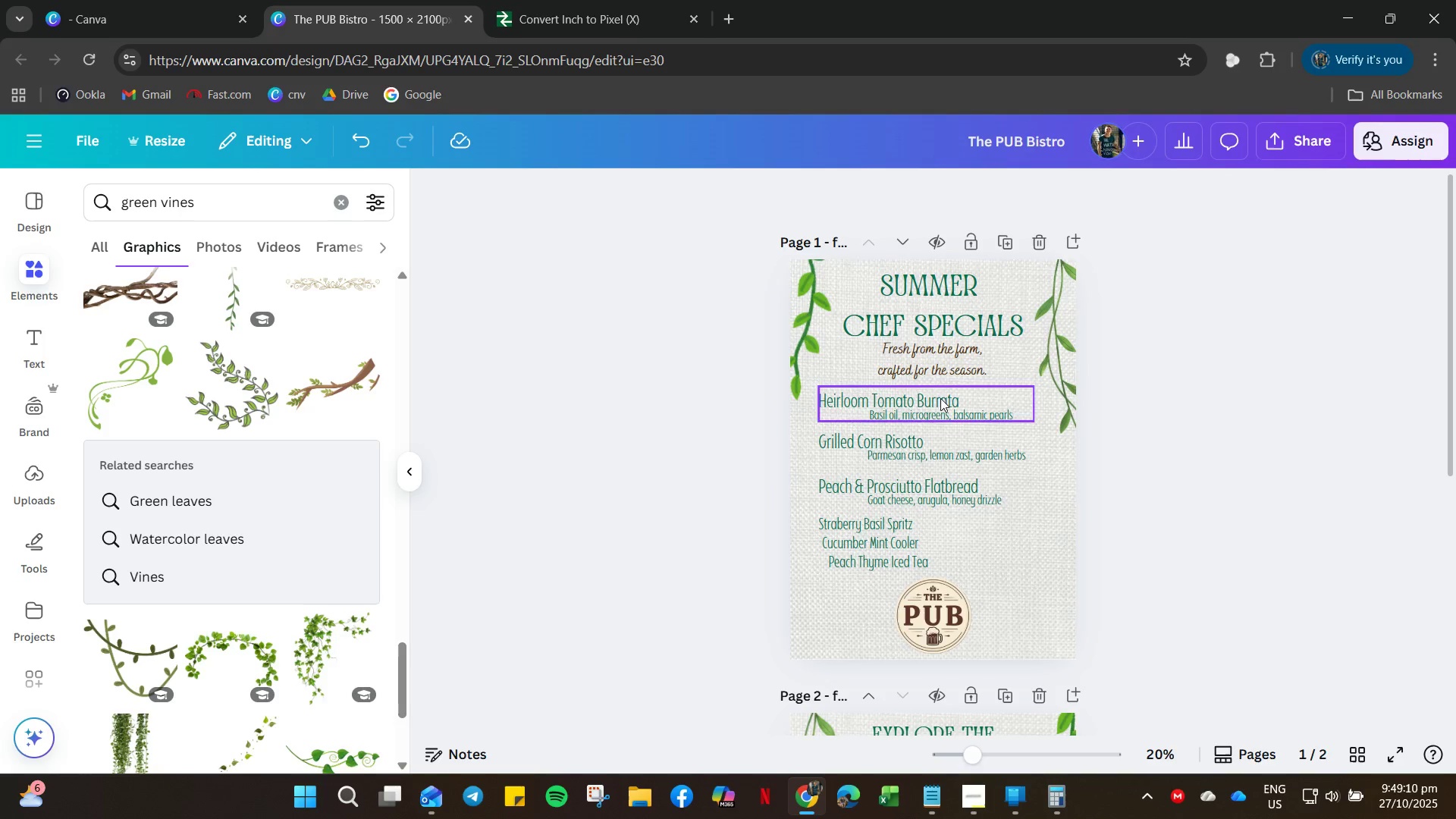 
scroll: coordinate [800, 386], scroll_direction: down, amount: 4.0
 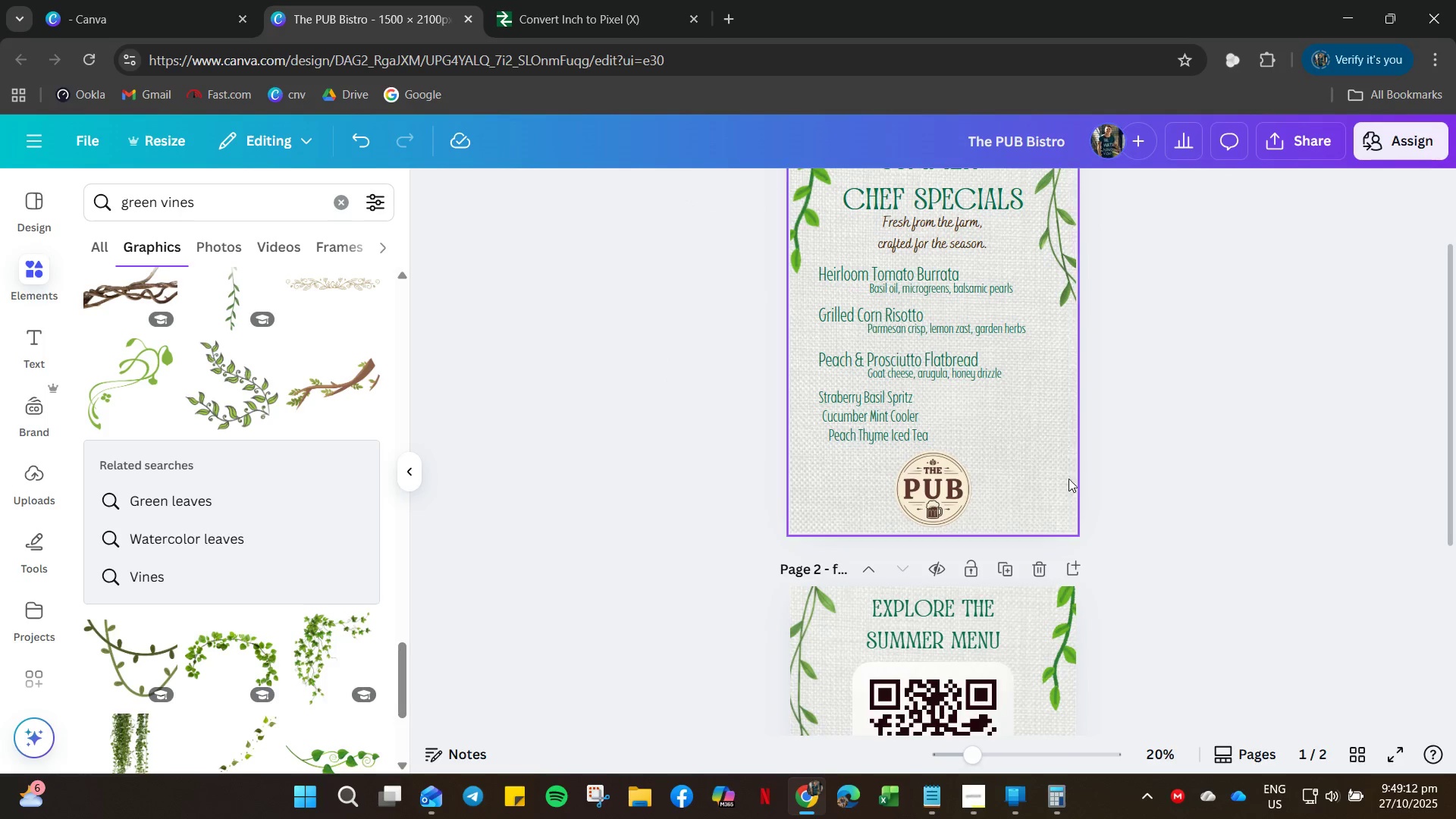 
left_click([1028, 487])
 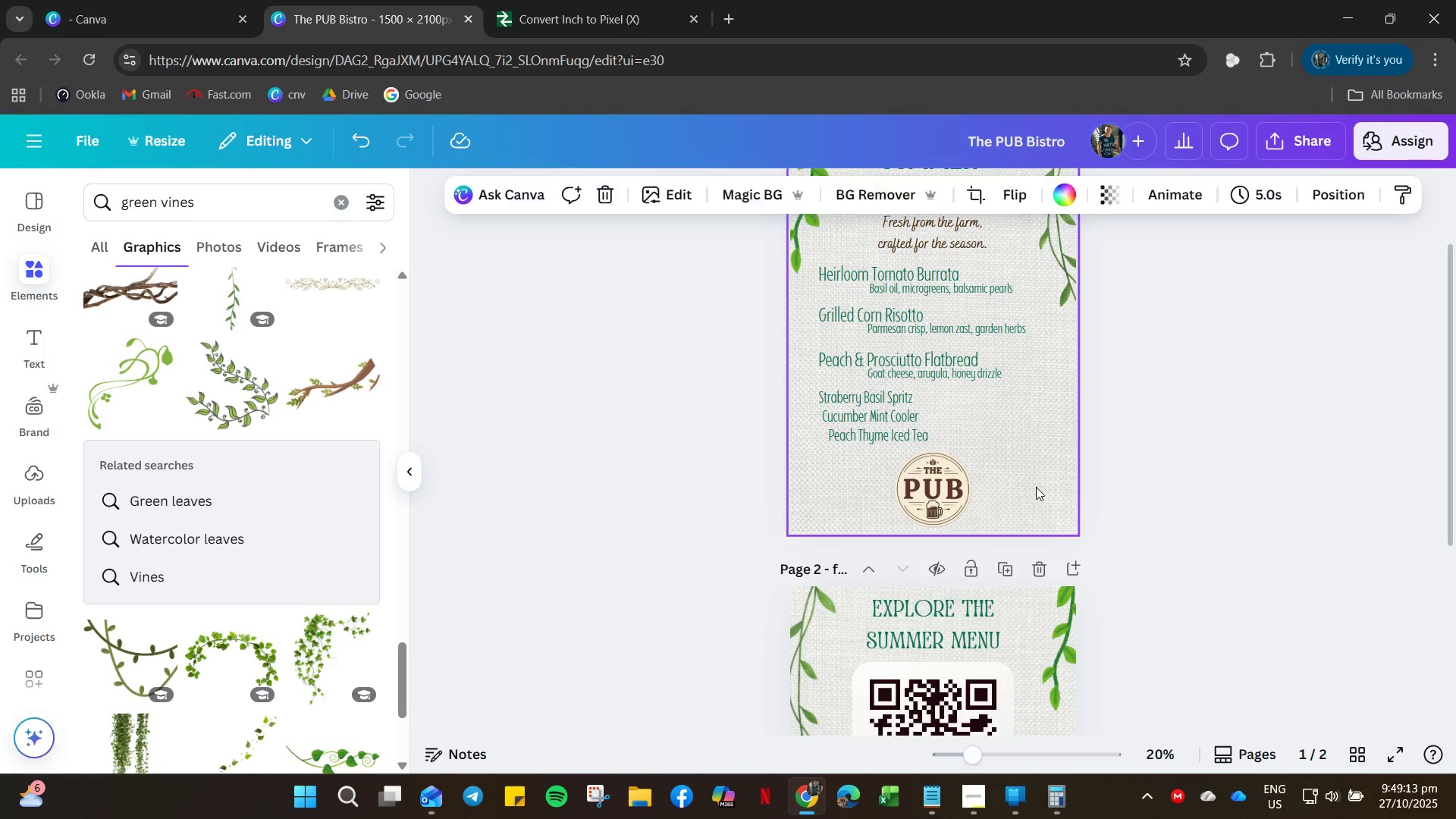 
hold_key(key=ControlLeft, duration=0.52)
 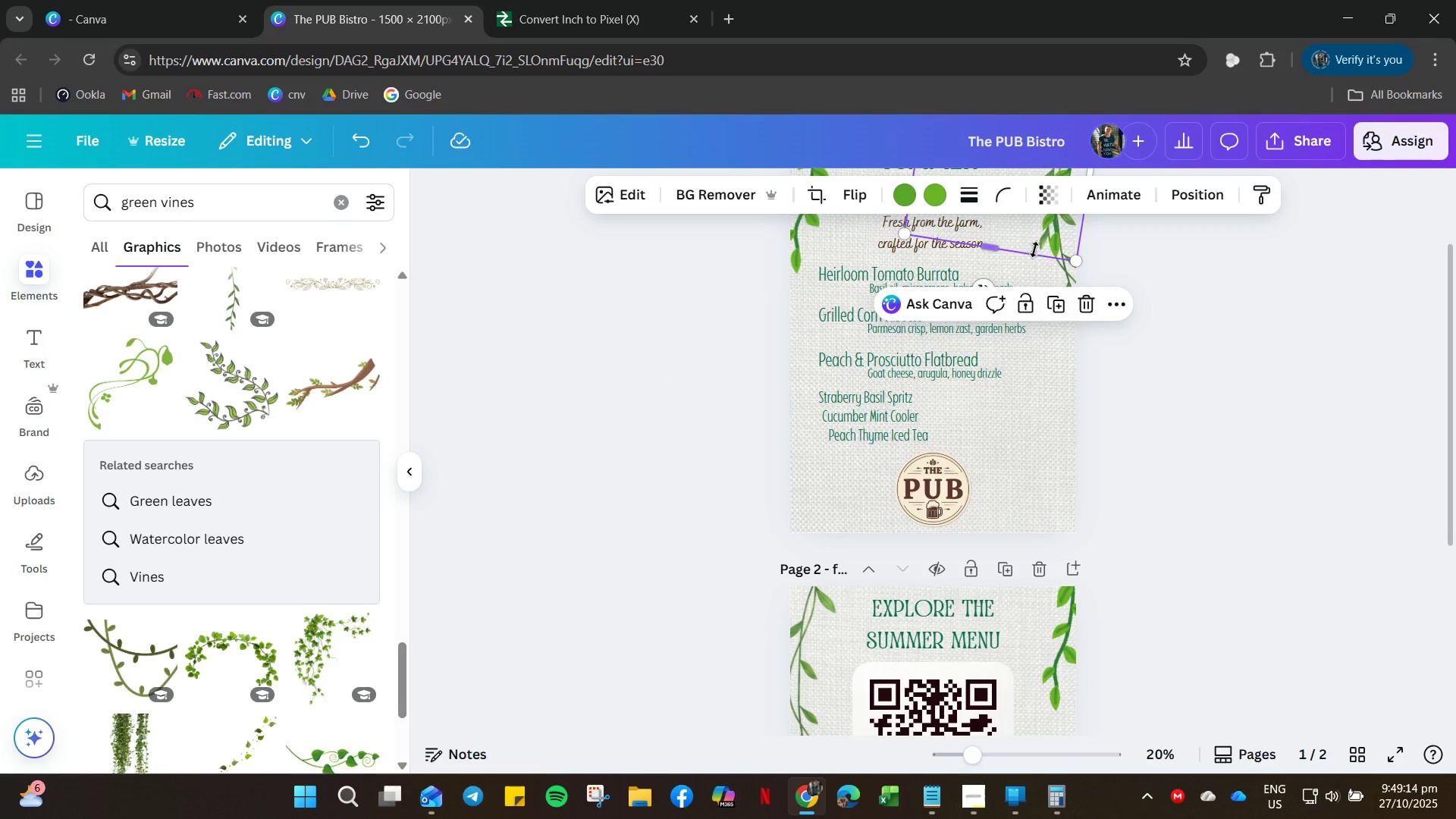 
hold_key(key=V, duration=8.64)
 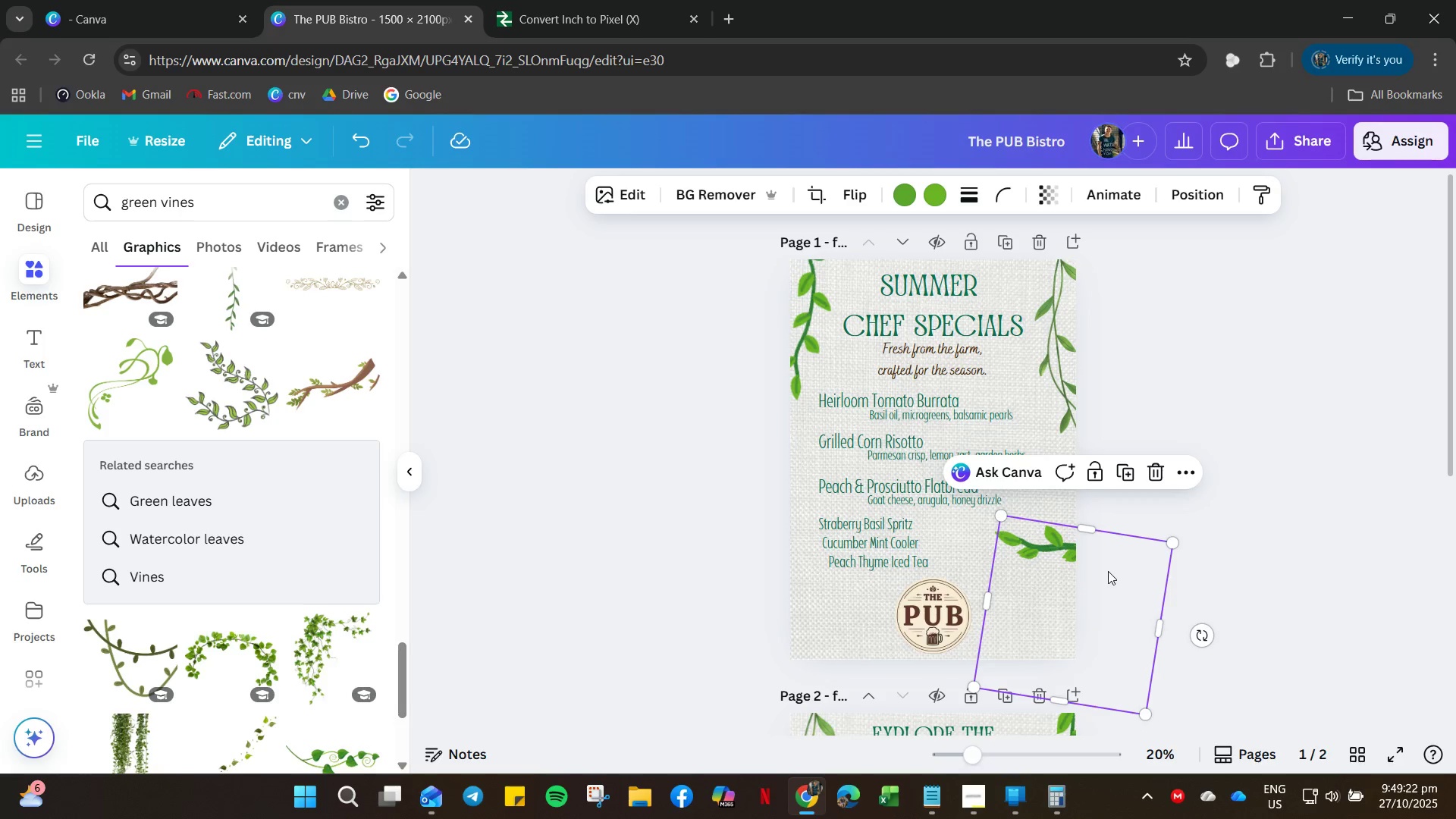 
scroll: coordinate [1123, 346], scroll_direction: up, amount: 4.0
 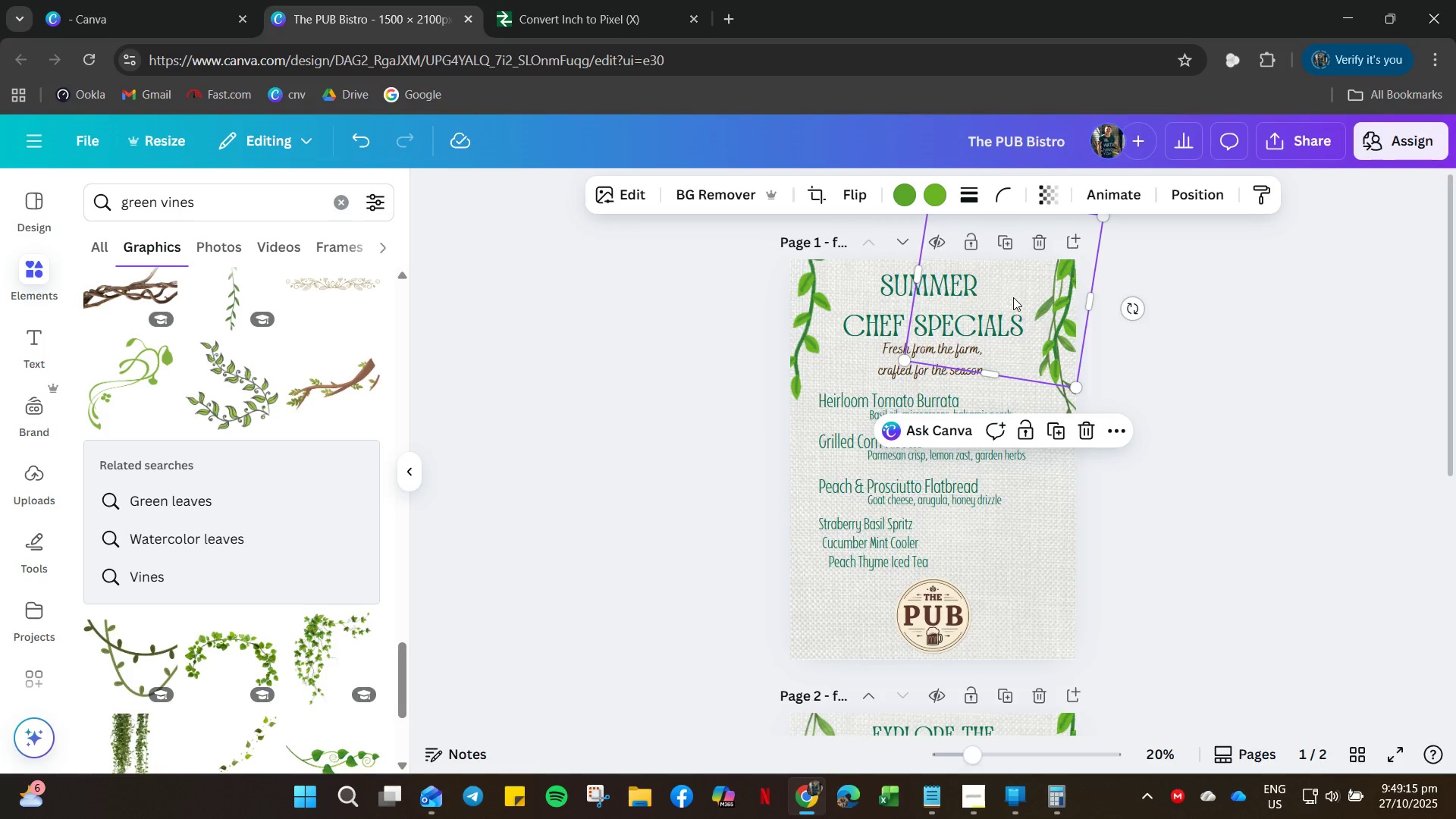 
left_click_drag(start_coordinate=[1018, 303], to_coordinate=[1084, 627])
 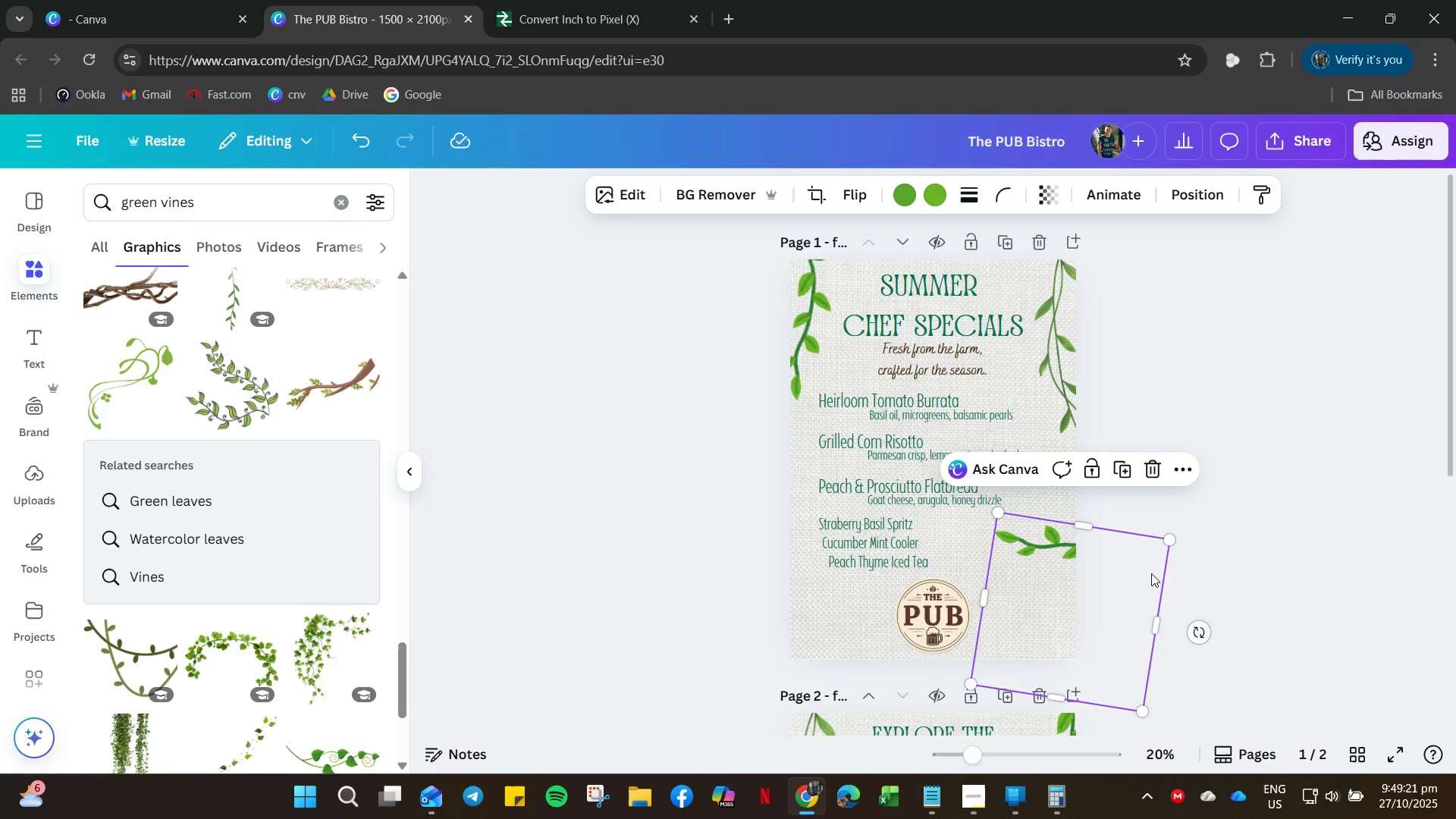 
key(Control+C)
 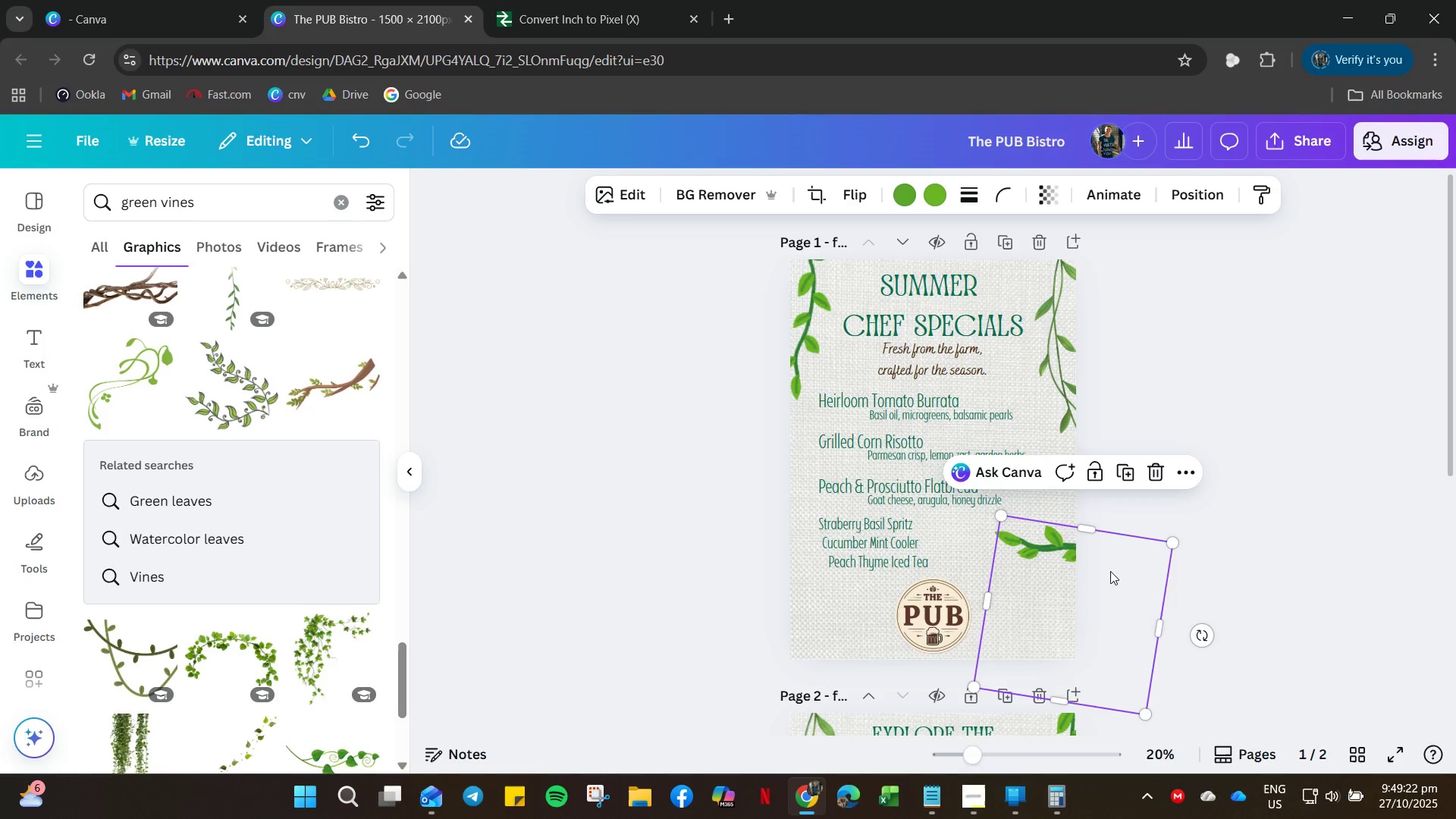 
left_click_drag(start_coordinate=[1094, 576], to_coordinate=[947, 566])
 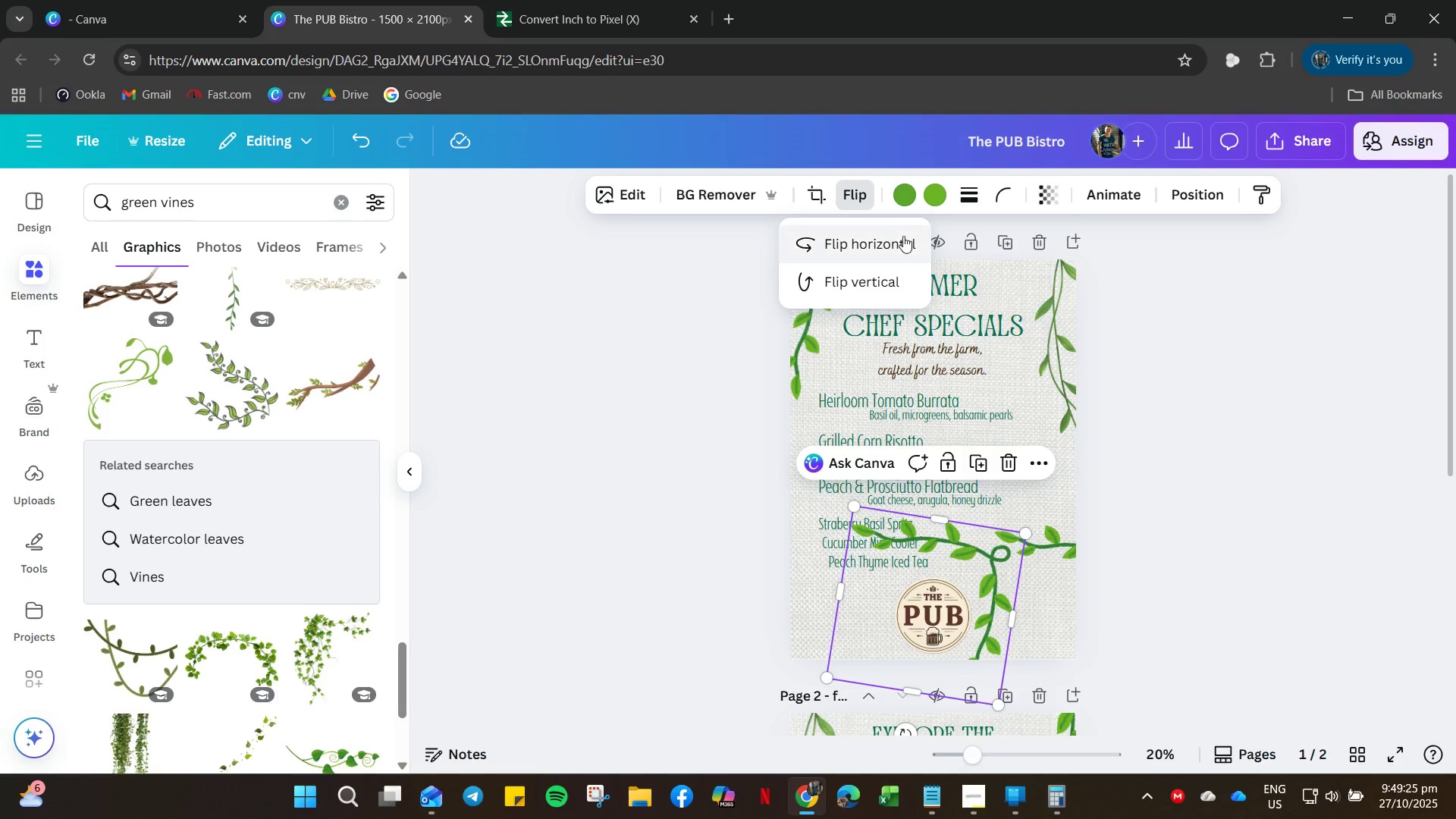 
left_click([890, 242])
 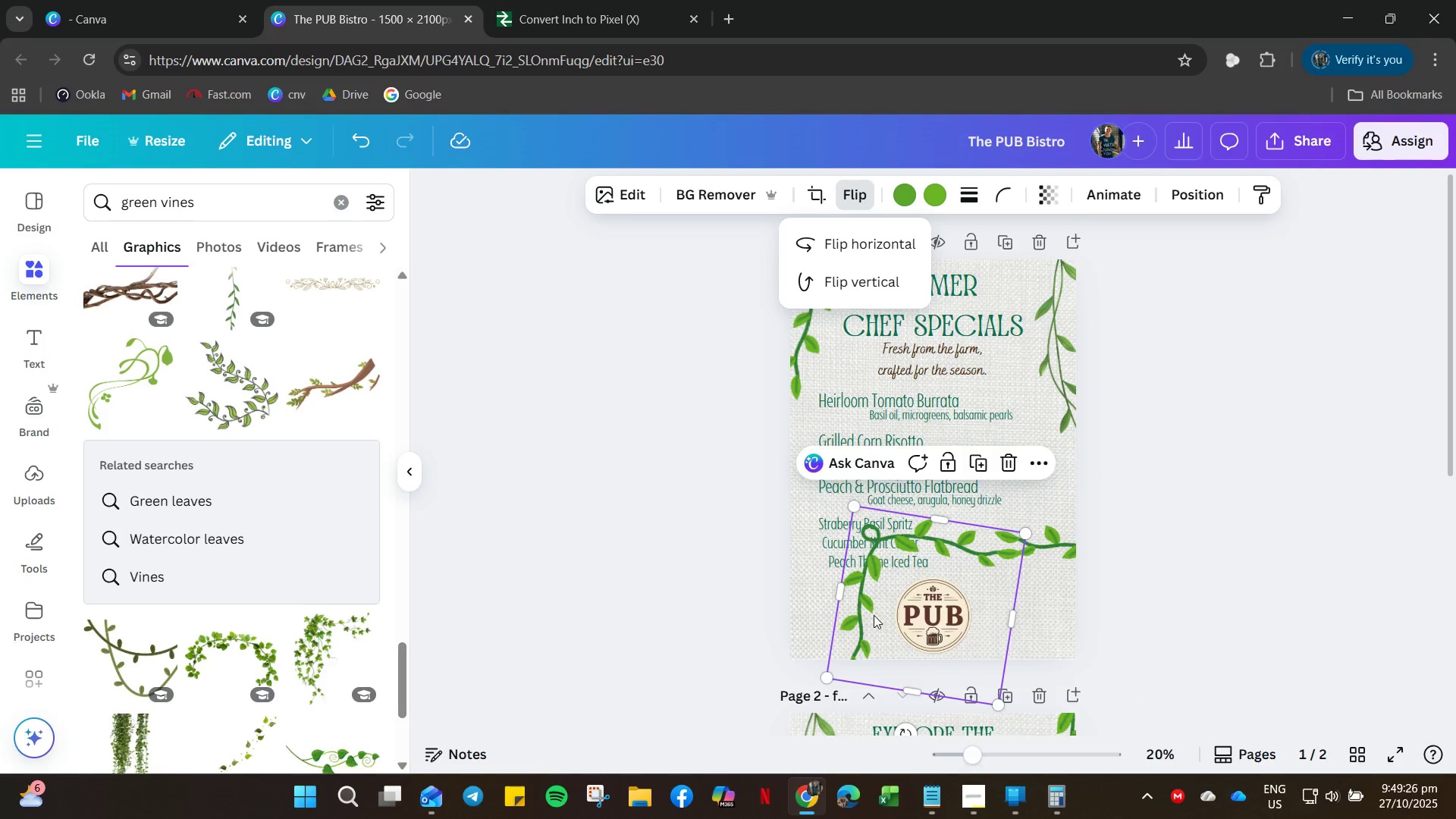 
left_click_drag(start_coordinate=[869, 610], to_coordinate=[700, 657])
 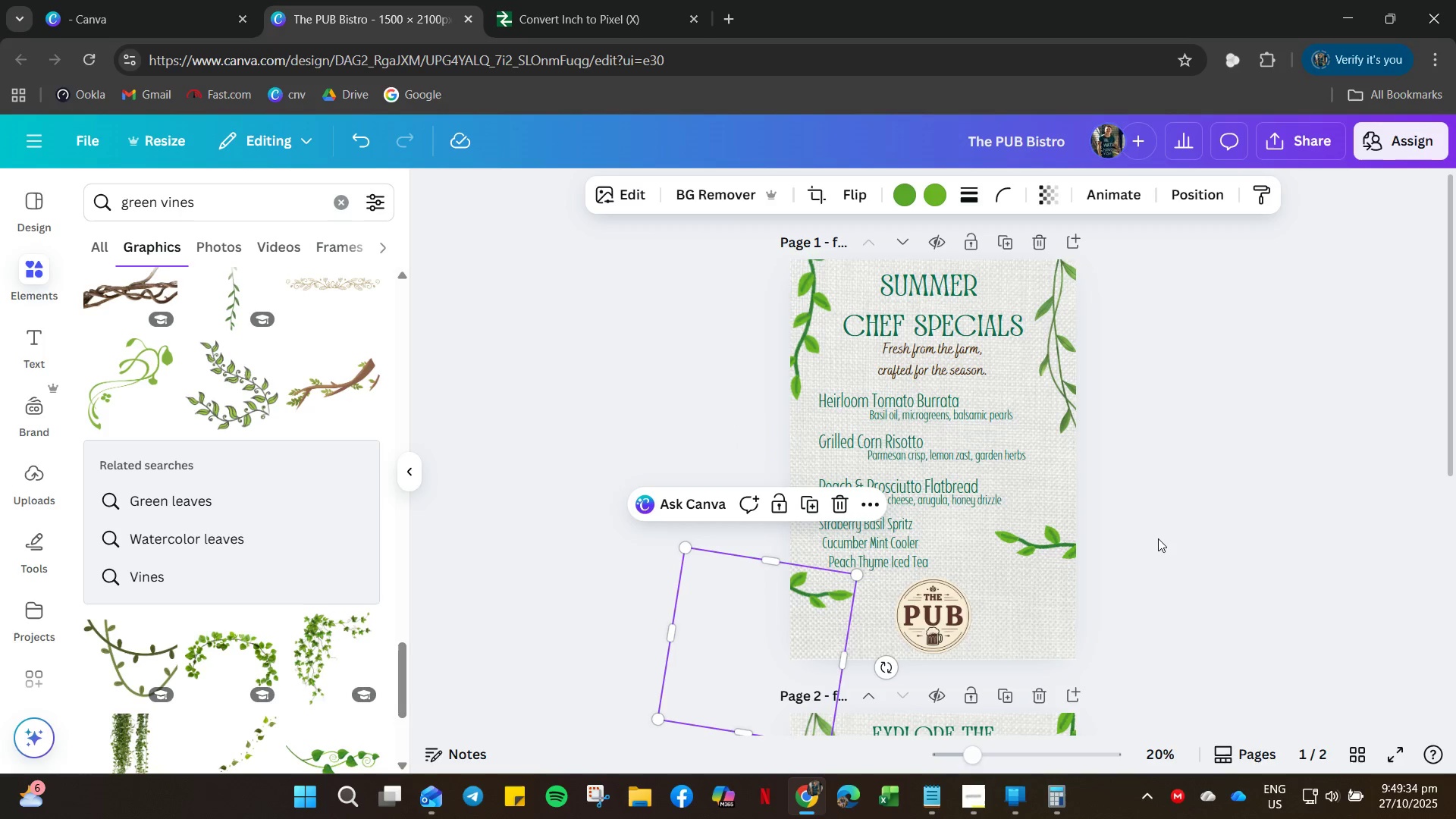 
left_click([1158, 538])
 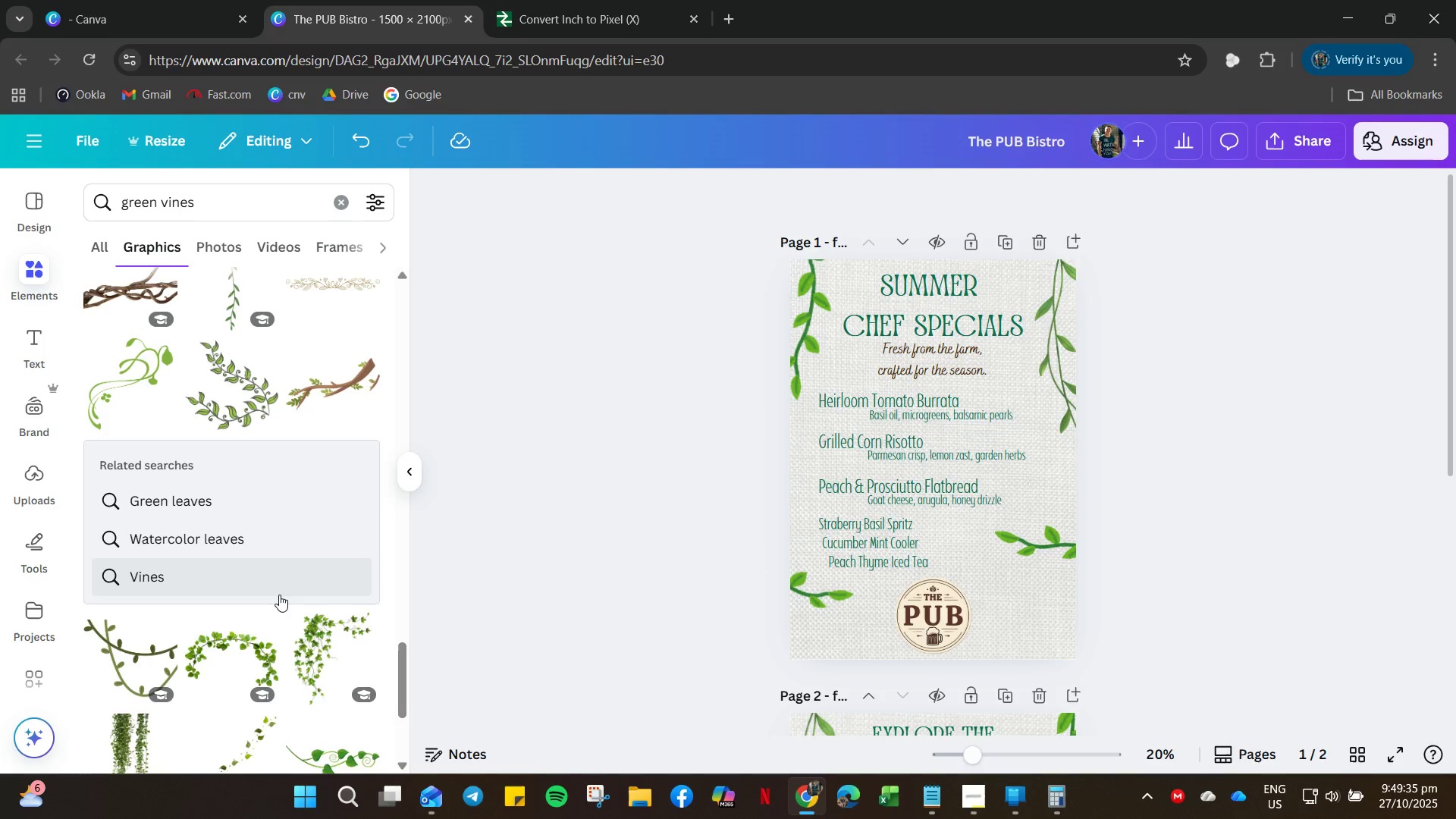 
scroll: coordinate [1027, 629], scroll_direction: down, amount: 7.0
 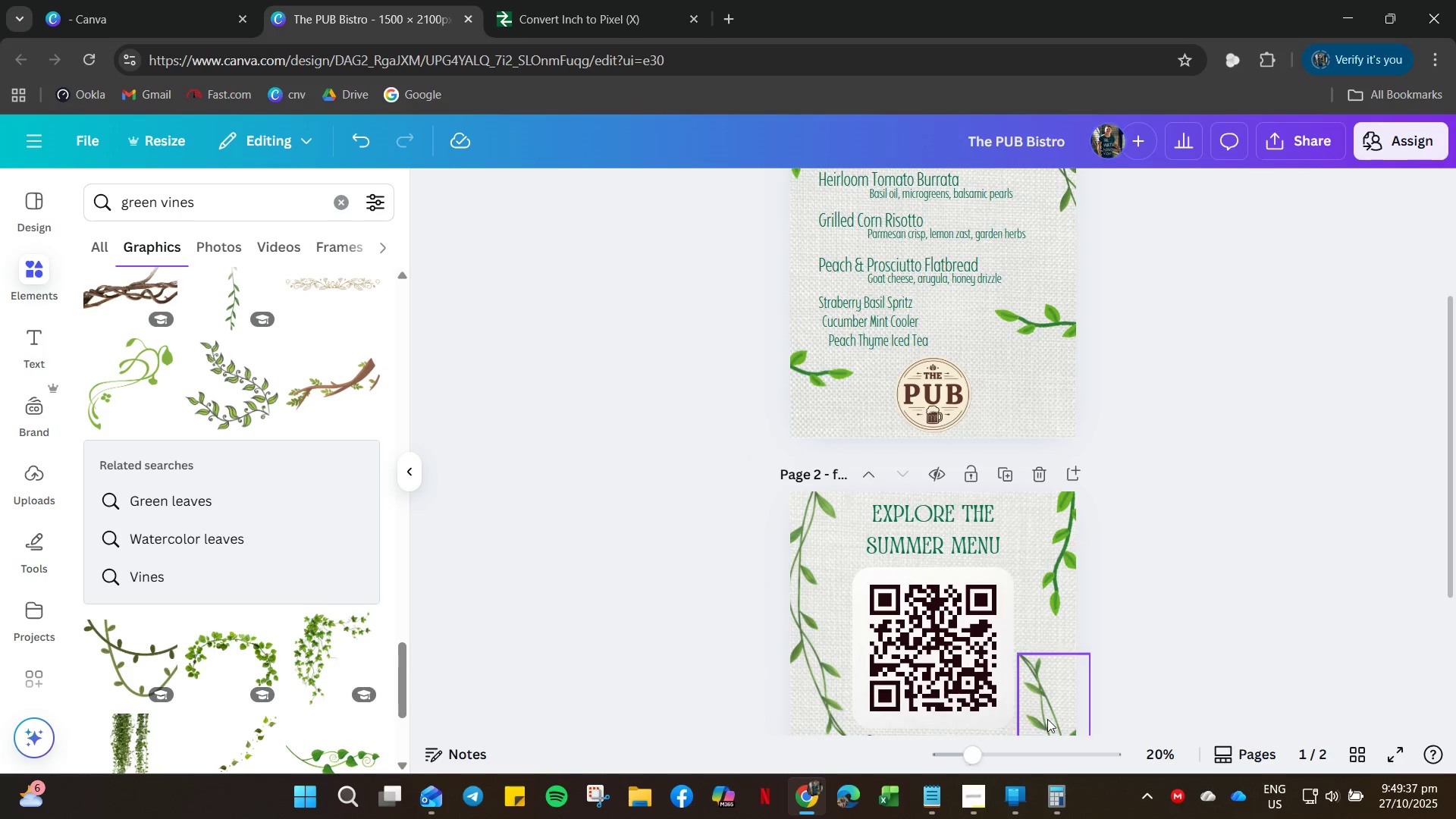 
left_click([1050, 714])
 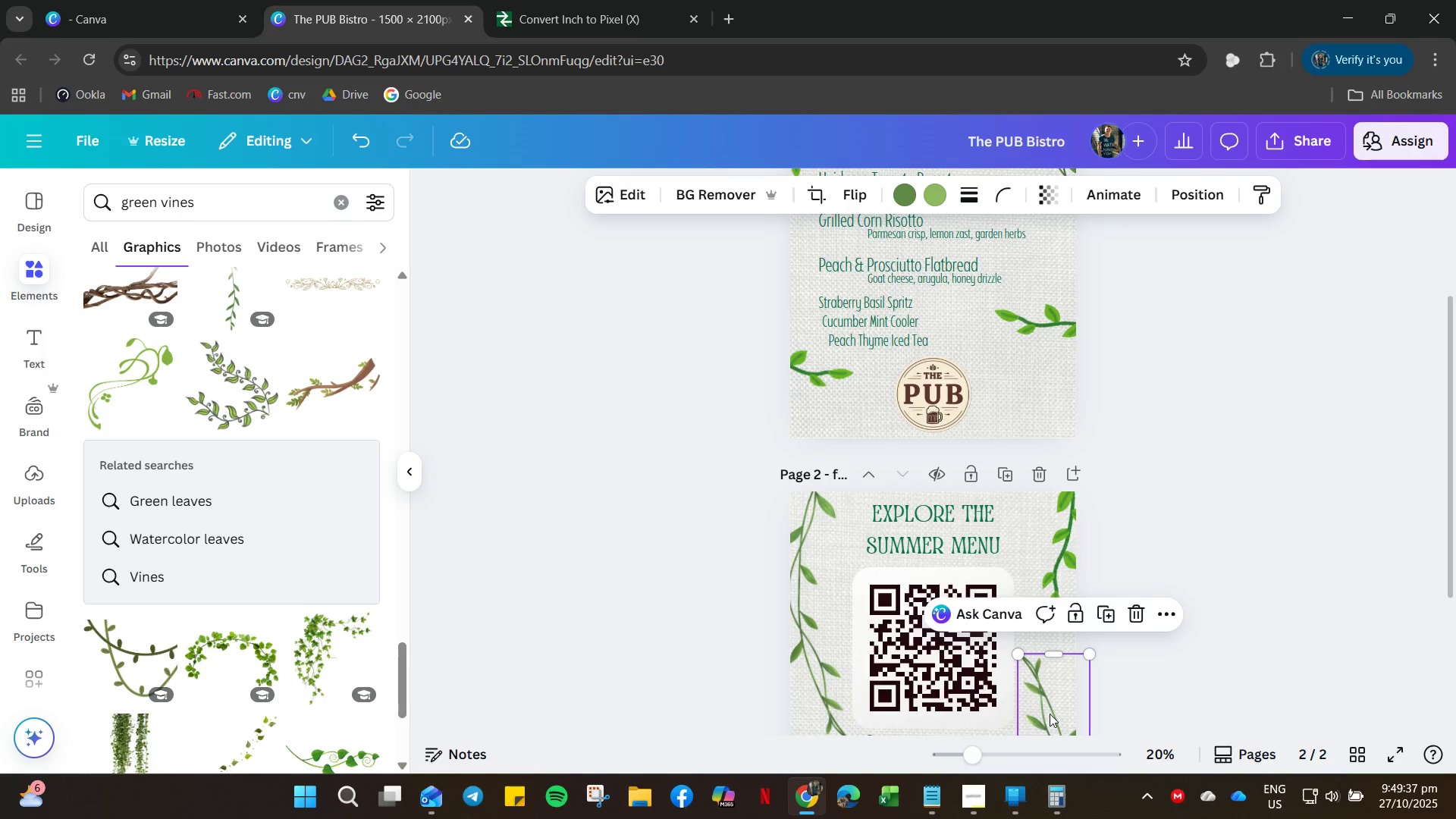 
key(Control+C)
 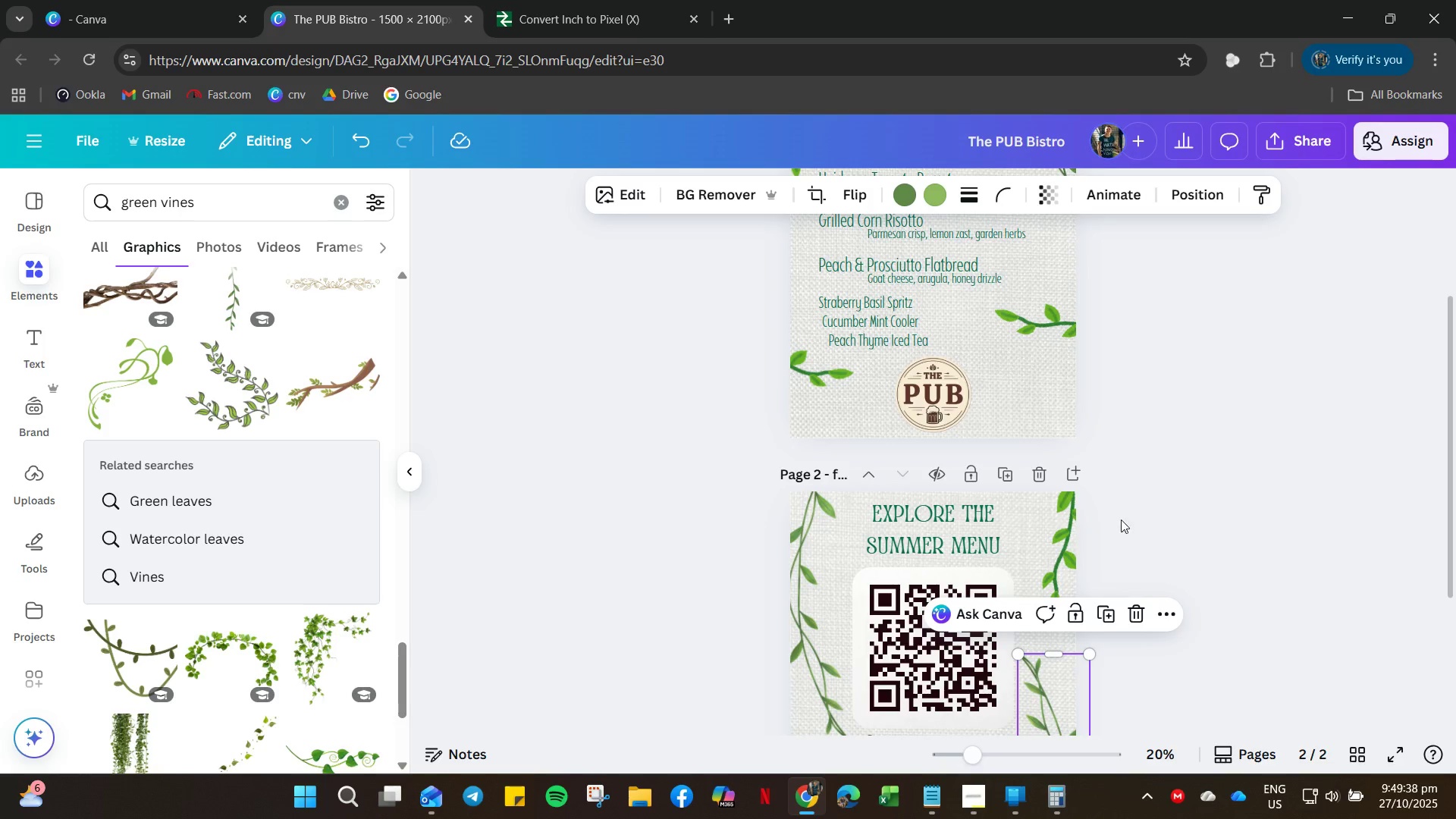 
scroll: coordinate [1133, 508], scroll_direction: up, amount: 4.0
 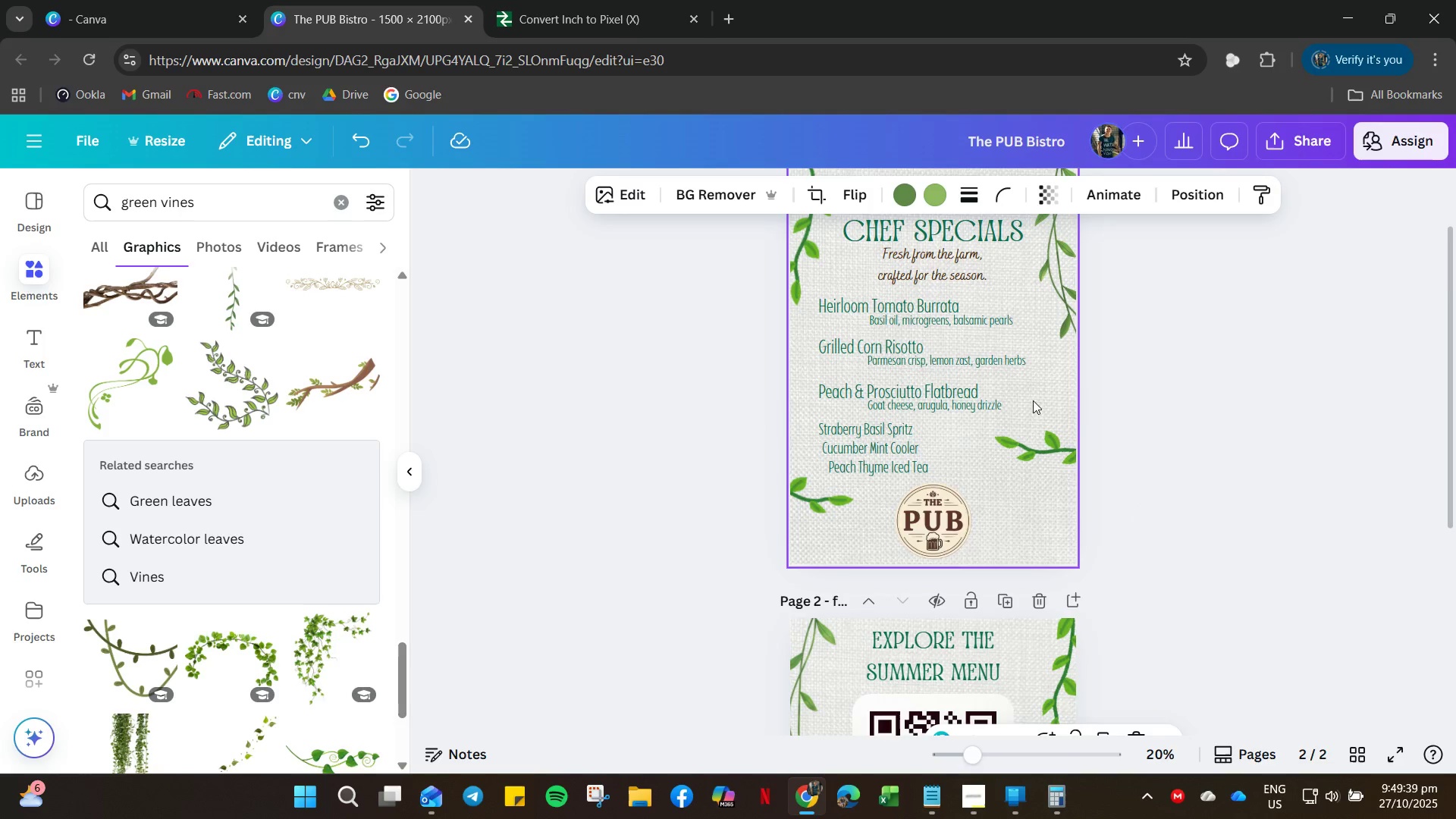 
left_click([1045, 394])
 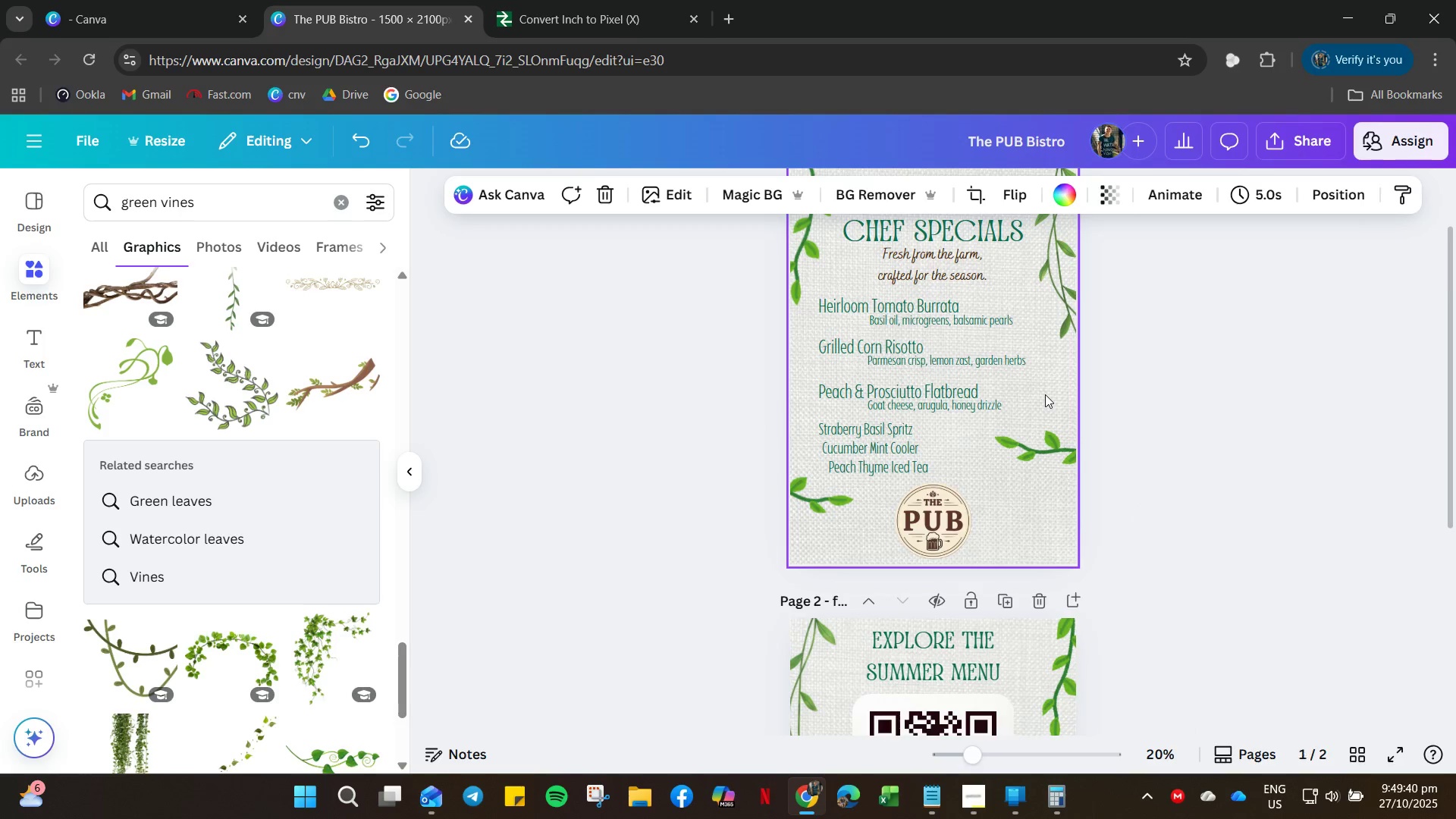 
key(Control+V)
 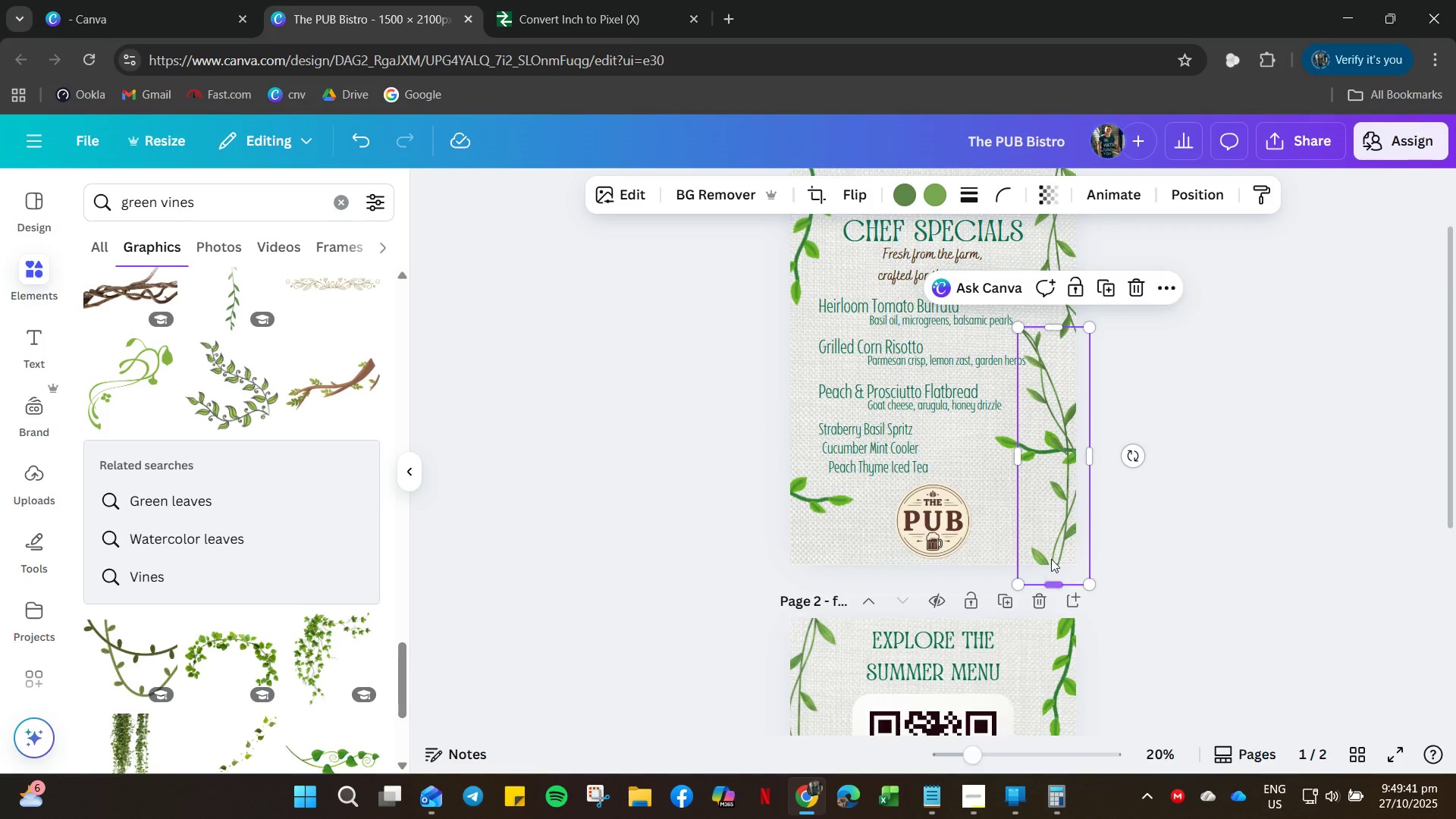 
left_click_drag(start_coordinate=[1051, 556], to_coordinate=[808, 545])
 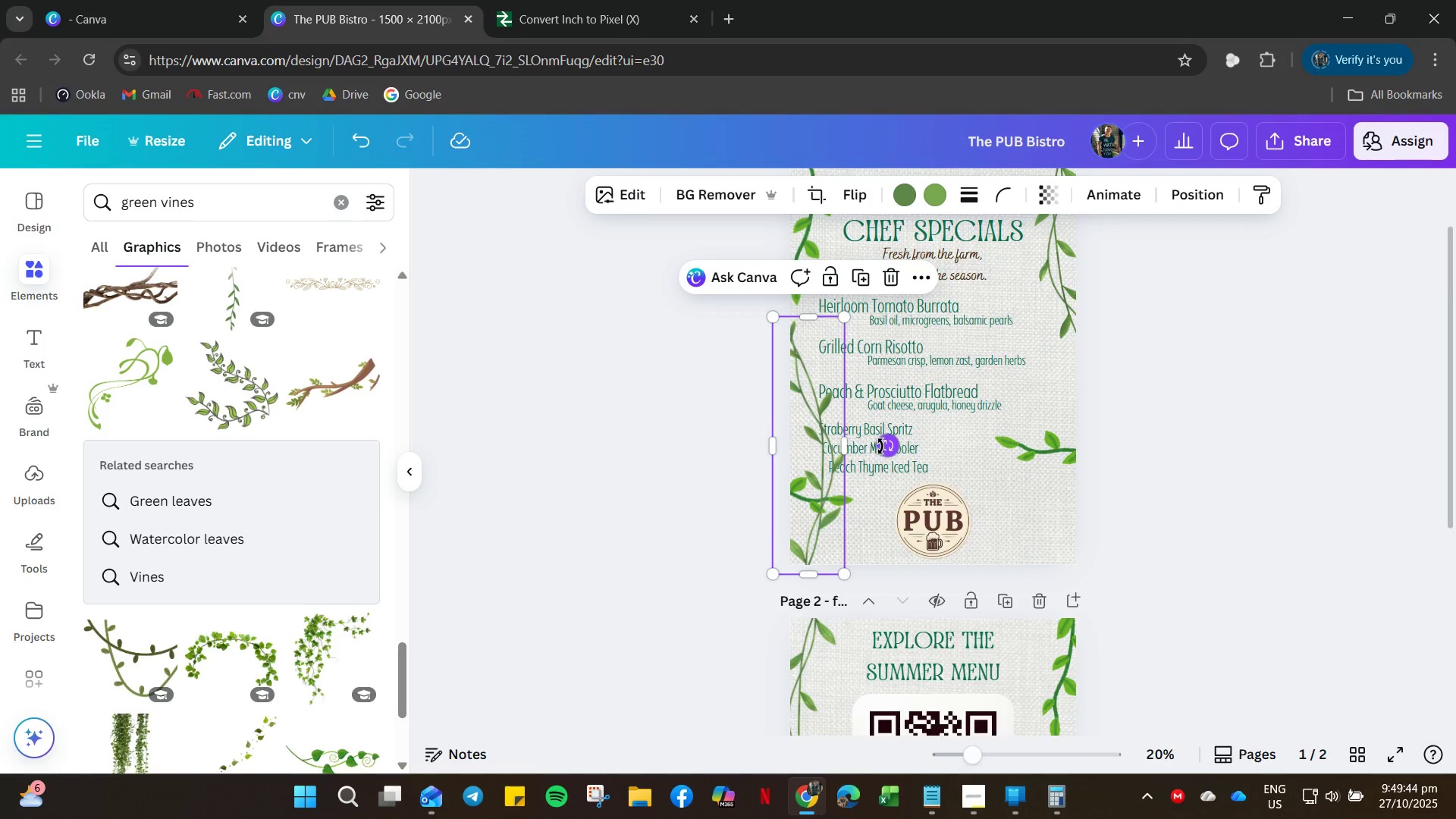 
left_click_drag(start_coordinate=[888, 447], to_coordinate=[801, 664])
 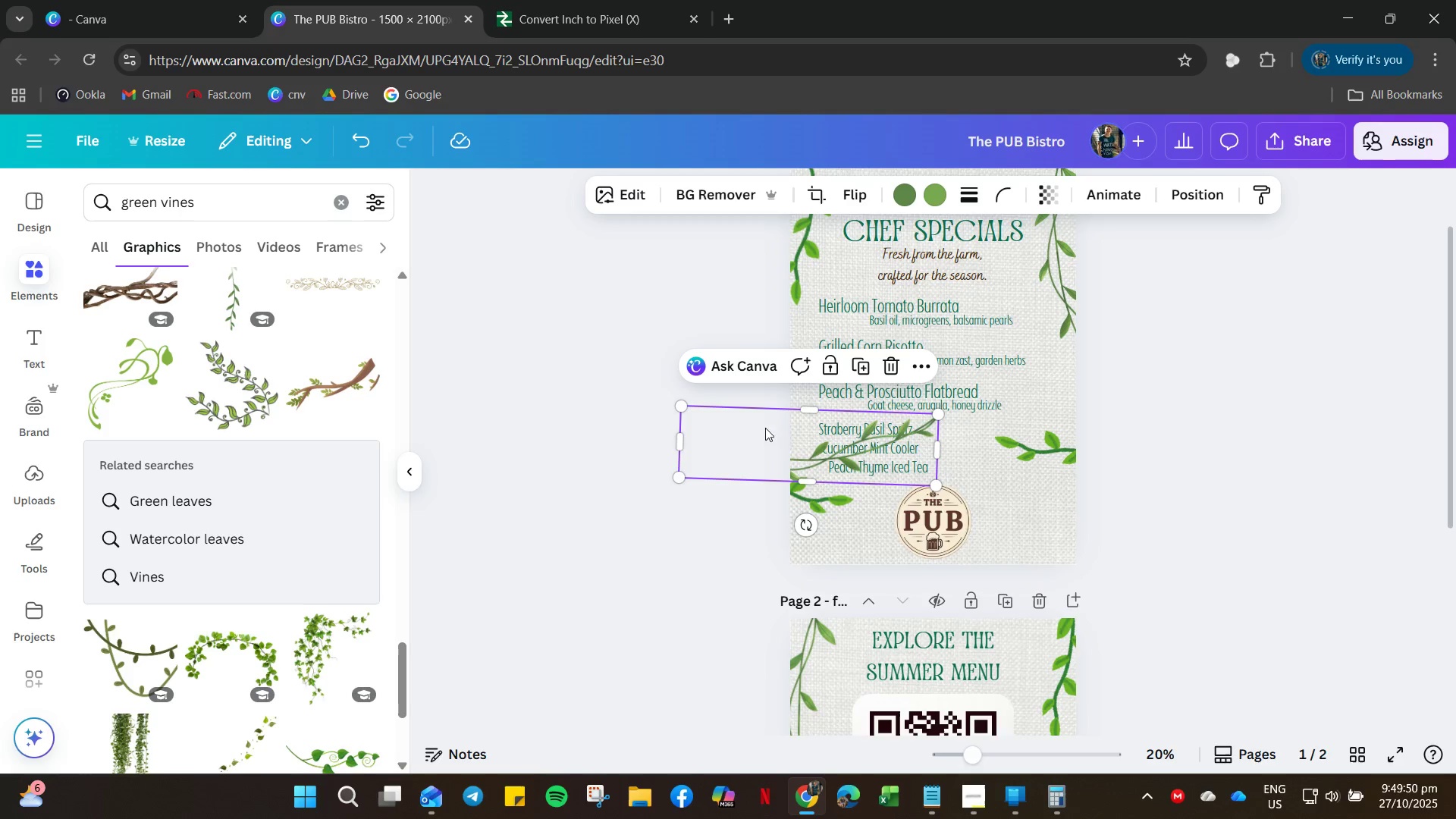 
left_click_drag(start_coordinate=[773, 455], to_coordinate=[897, 560])
 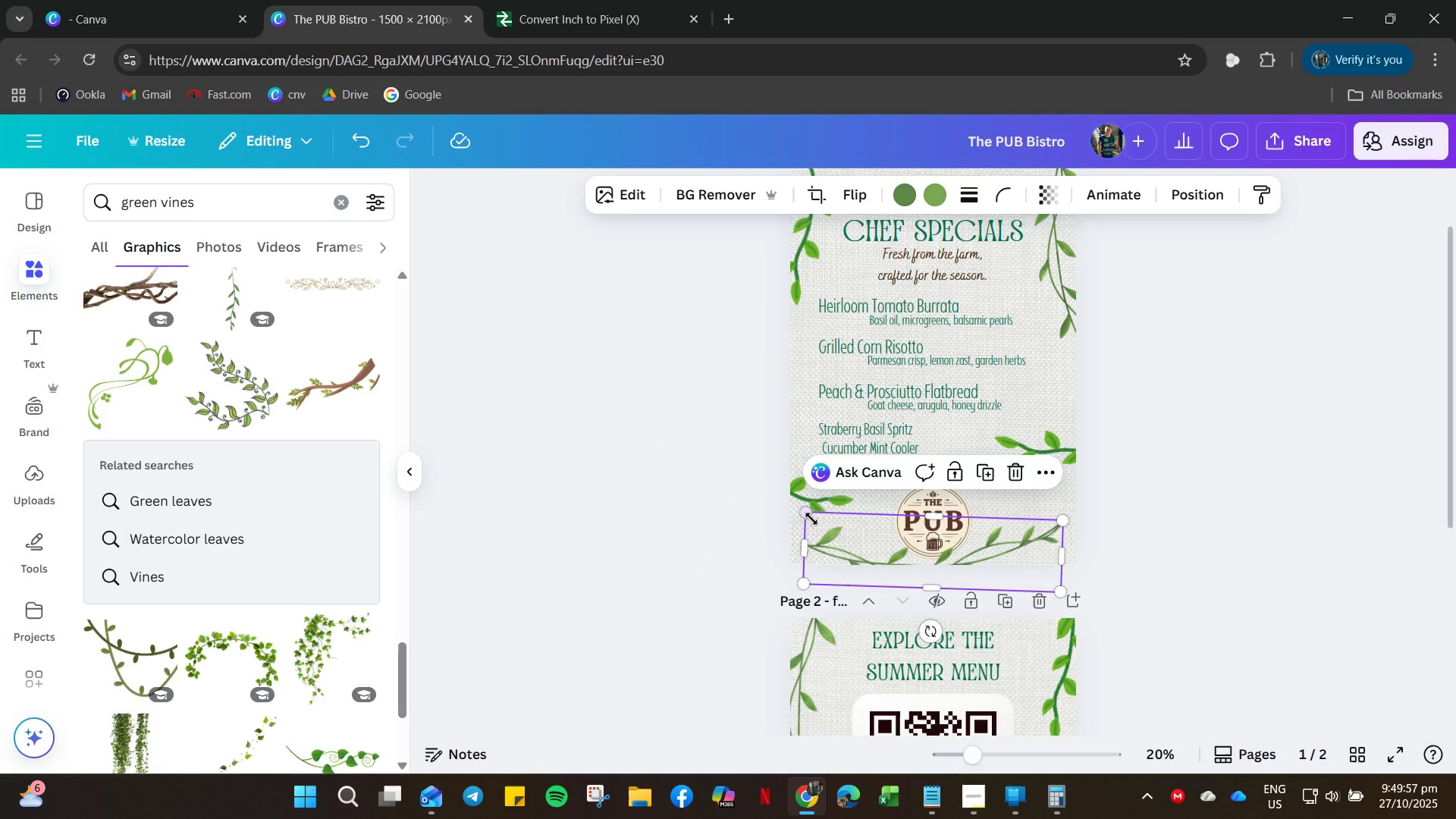 
left_click_drag(start_coordinate=[807, 516], to_coordinate=[767, 522])
 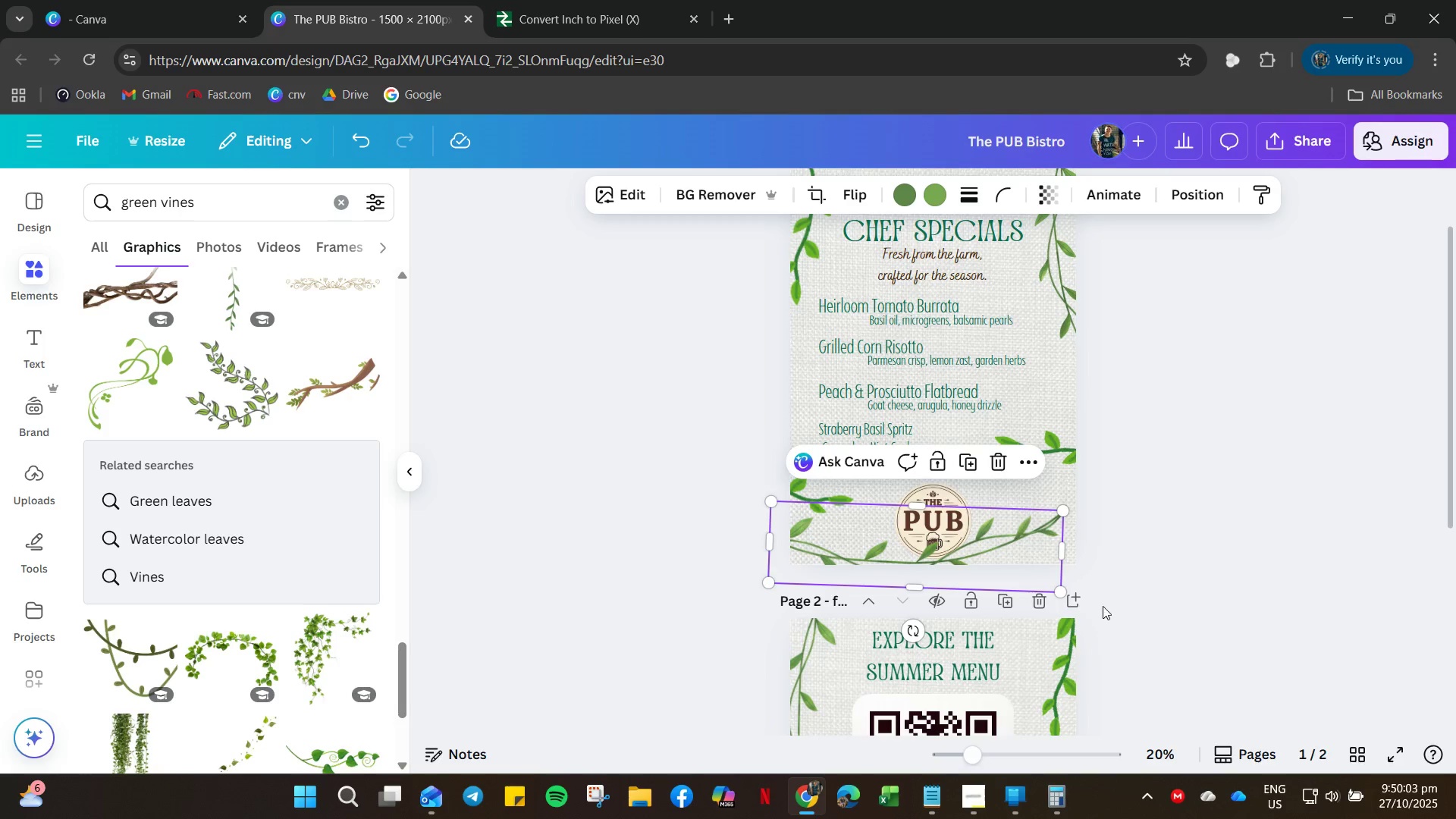 
wait(7.37)
 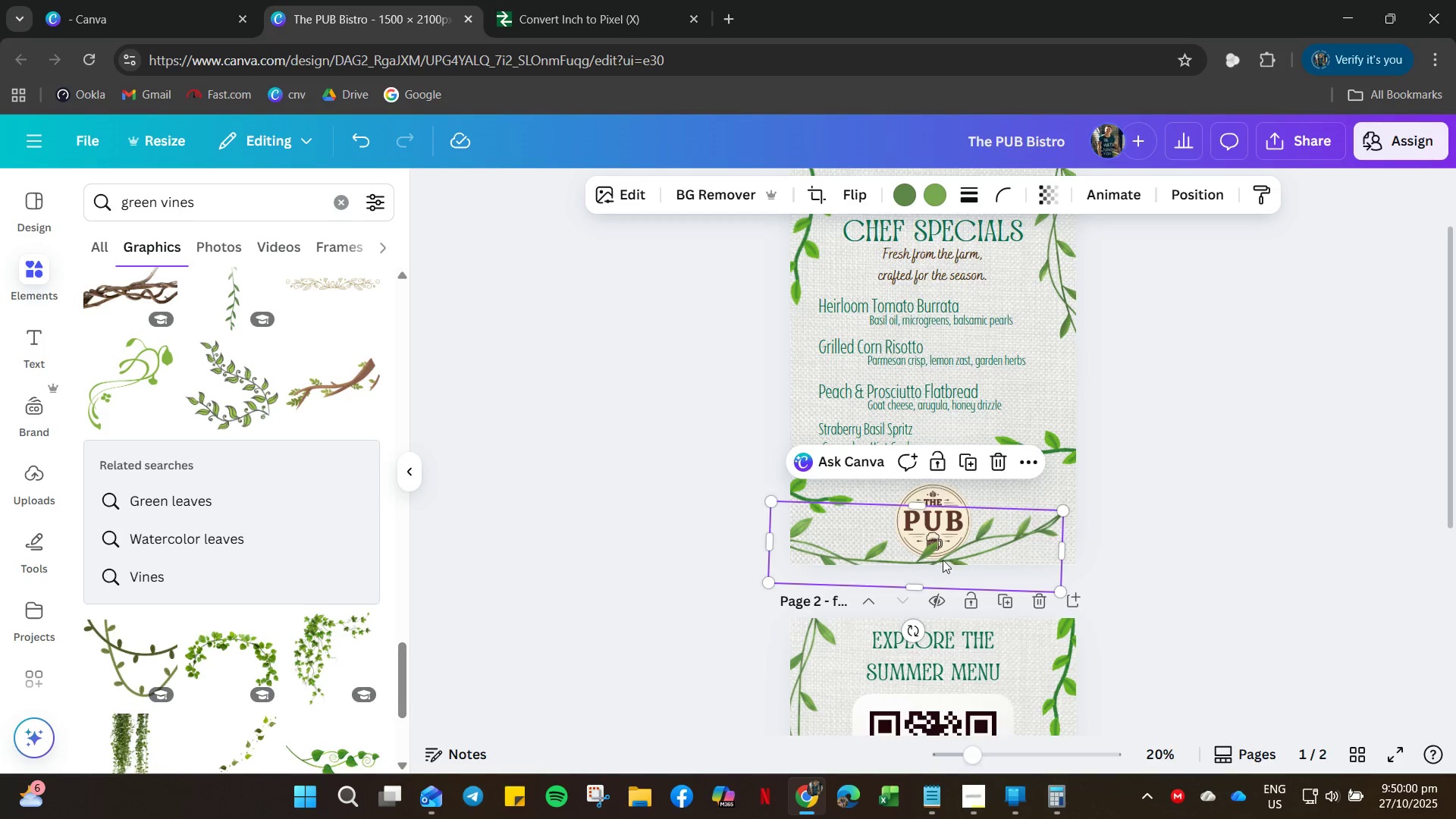 
left_click_drag(start_coordinate=[912, 642], to_coordinate=[920, 634])
 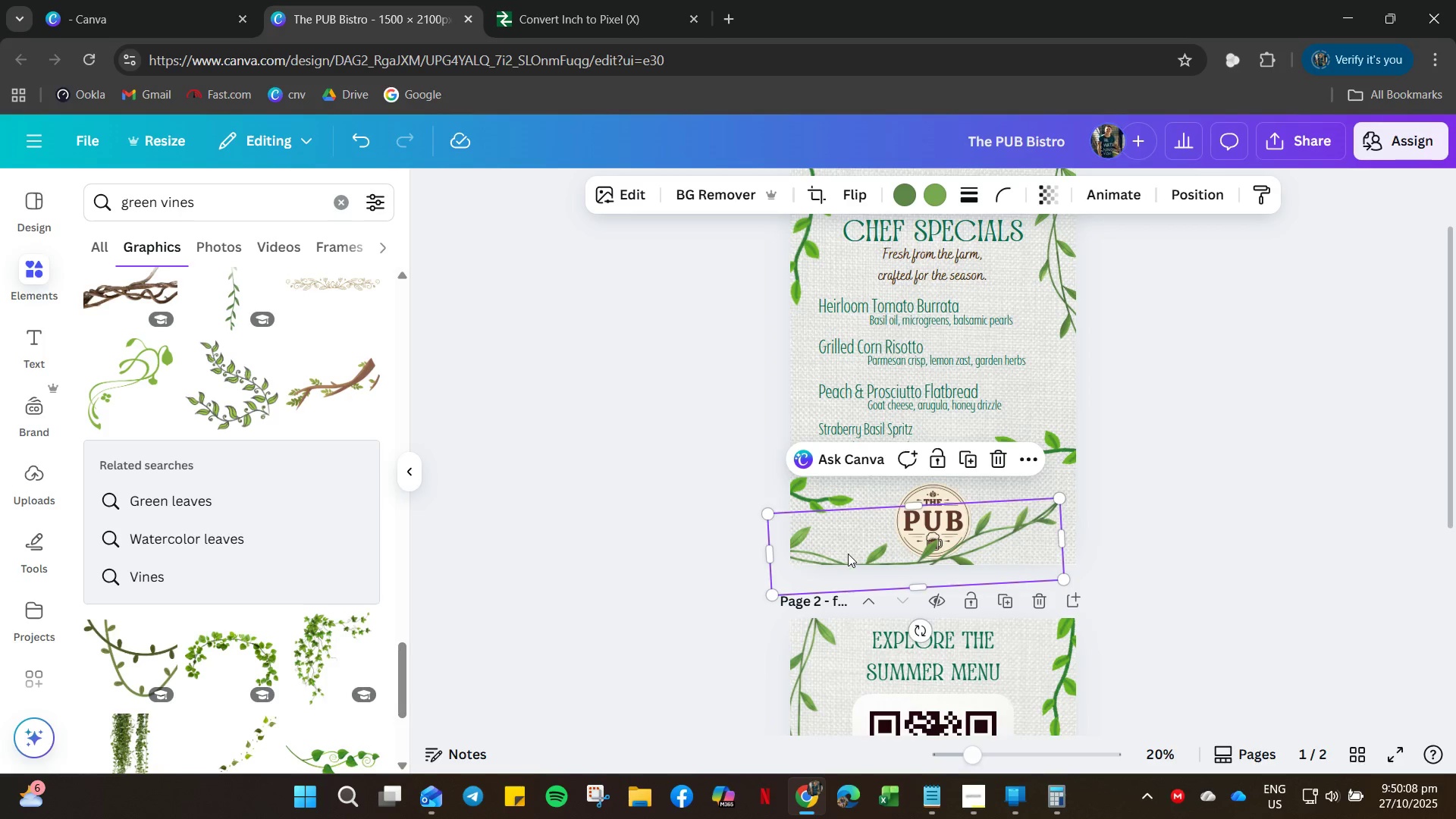 
left_click_drag(start_coordinate=[846, 557], to_coordinate=[798, 566])
 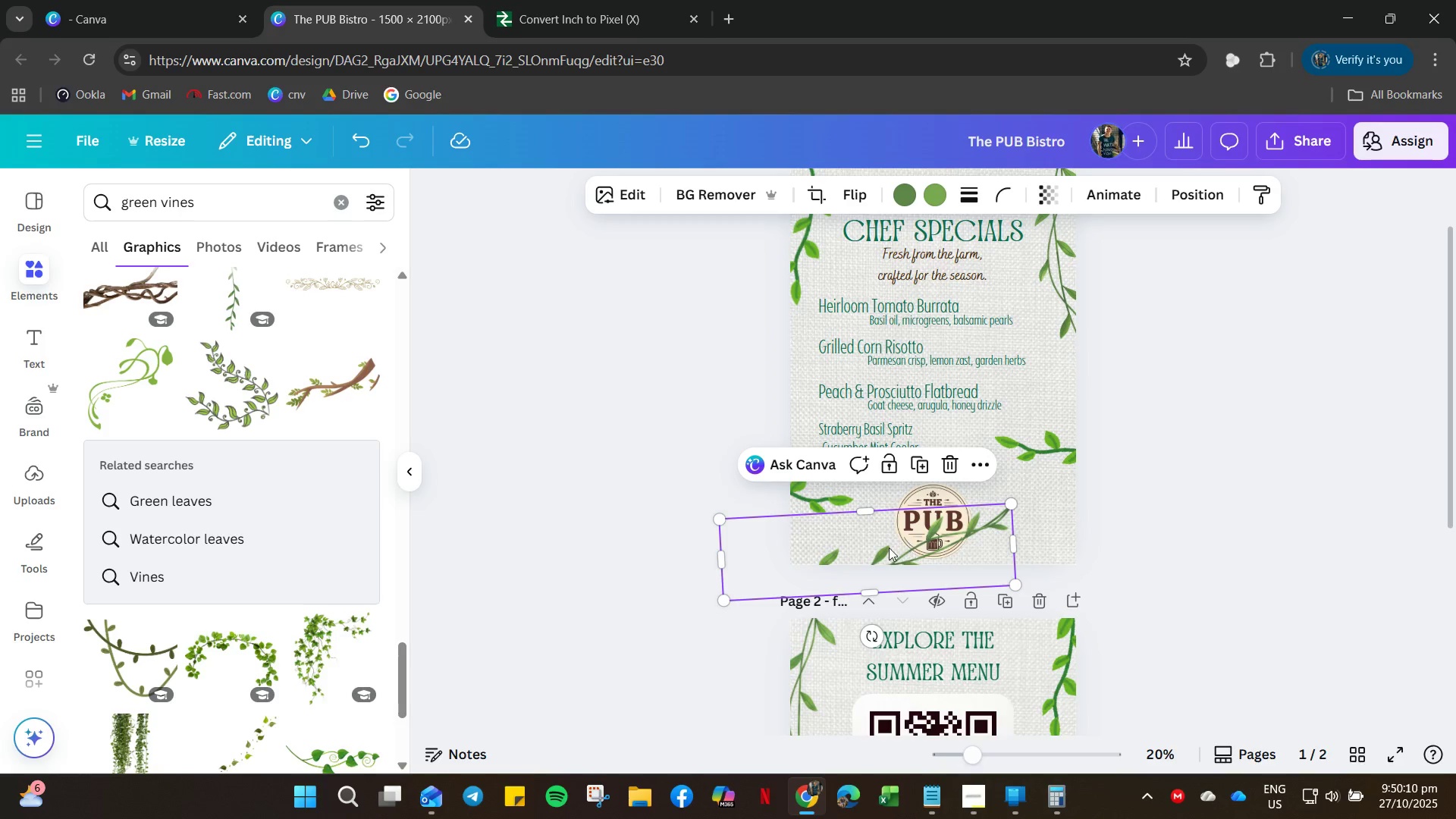 
left_click_drag(start_coordinate=[884, 553], to_coordinate=[882, 535])
 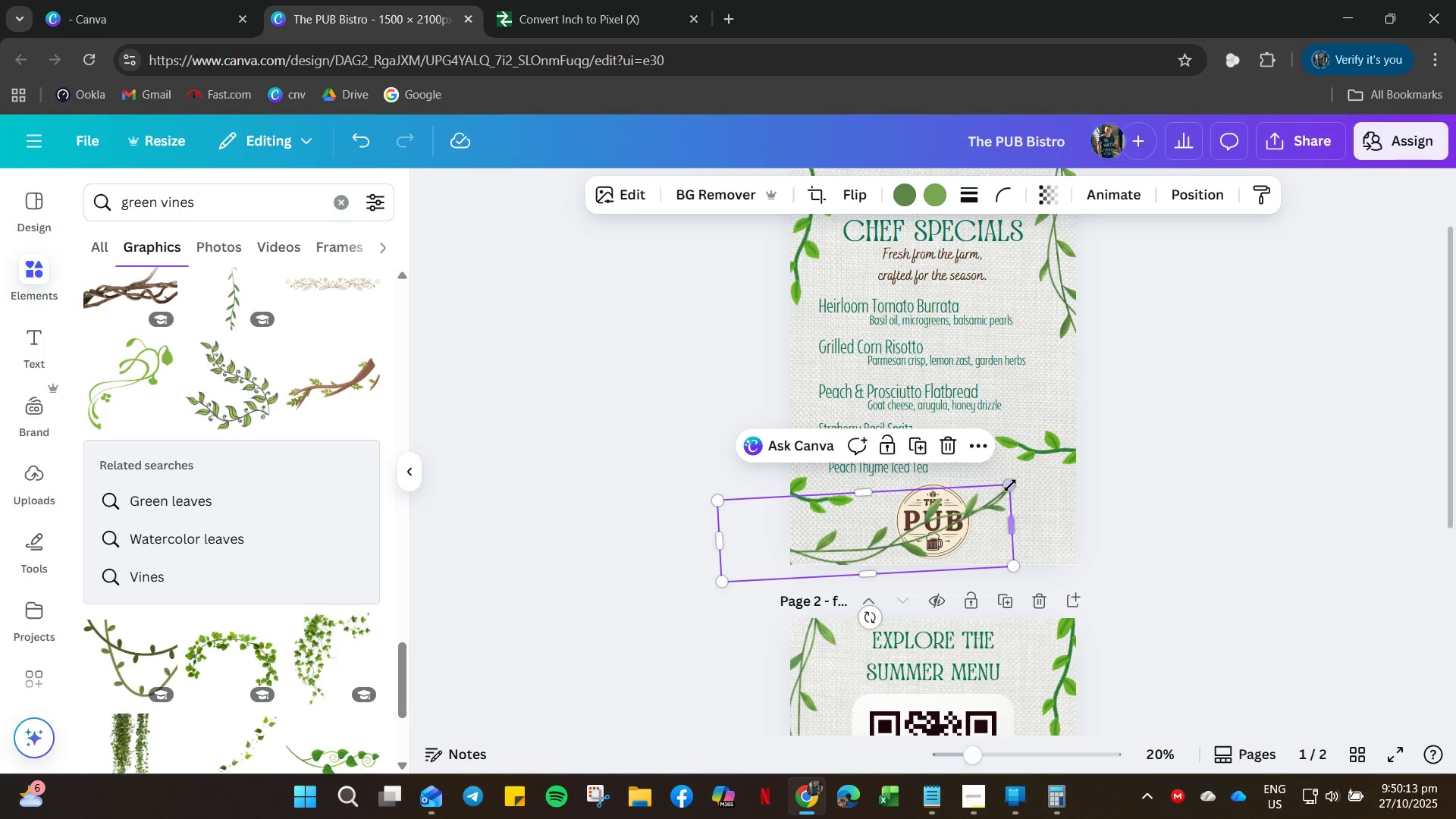 
left_click_drag(start_coordinate=[1010, 482], to_coordinate=[975, 509])
 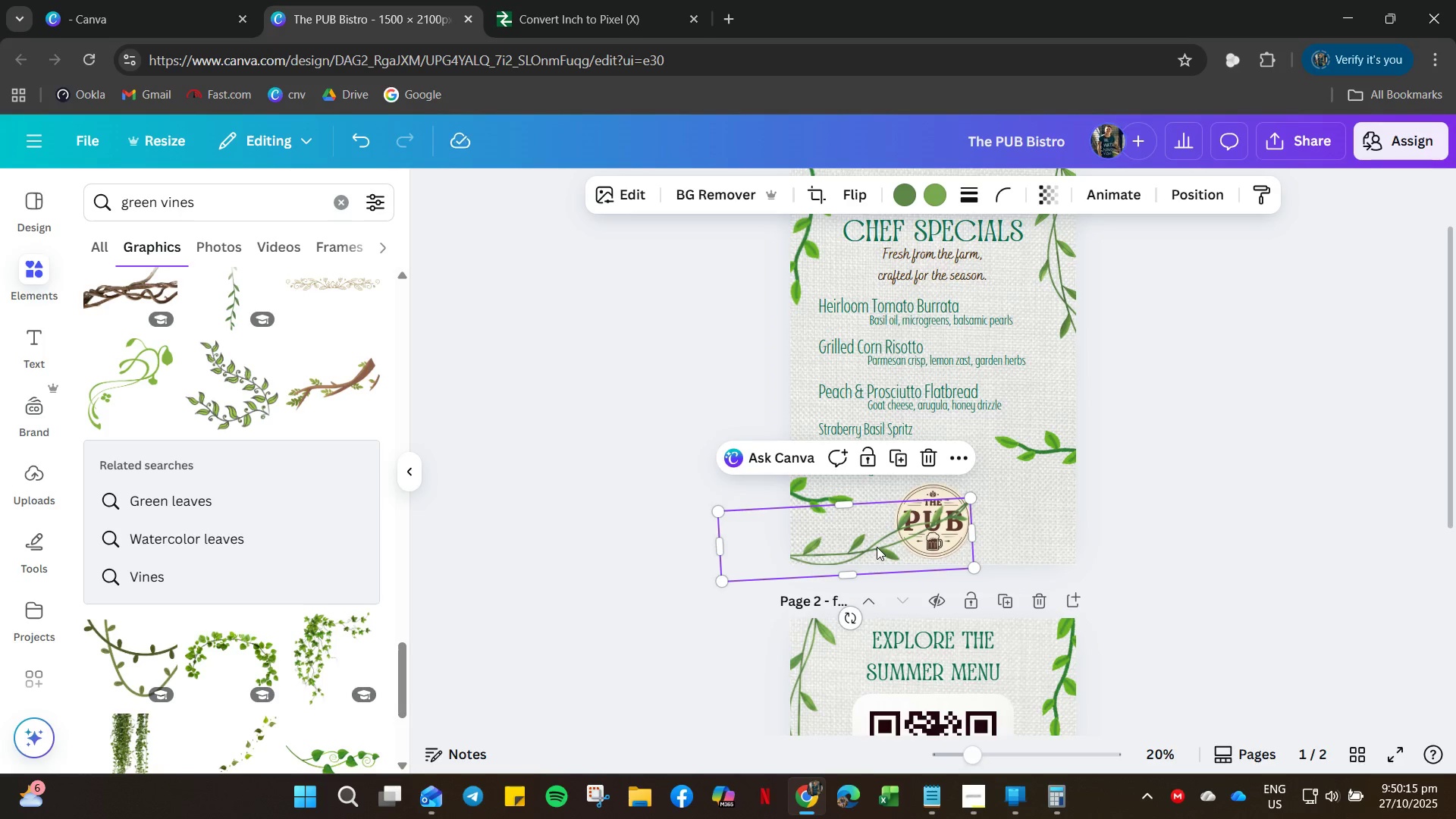 
right_click([877, 547])
 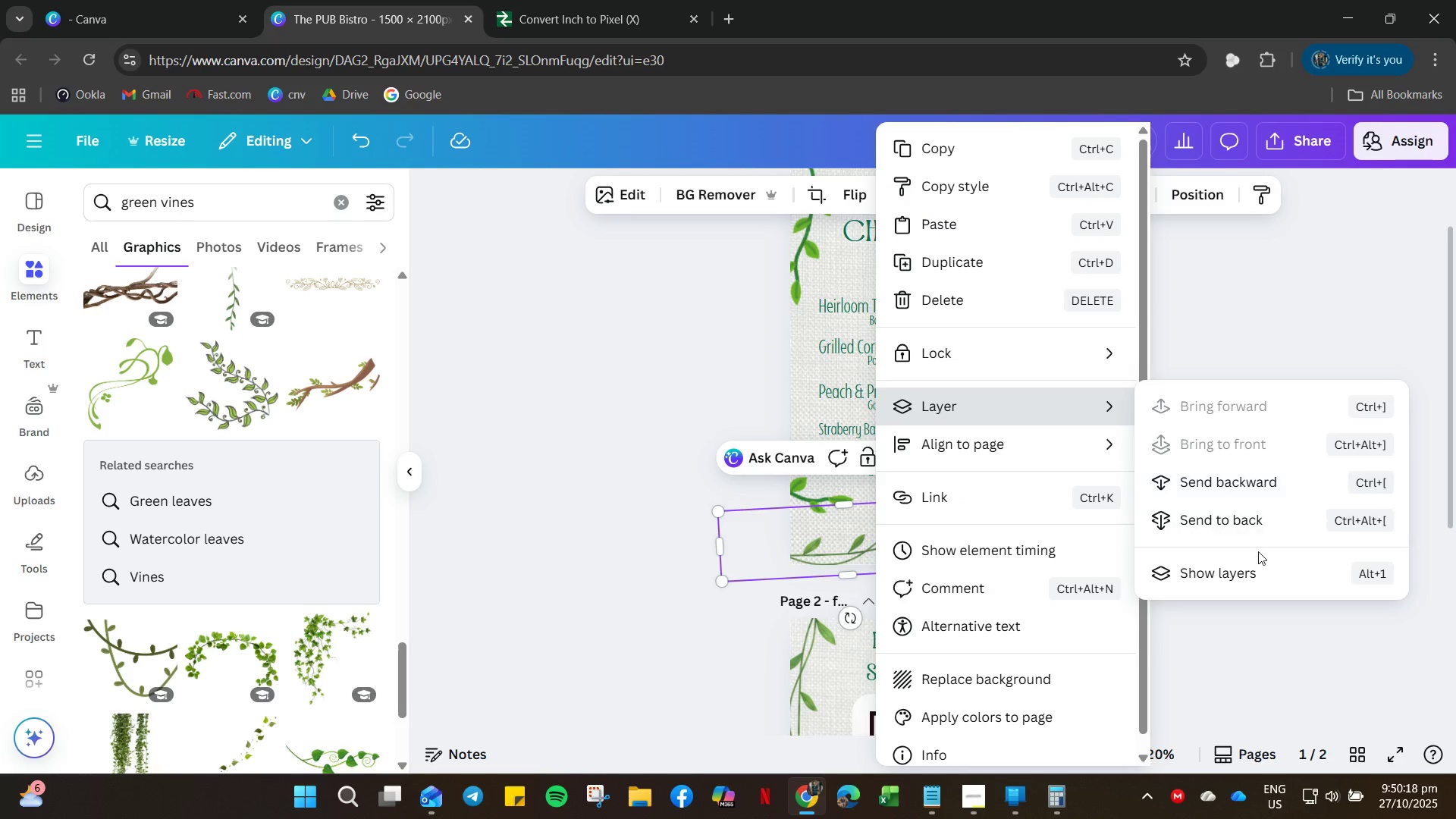 
left_click([1244, 510])
 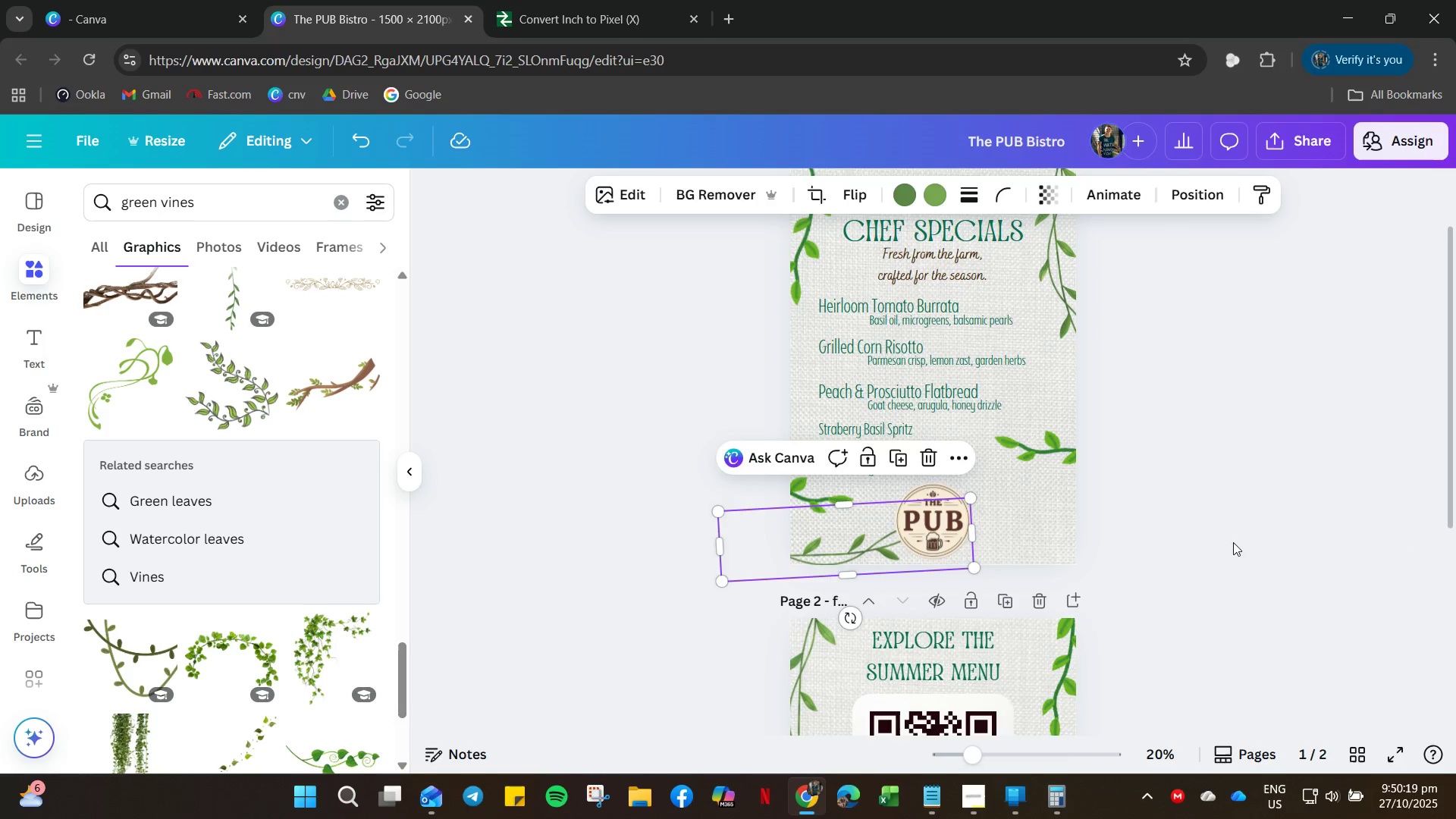 
left_click_drag(start_coordinate=[1233, 542], to_coordinate=[1235, 538])
 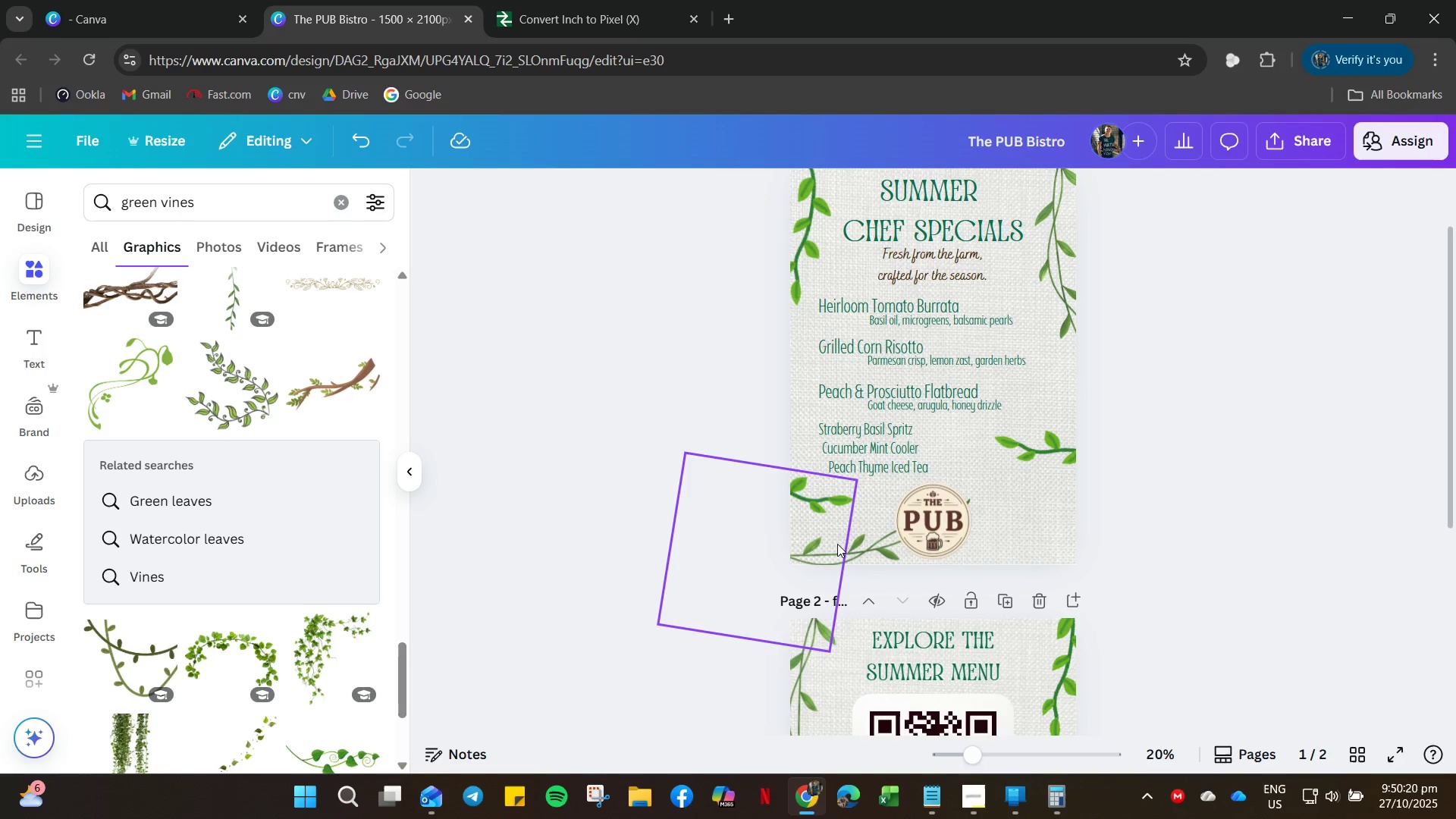 
left_click_drag(start_coordinate=[836, 544], to_coordinate=[851, 538])
 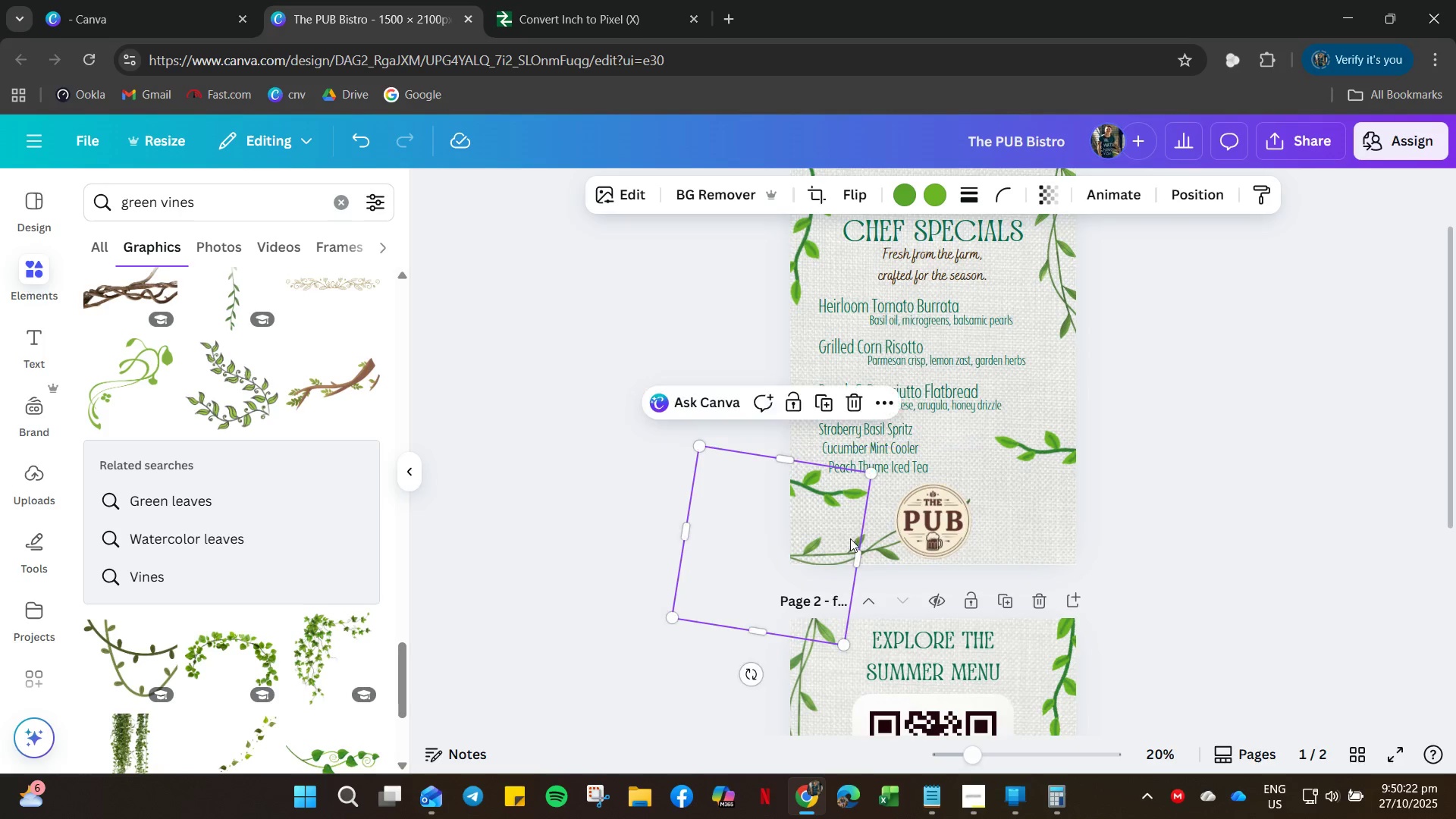 
hold_key(key=ControlLeft, duration=0.85)
 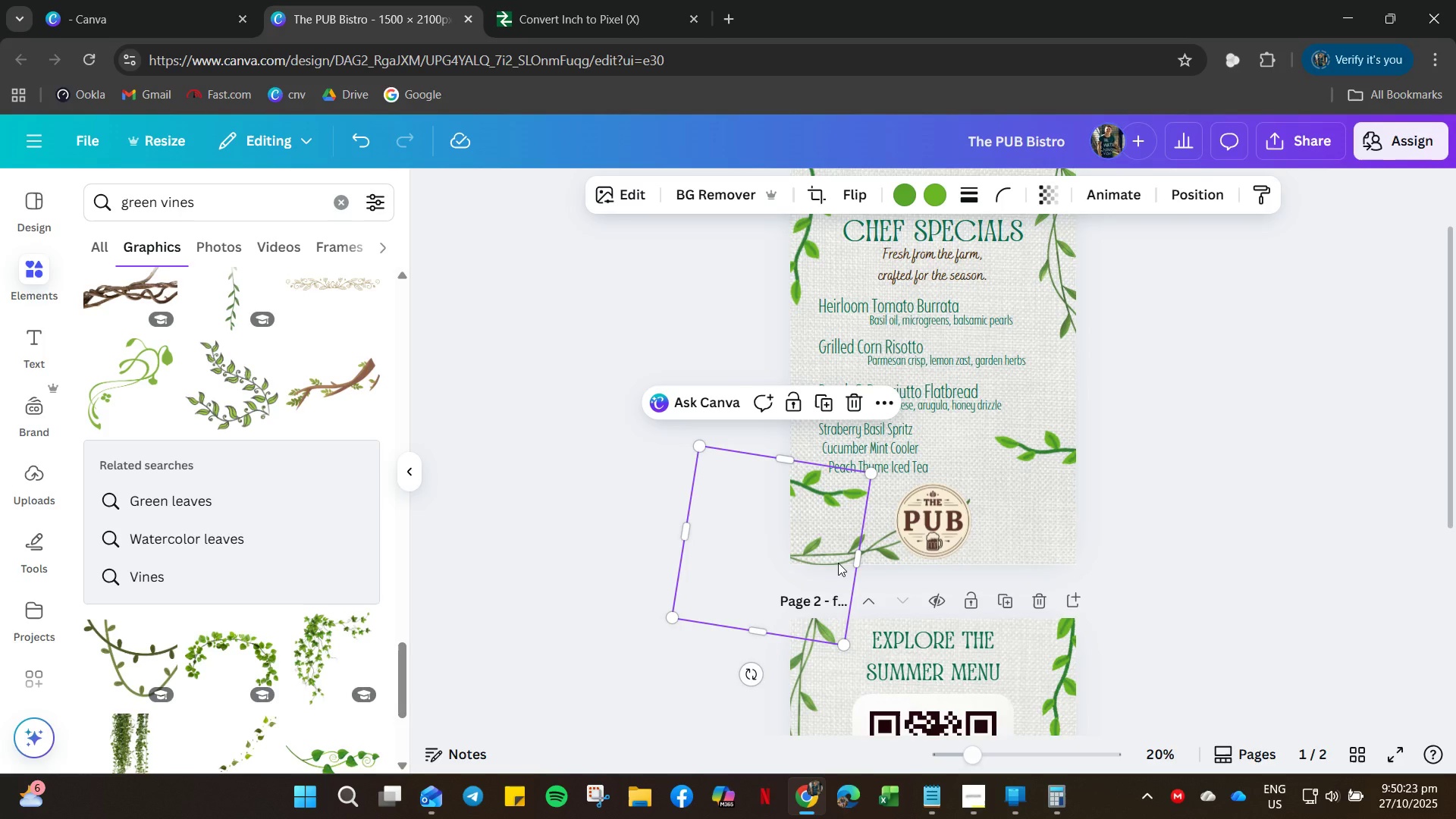 
key(Control+Z)
 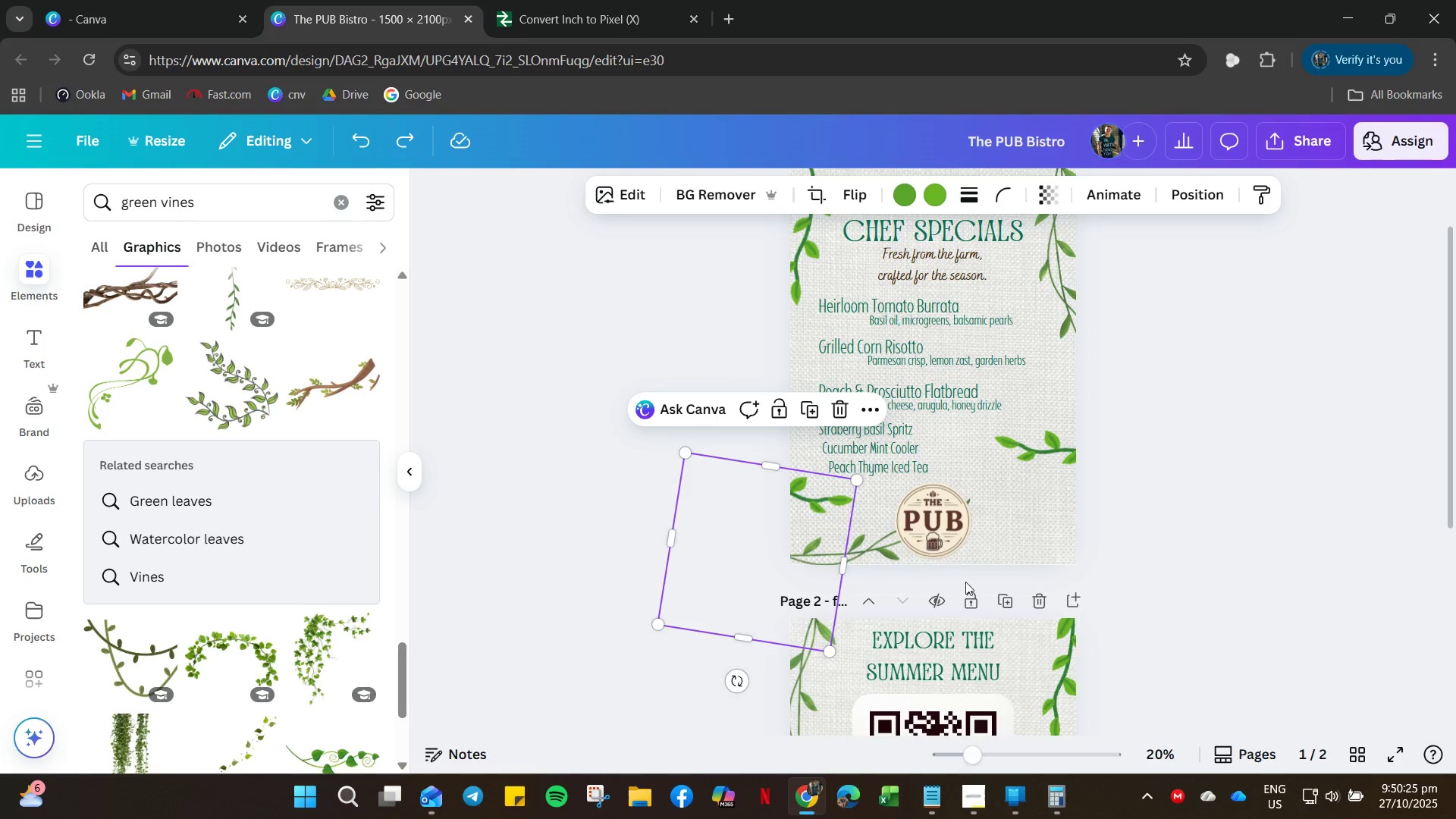 
left_click([1197, 529])
 